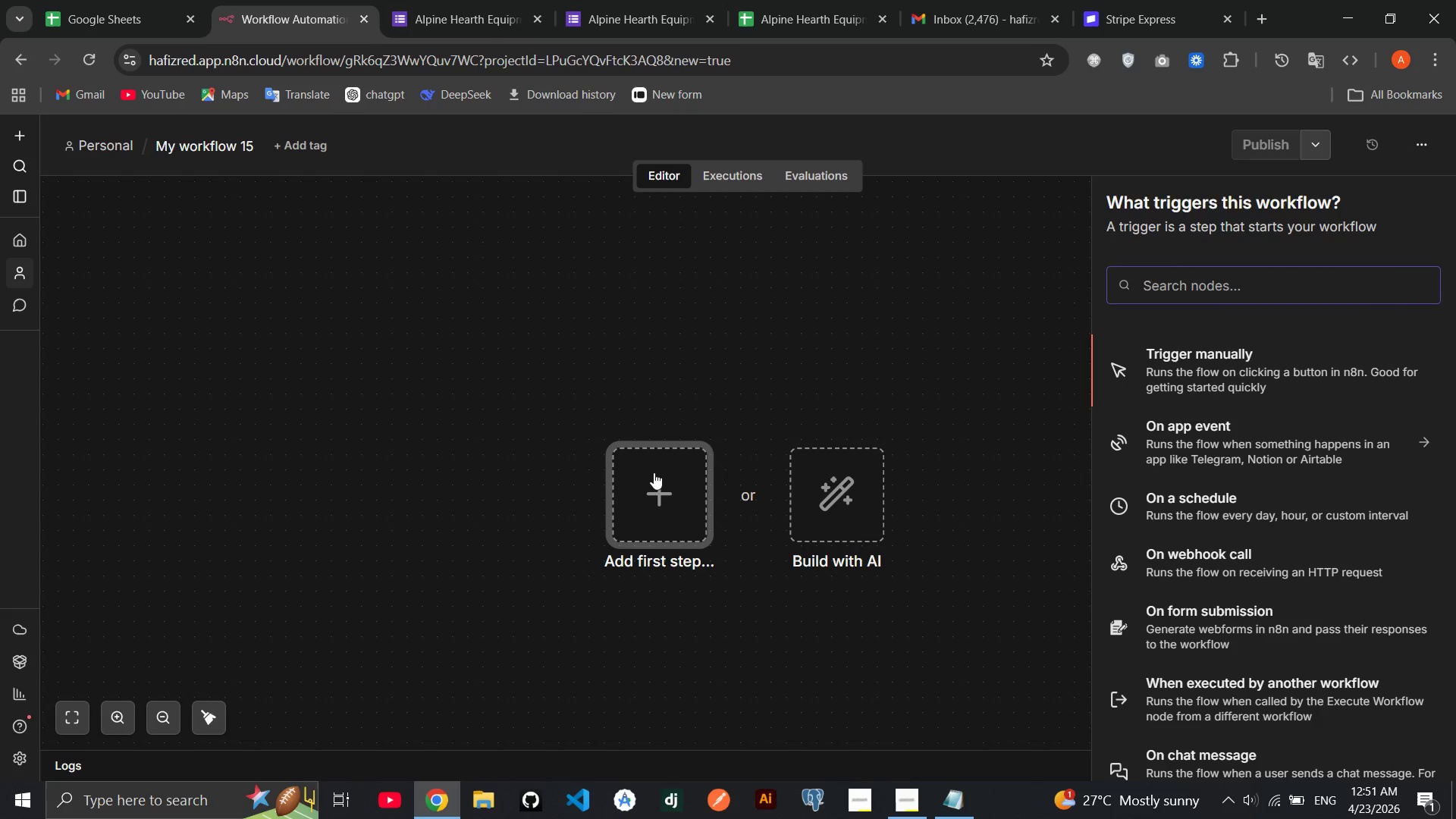 
type(sheet)
 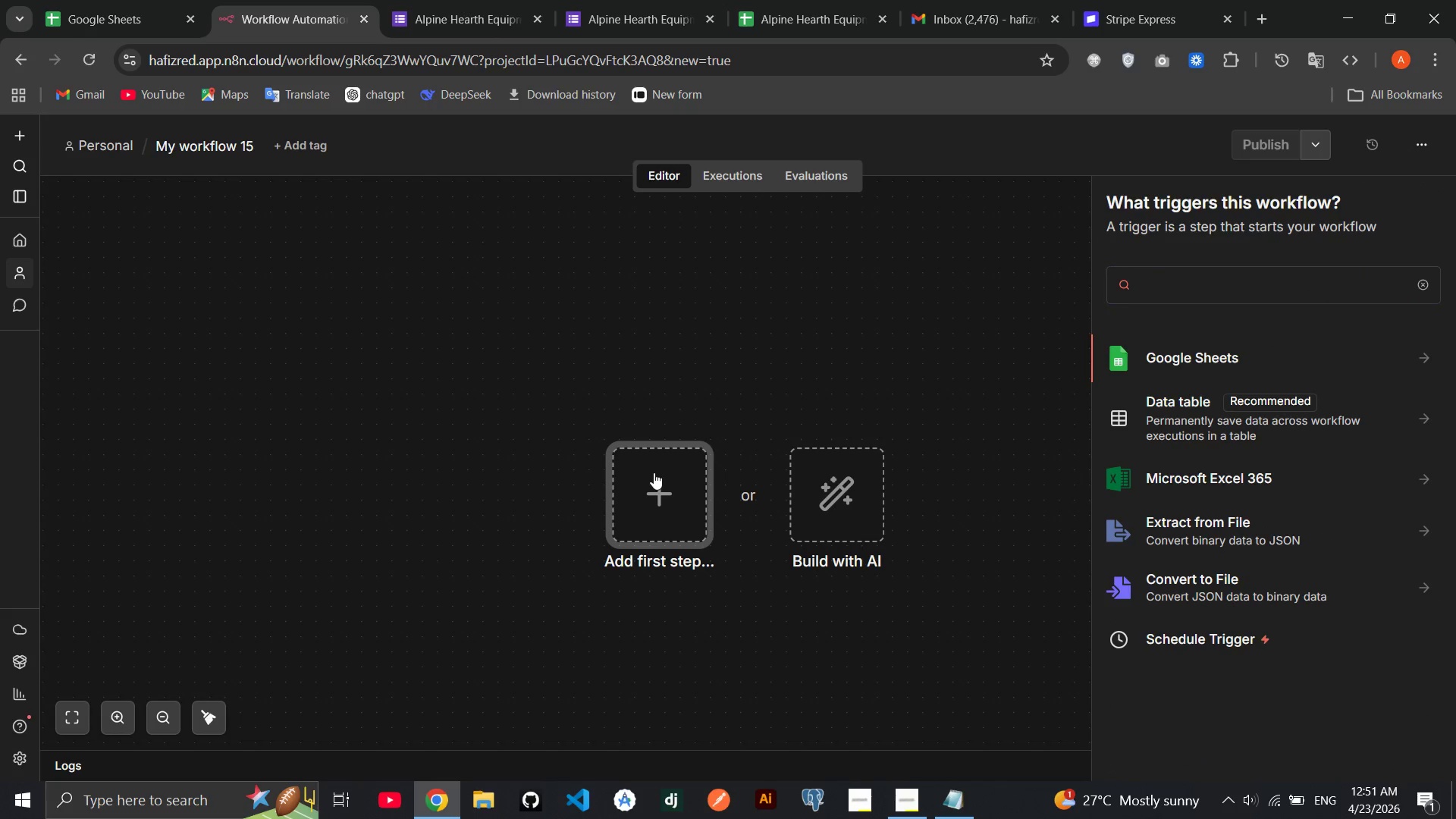 
key(Enter)
 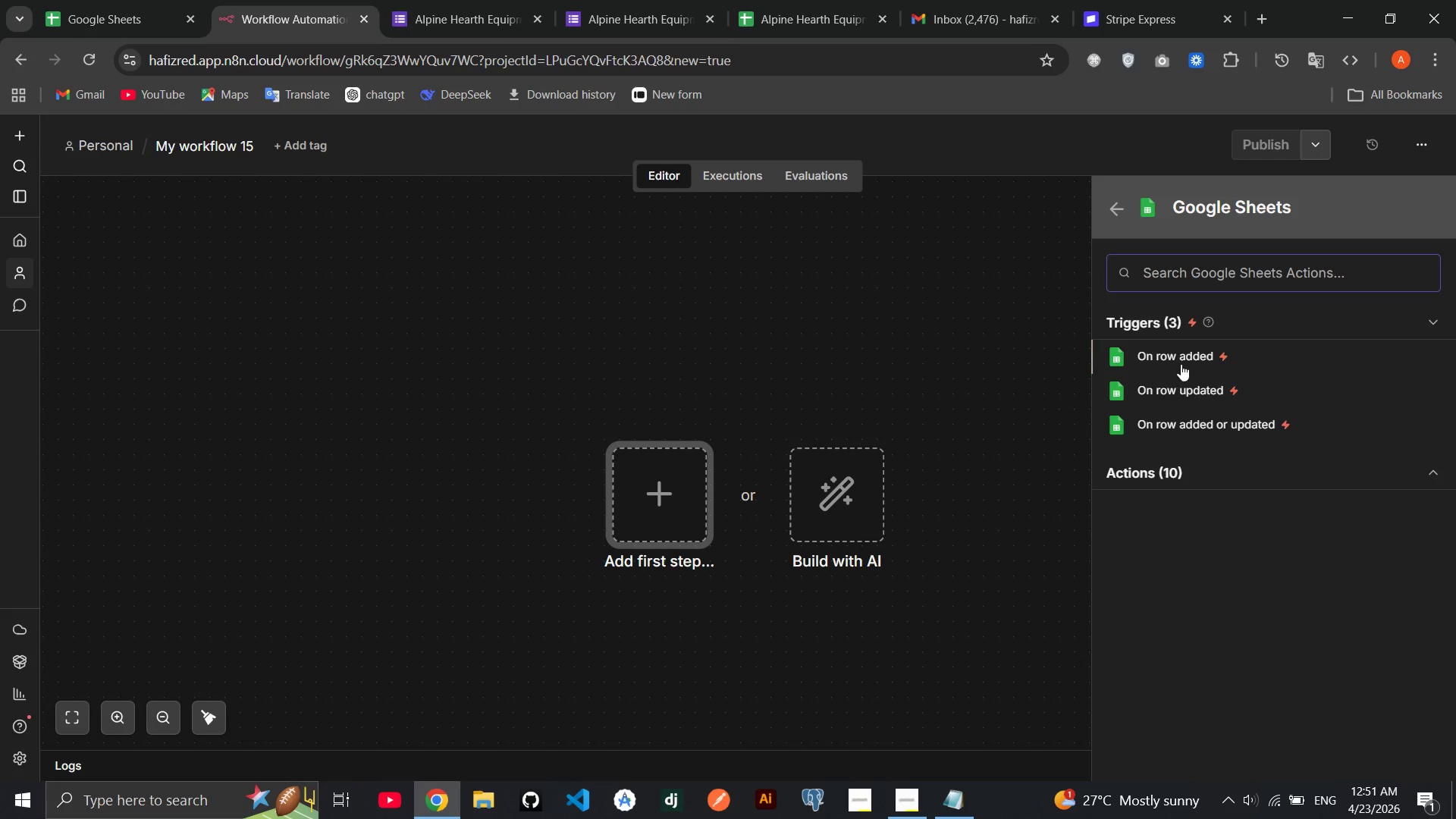 
left_click([1185, 362])
 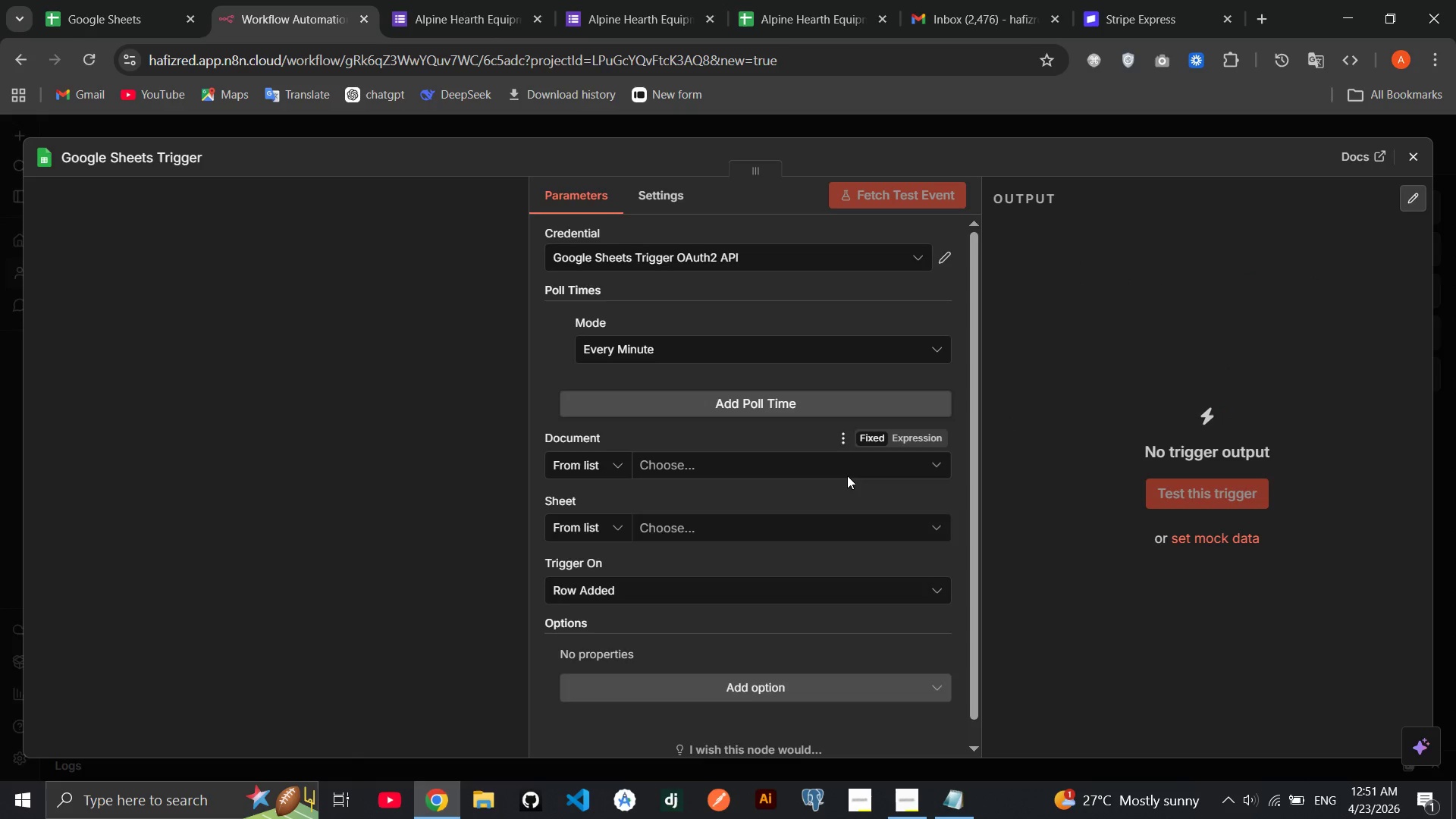 
left_click([847, 475])
 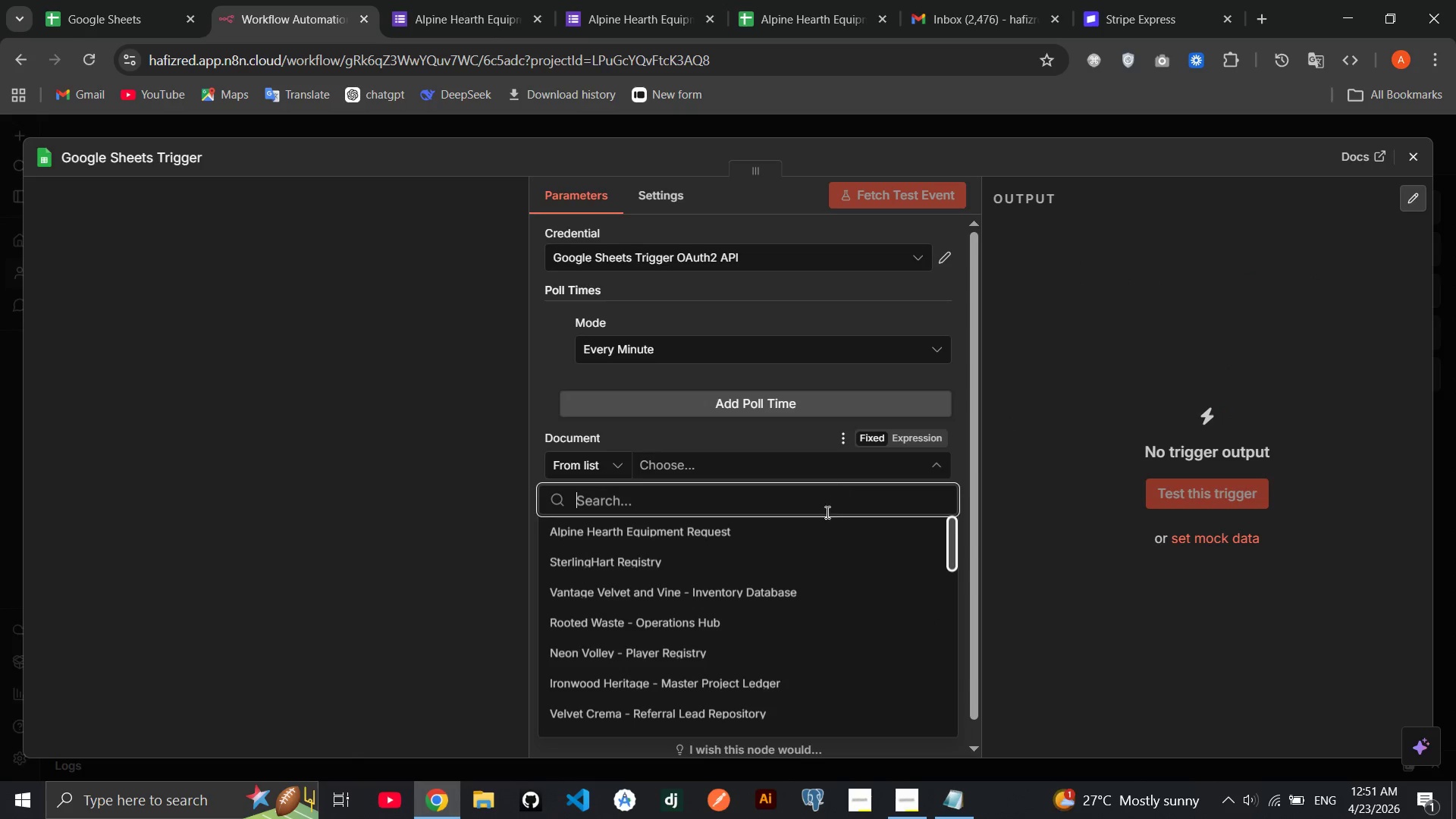 
left_click([807, 525])
 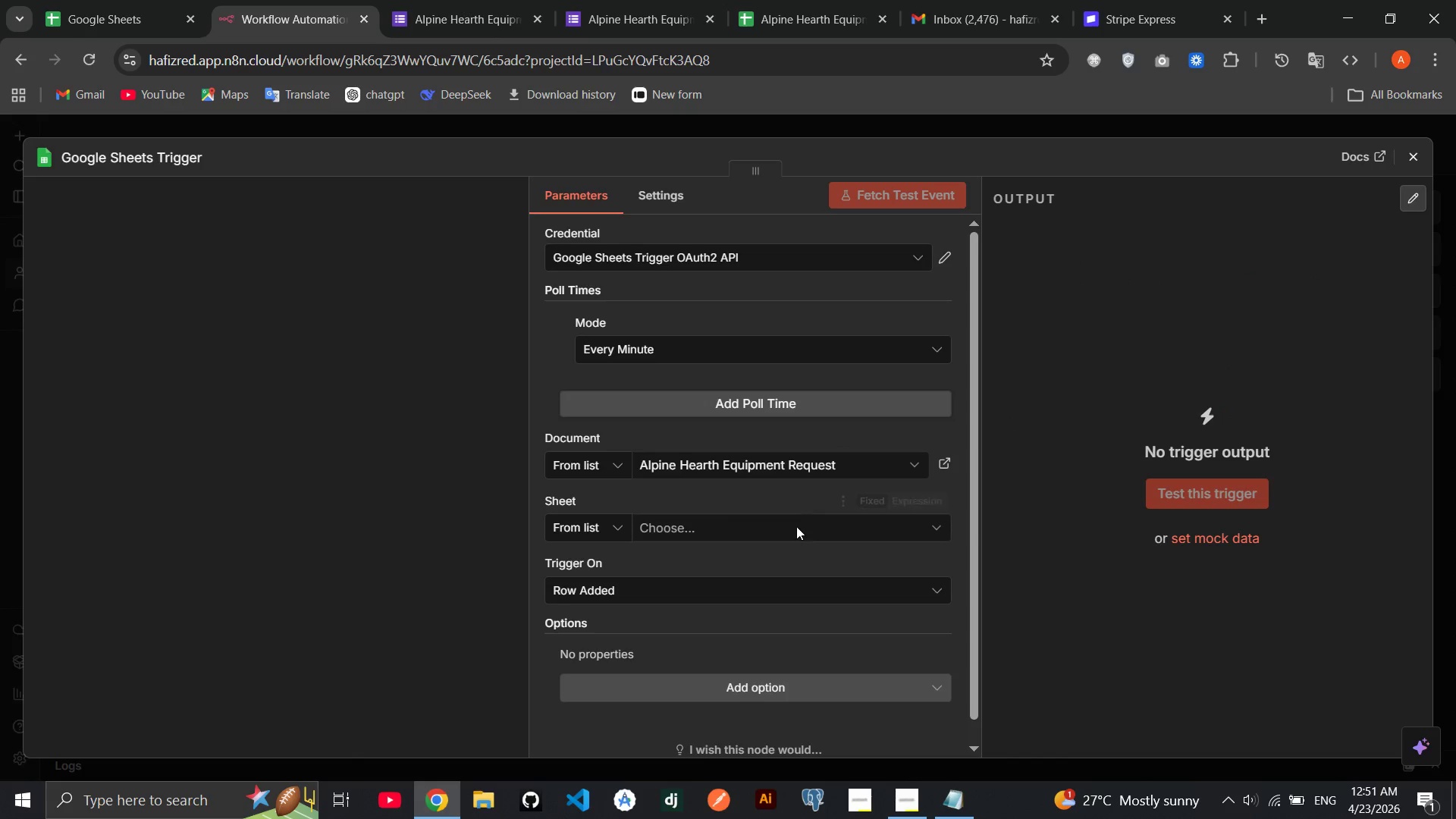 
left_click([796, 523])
 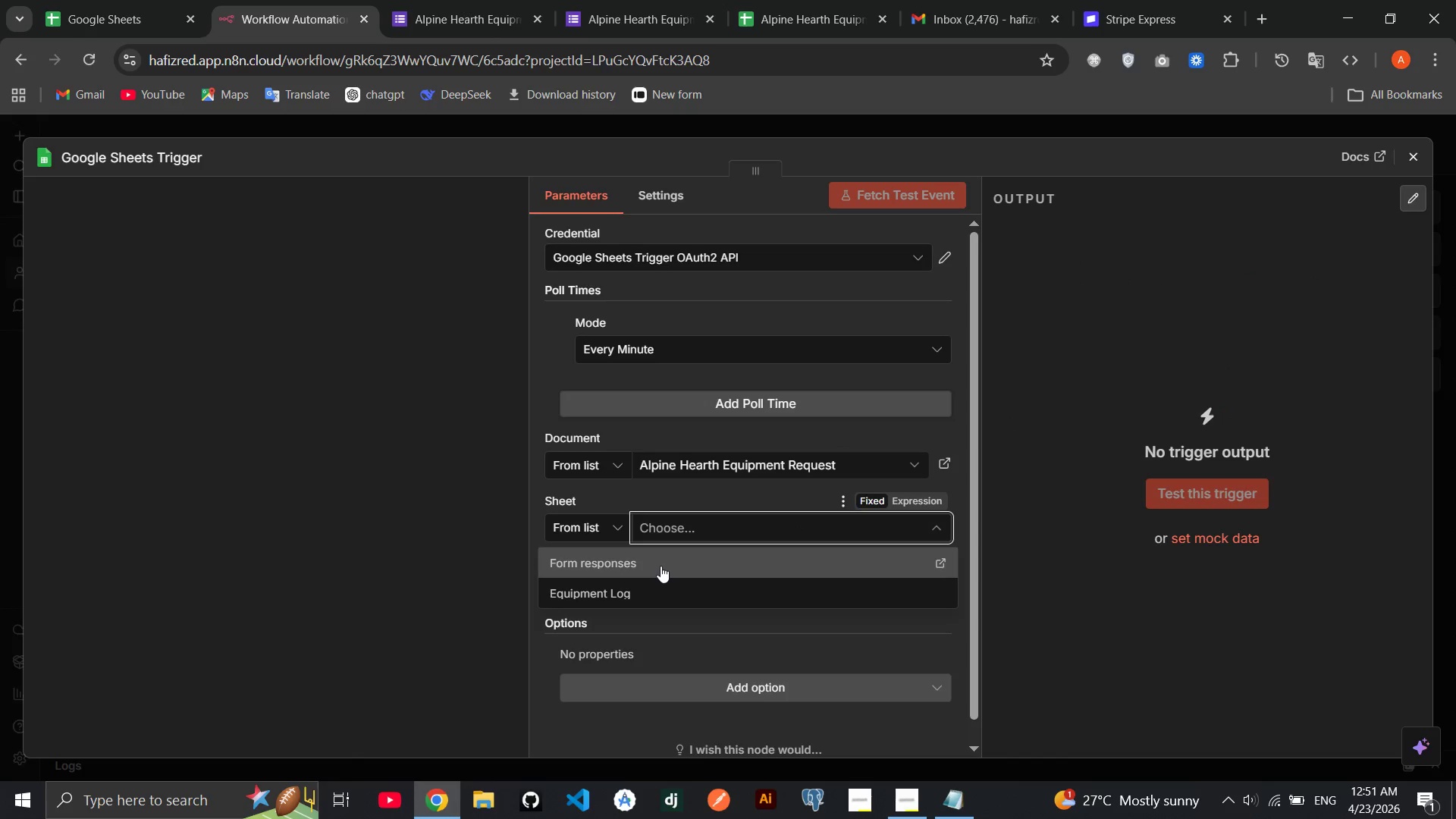 
left_click([661, 566])
 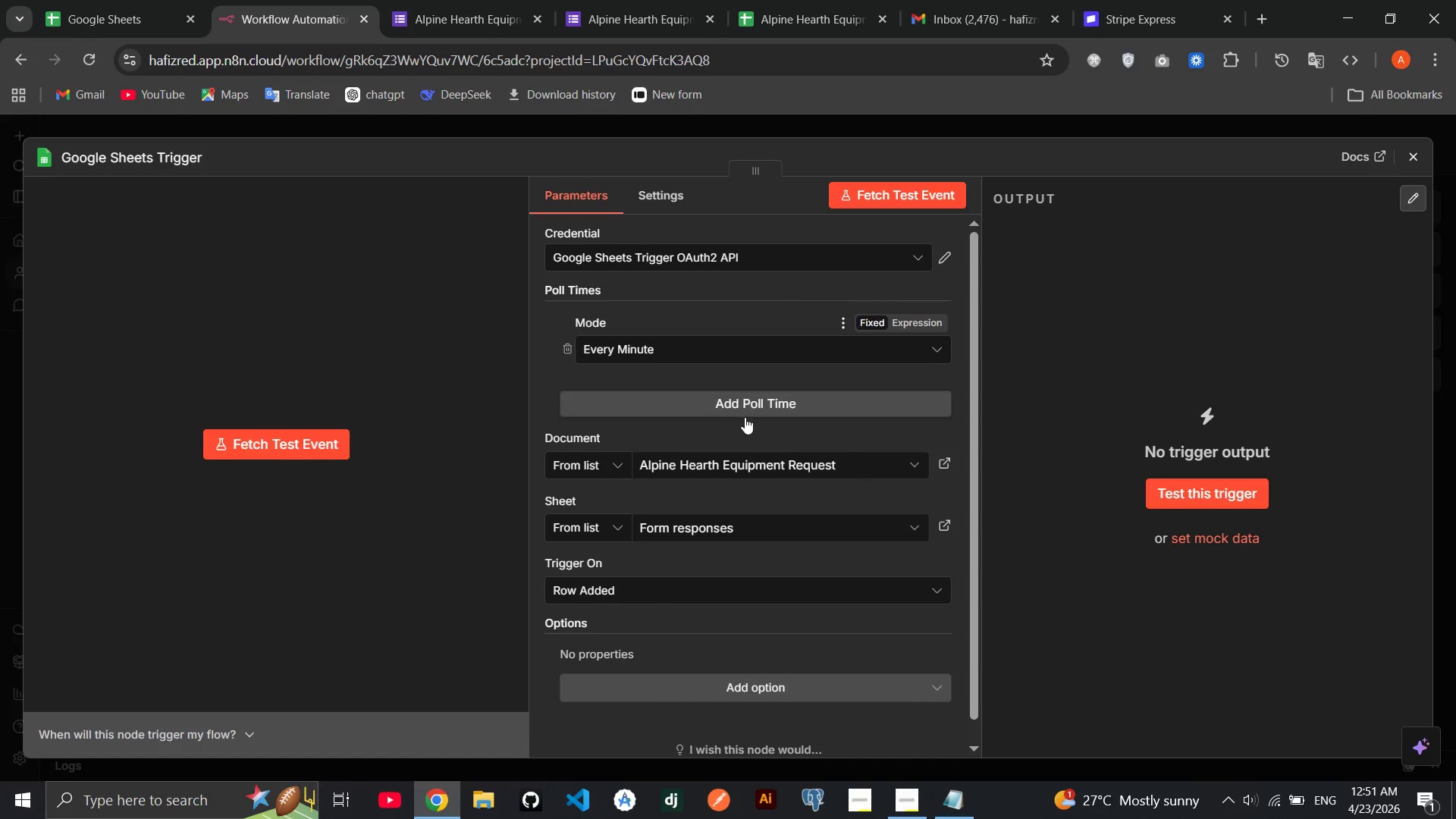 
left_click([315, 457])
 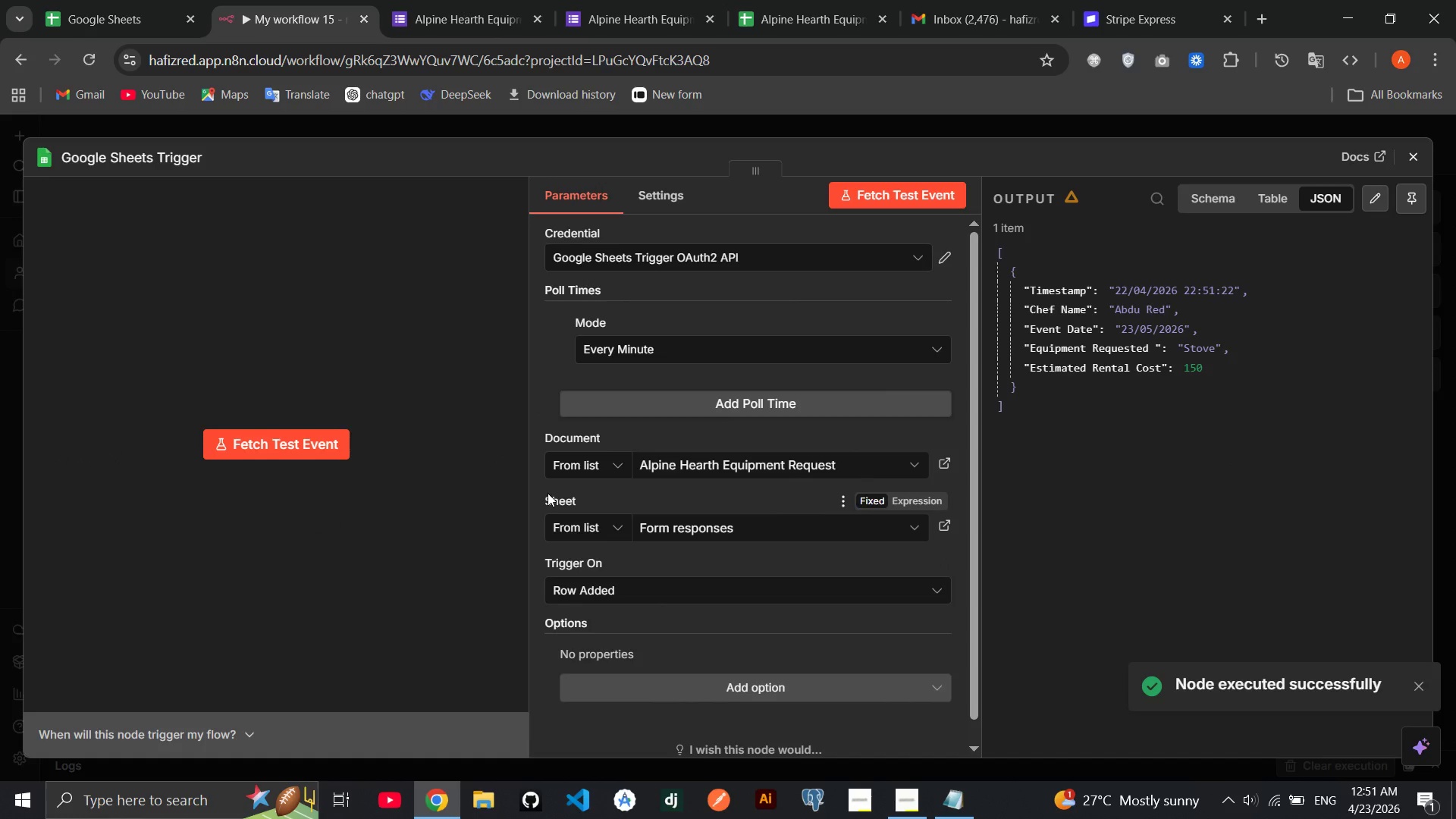 
wait(8.19)
 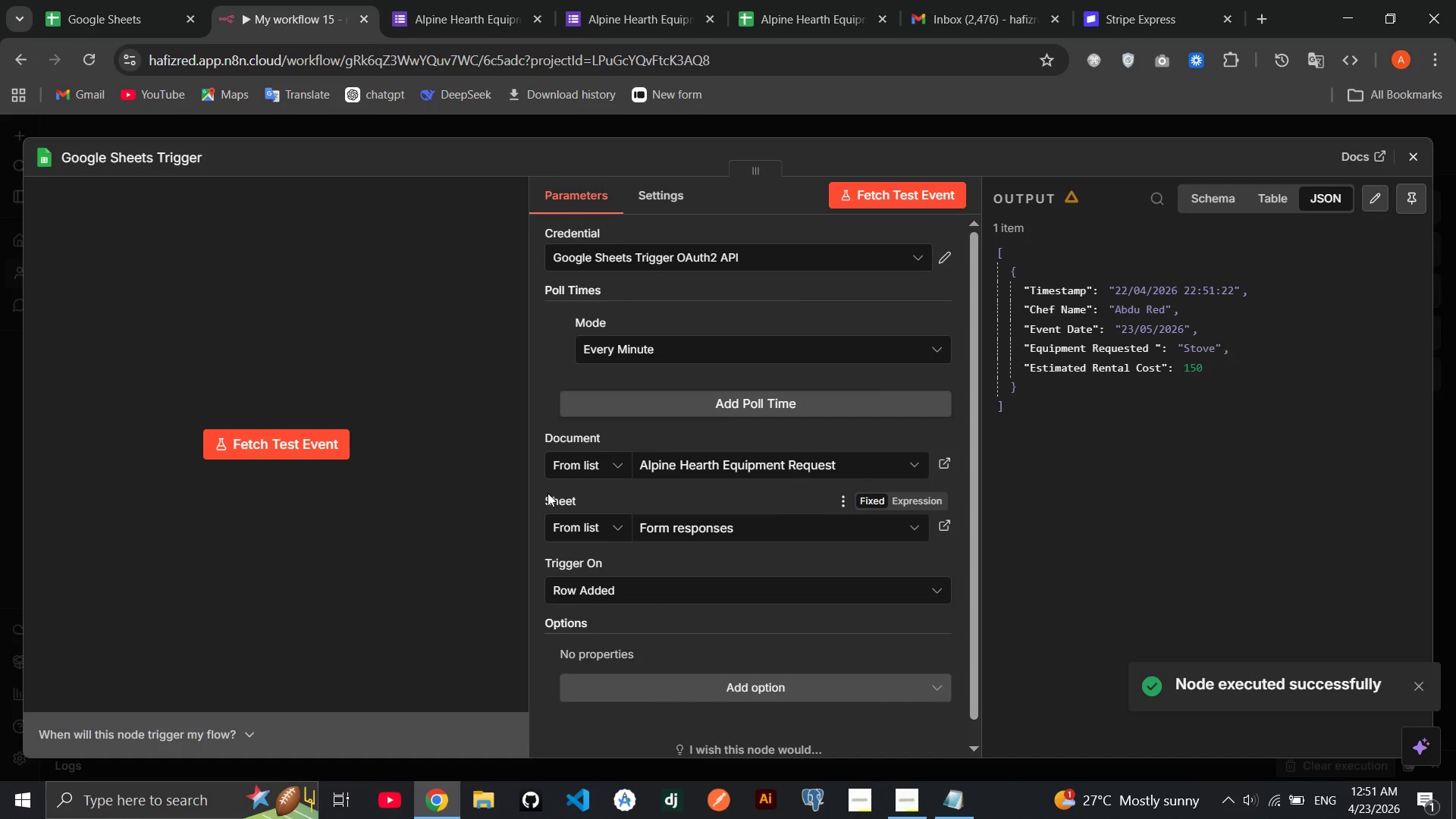 
left_click([1423, 157])
 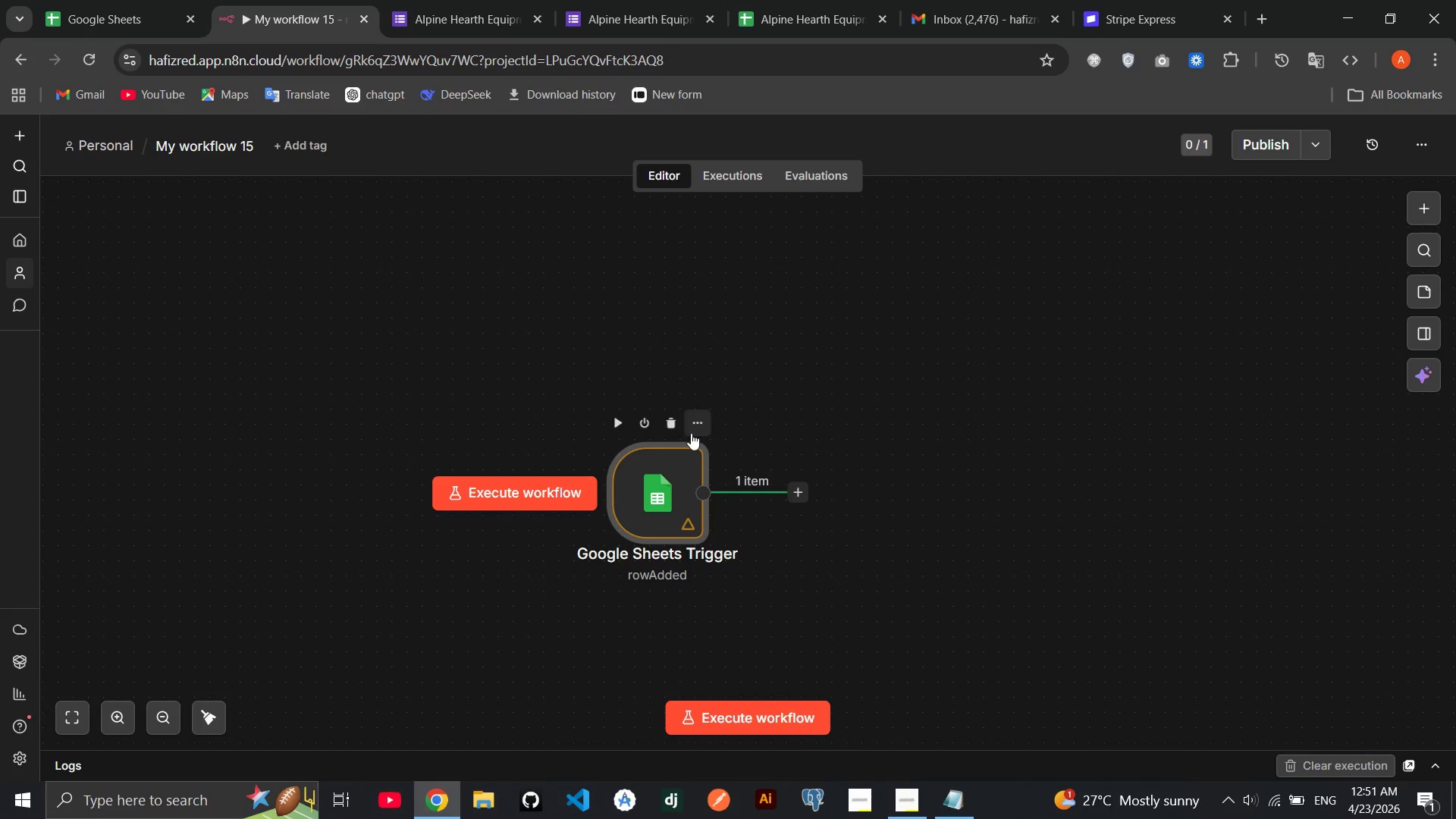 
left_click([692, 431])
 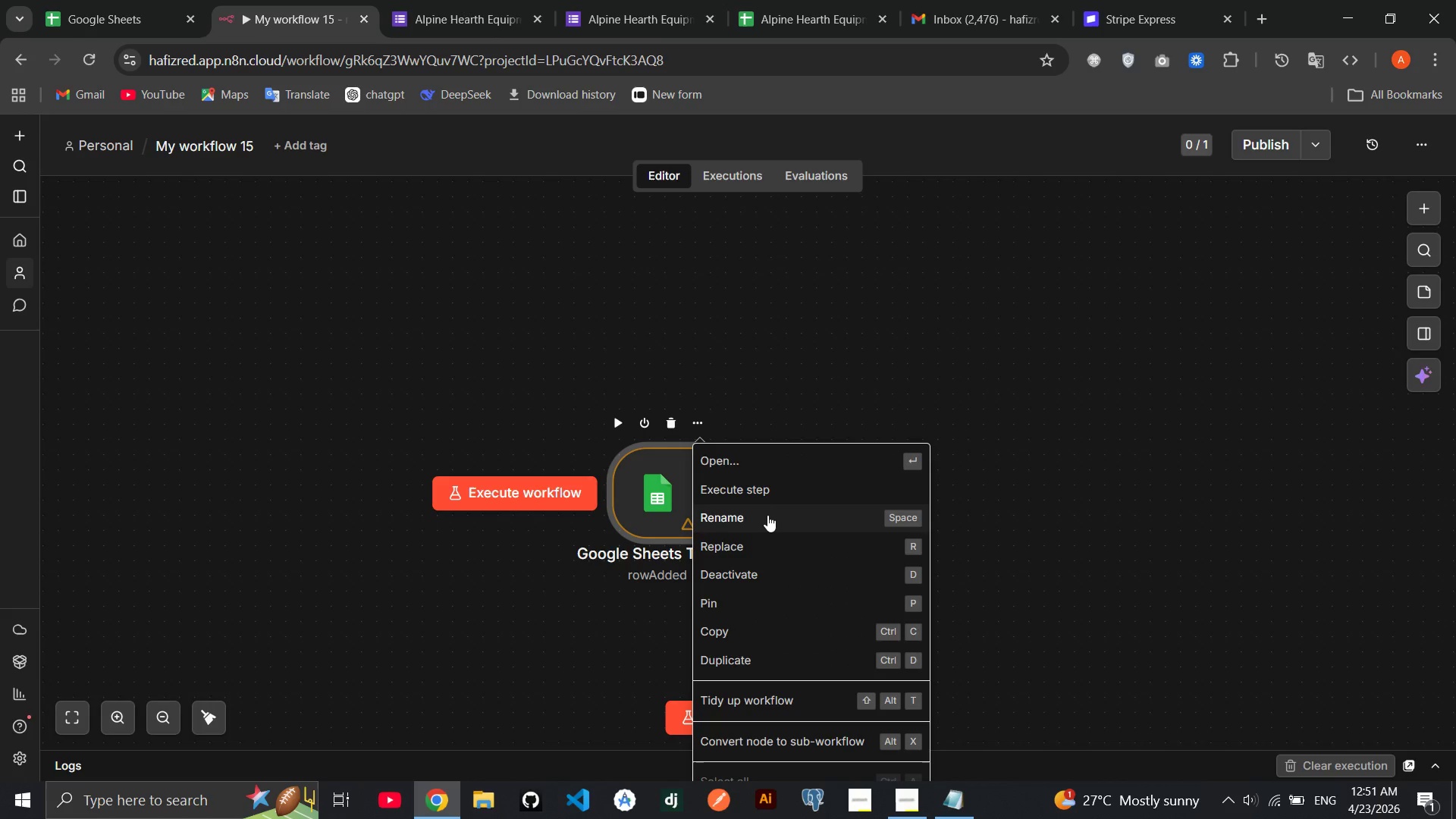 
left_click([767, 515])
 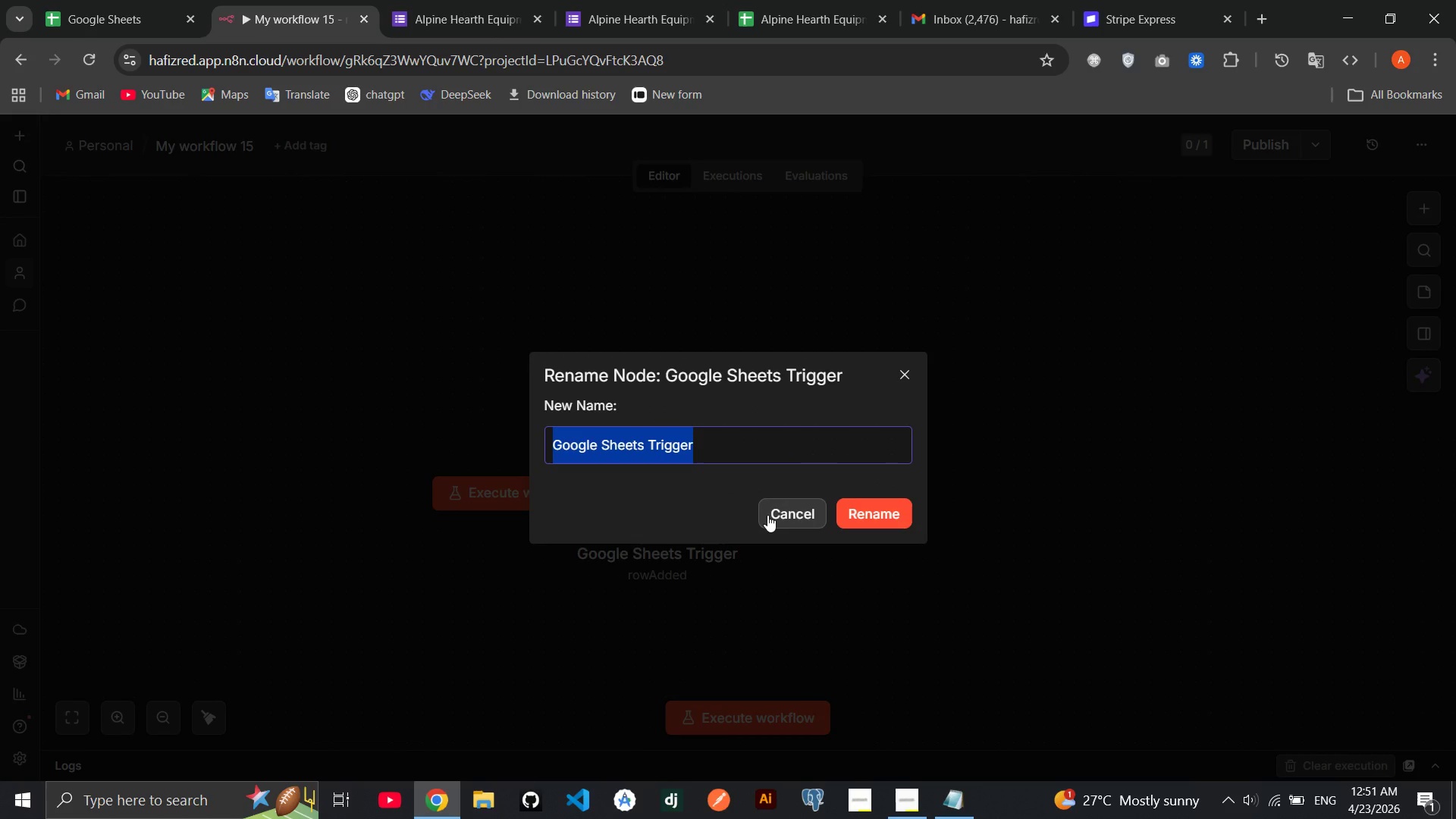 
wait(8.38)
 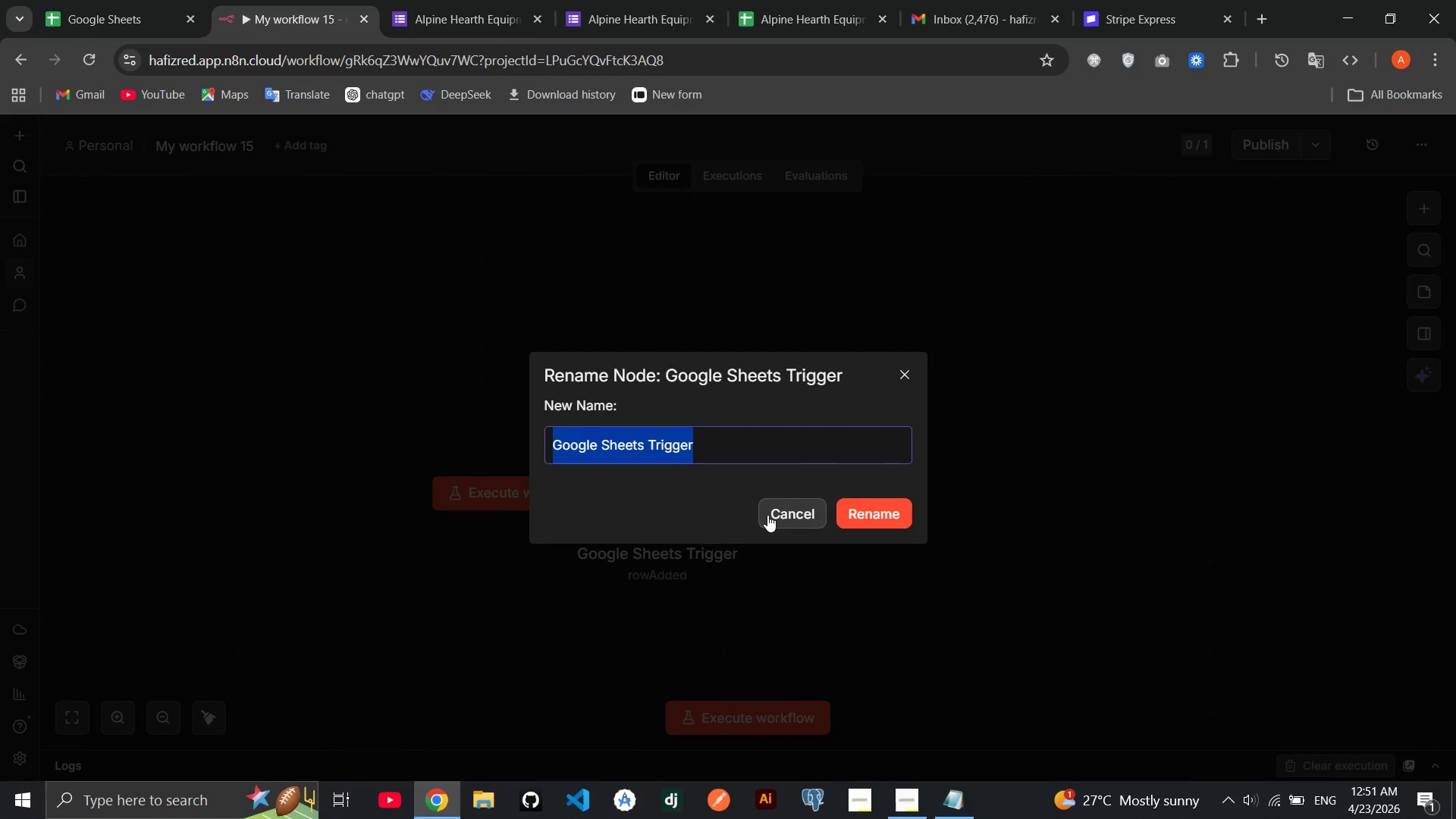 
key(ArrowRight)
 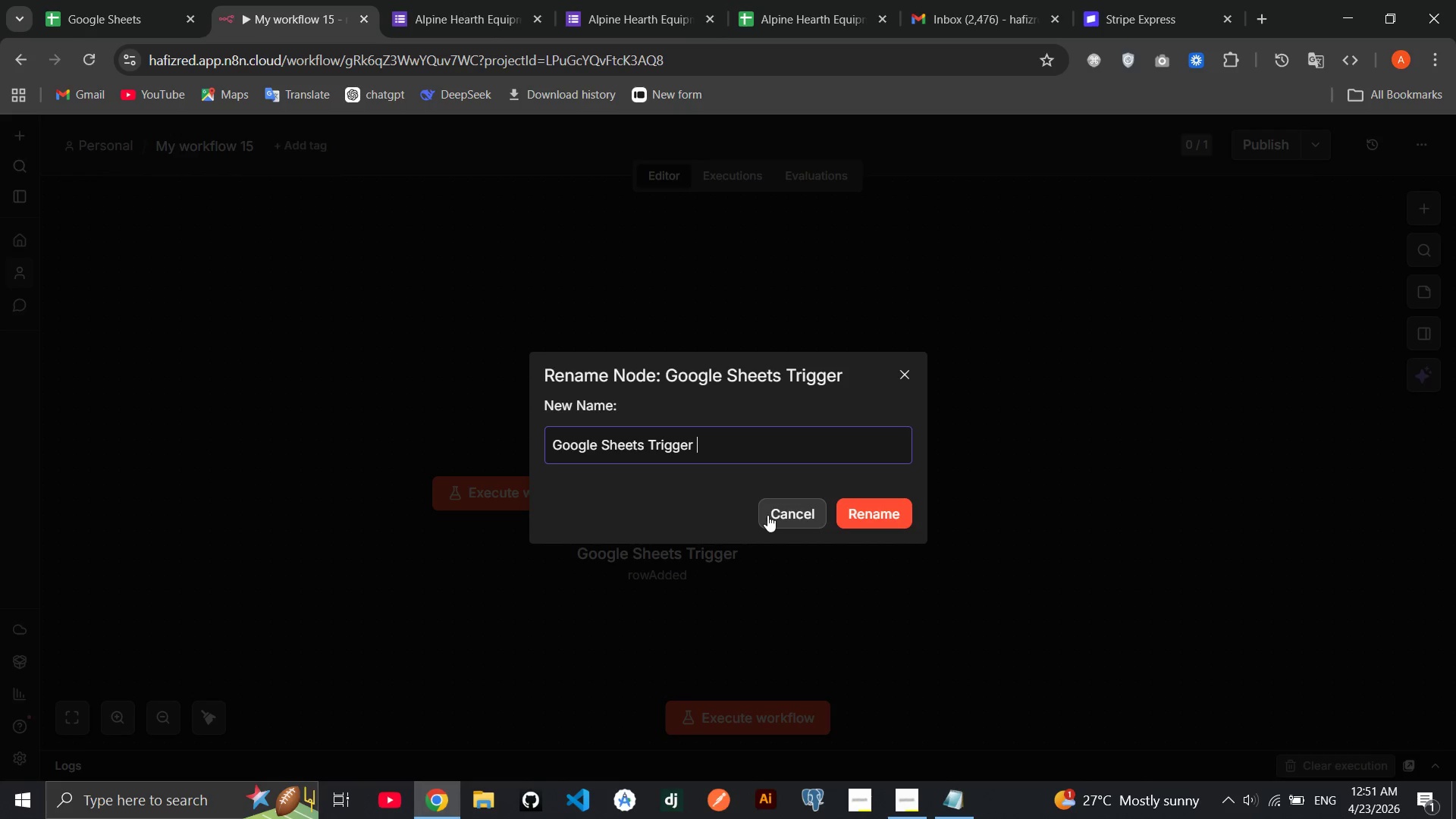 
type( - Nw)
key(Backspace)
type(ew Form Submisis)
key(Backspace)
key(Backspace)
type(sion)
 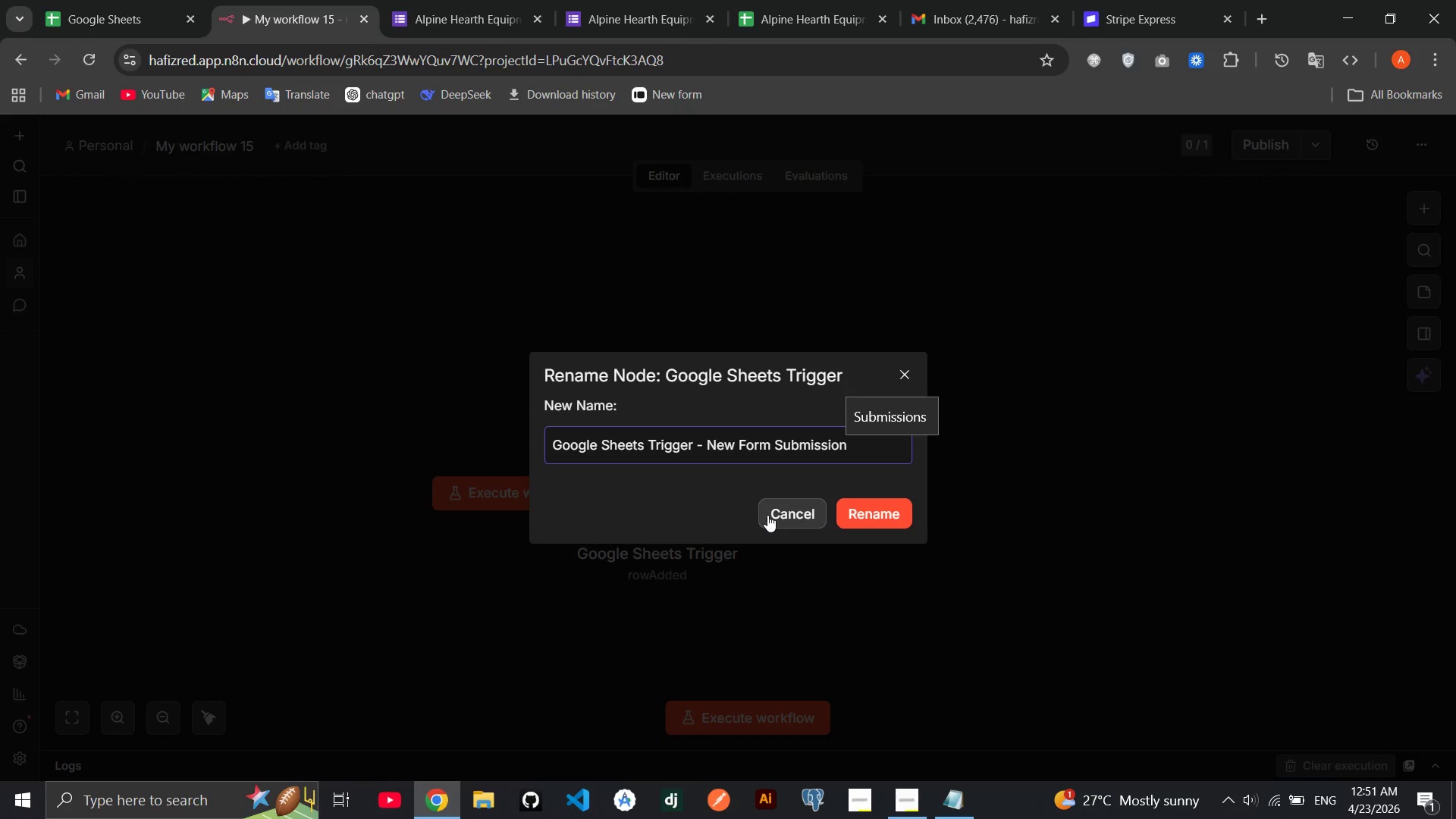 
key(Enter)
 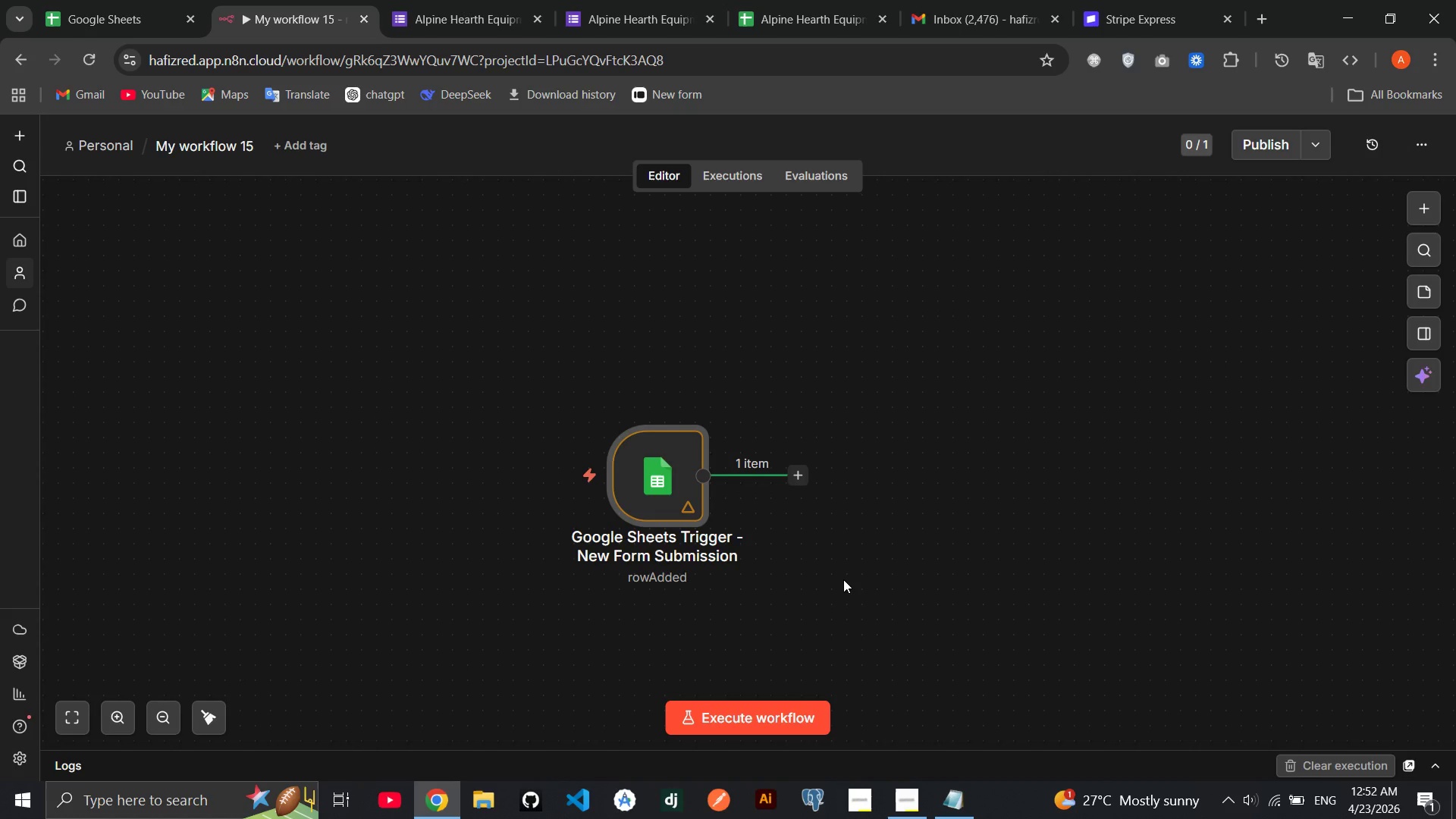 
wait(8.0)
 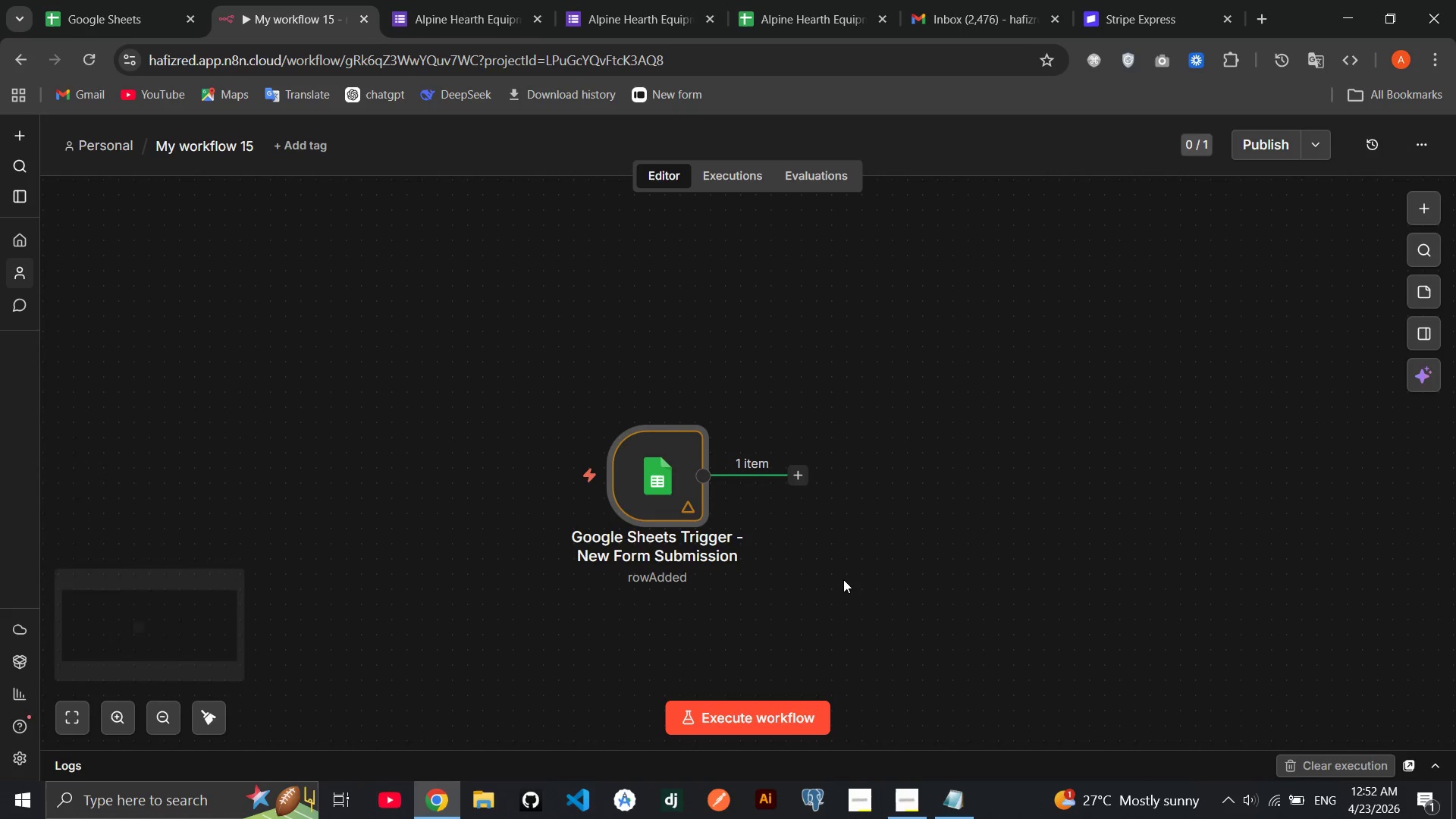 
double_click([639, 482])
 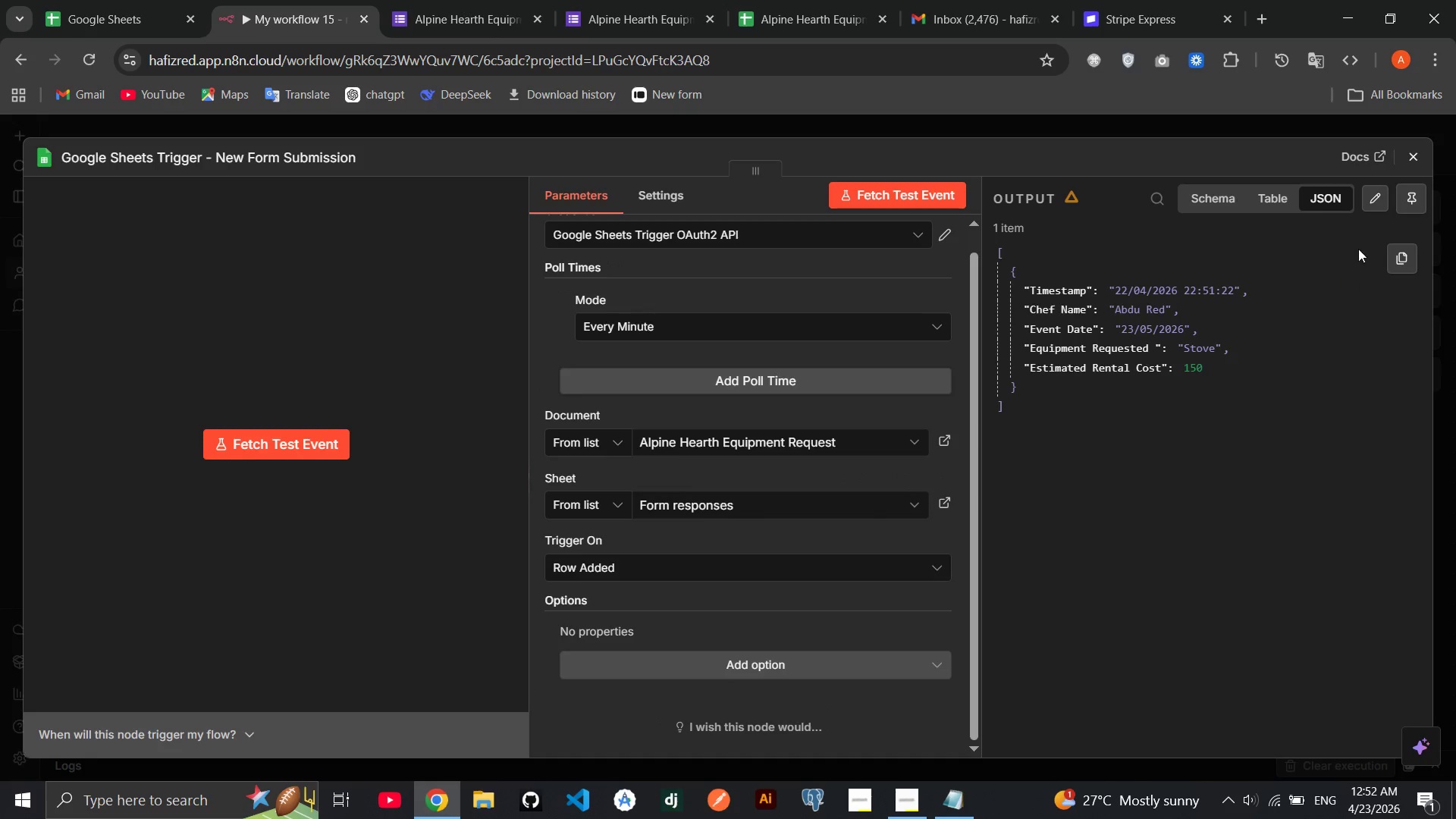 
wait(7.86)
 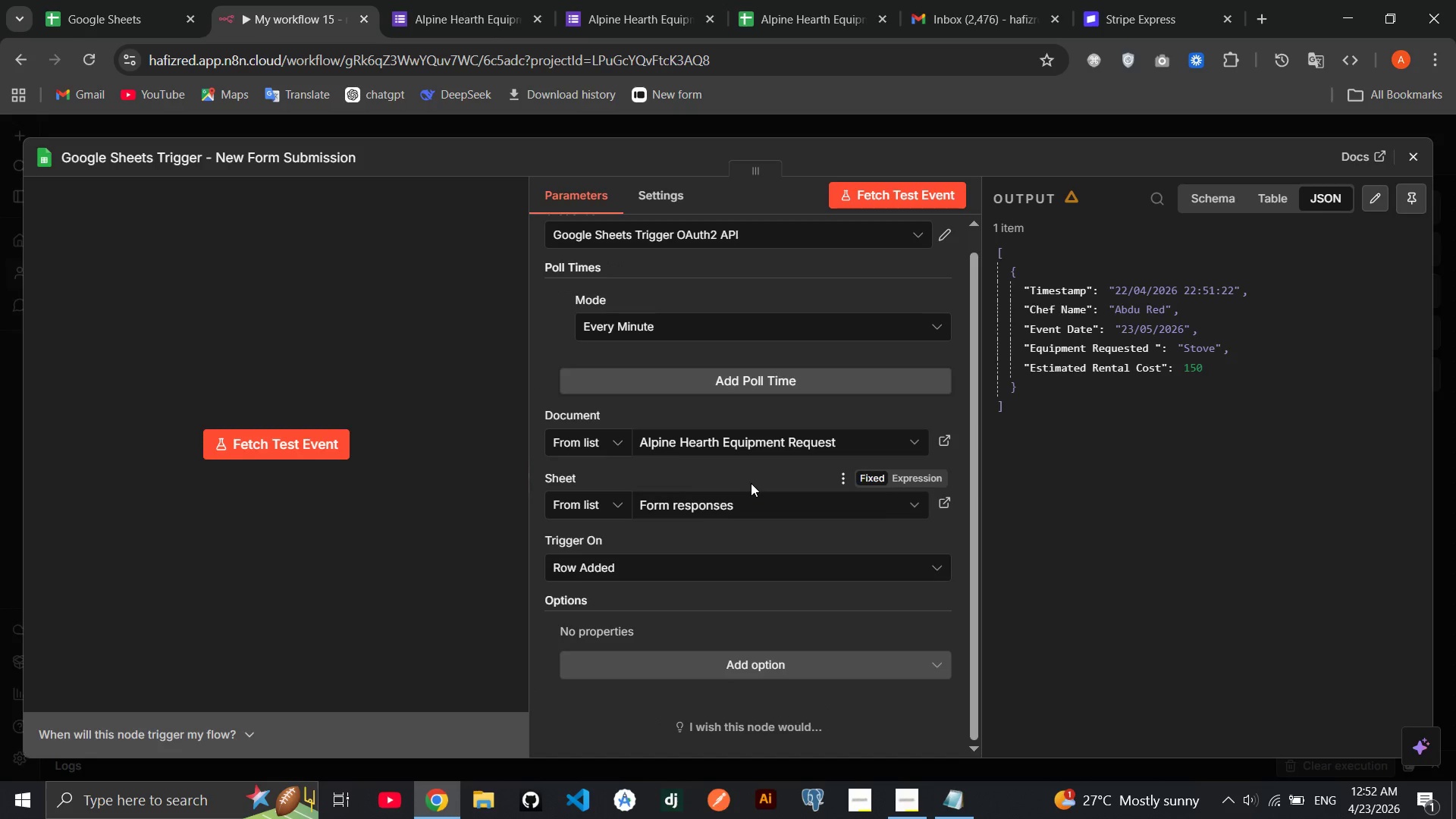 
left_click([1414, 209])
 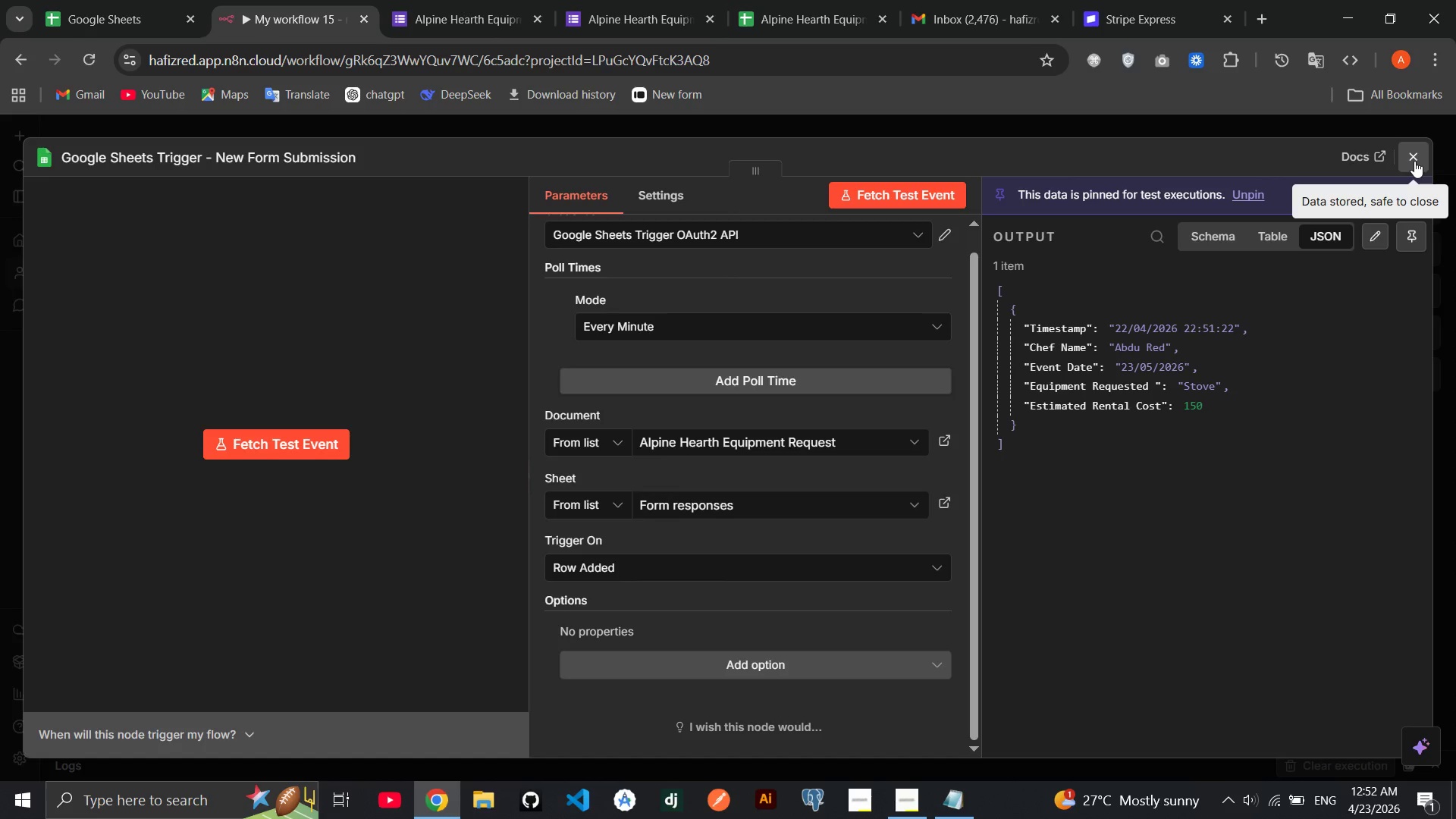 
wait(11.66)
 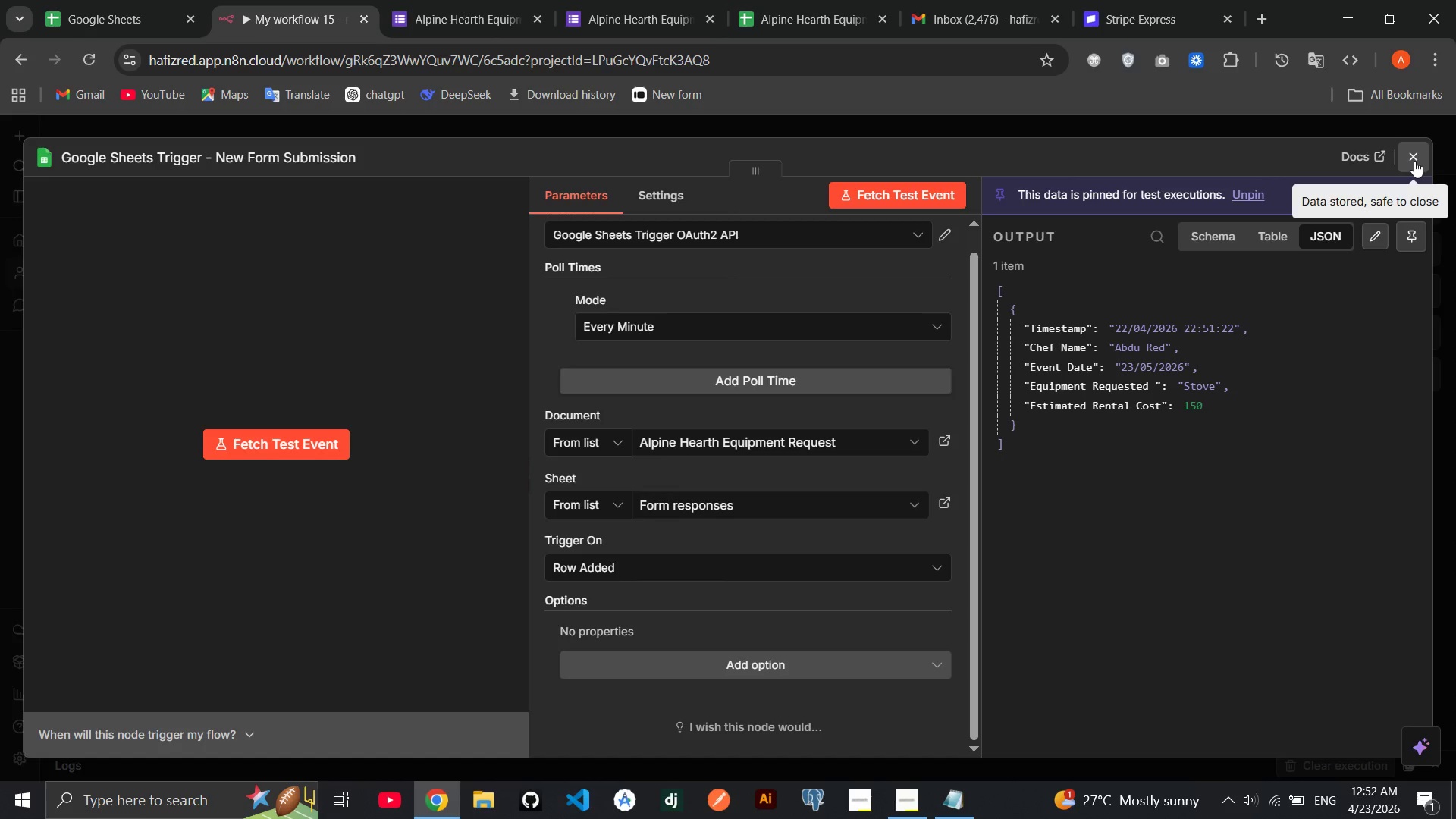 
left_click([1414, 161])
 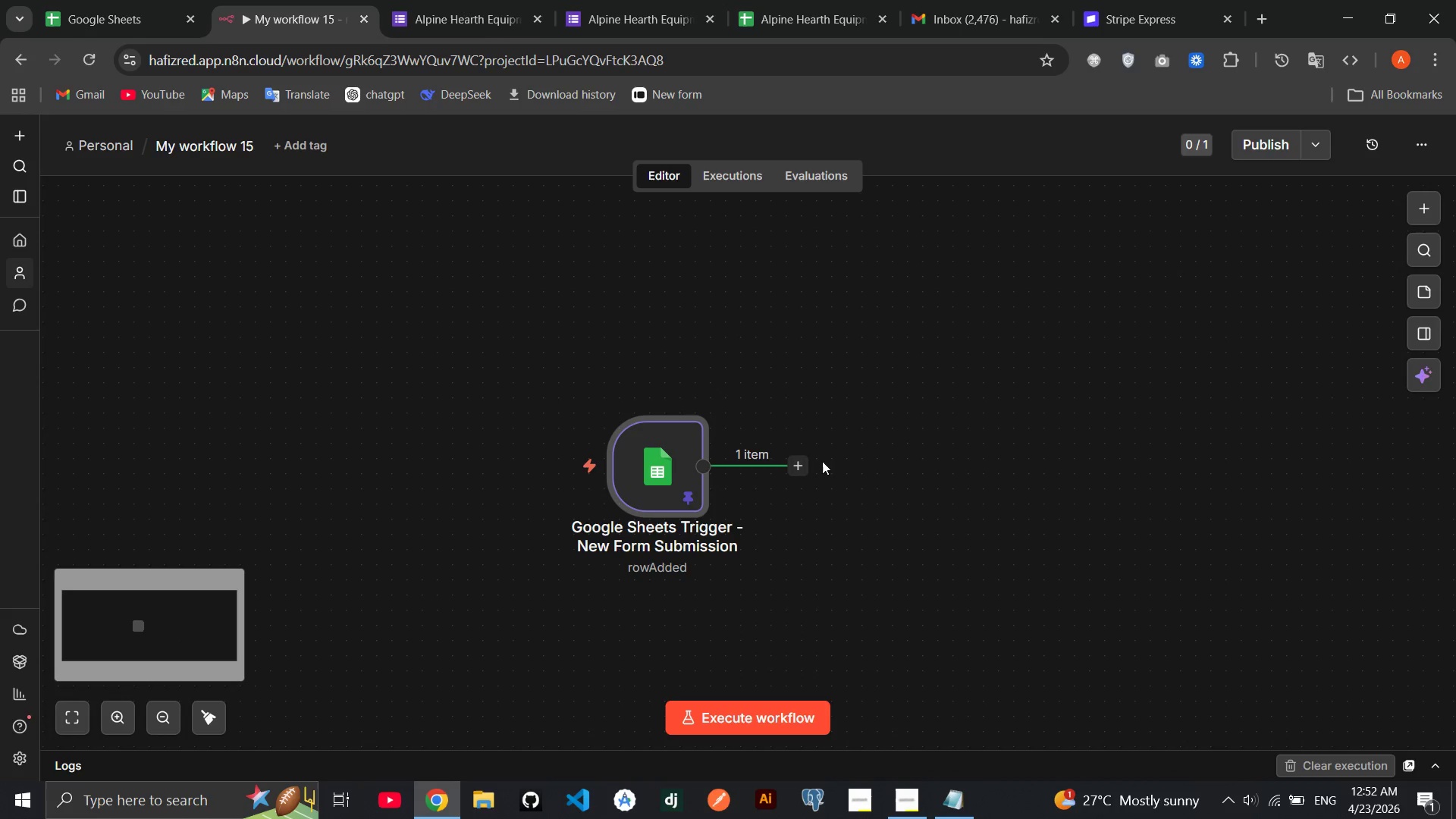 
left_click([808, 461])
 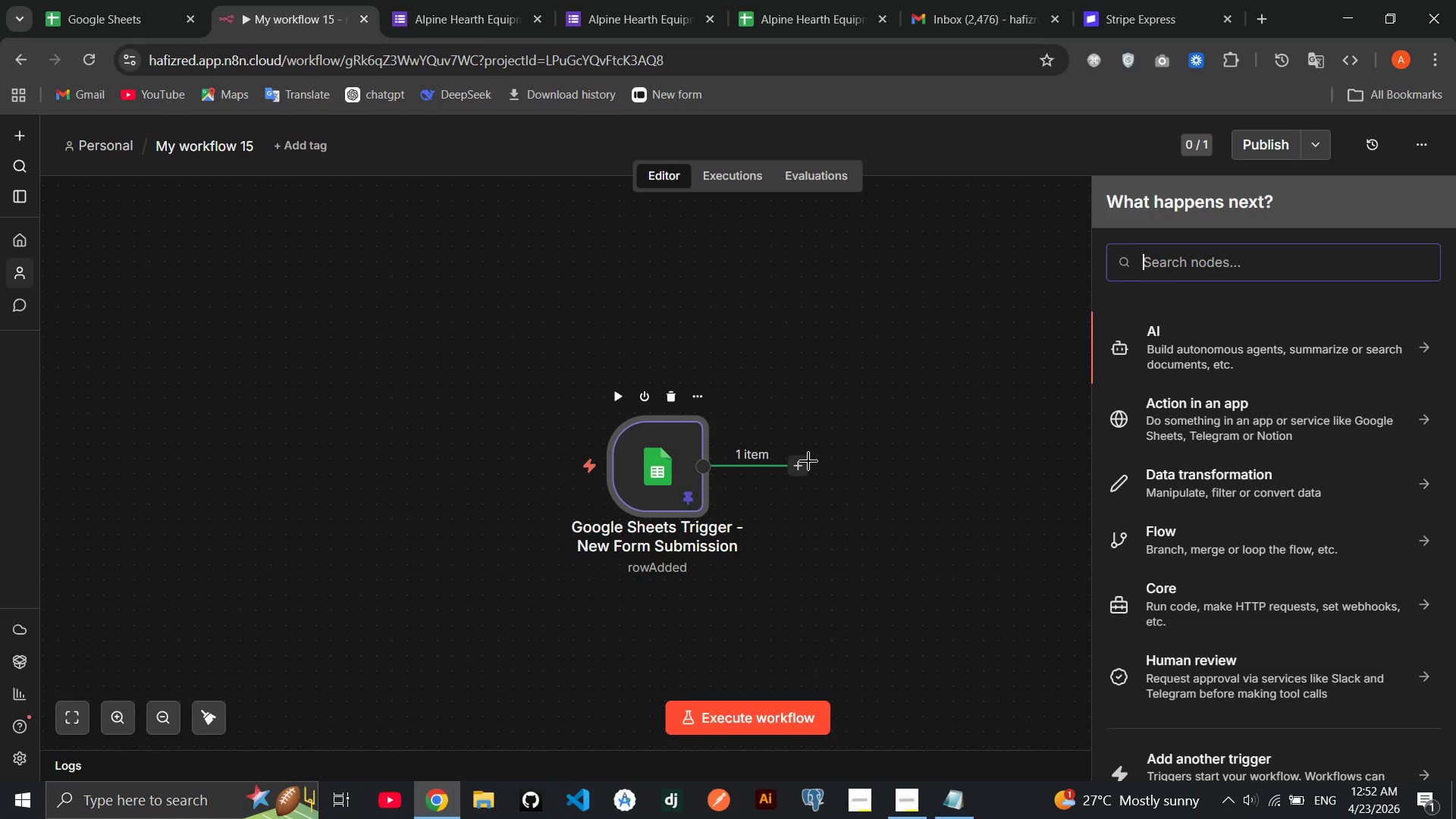 
left_click([808, 461])
 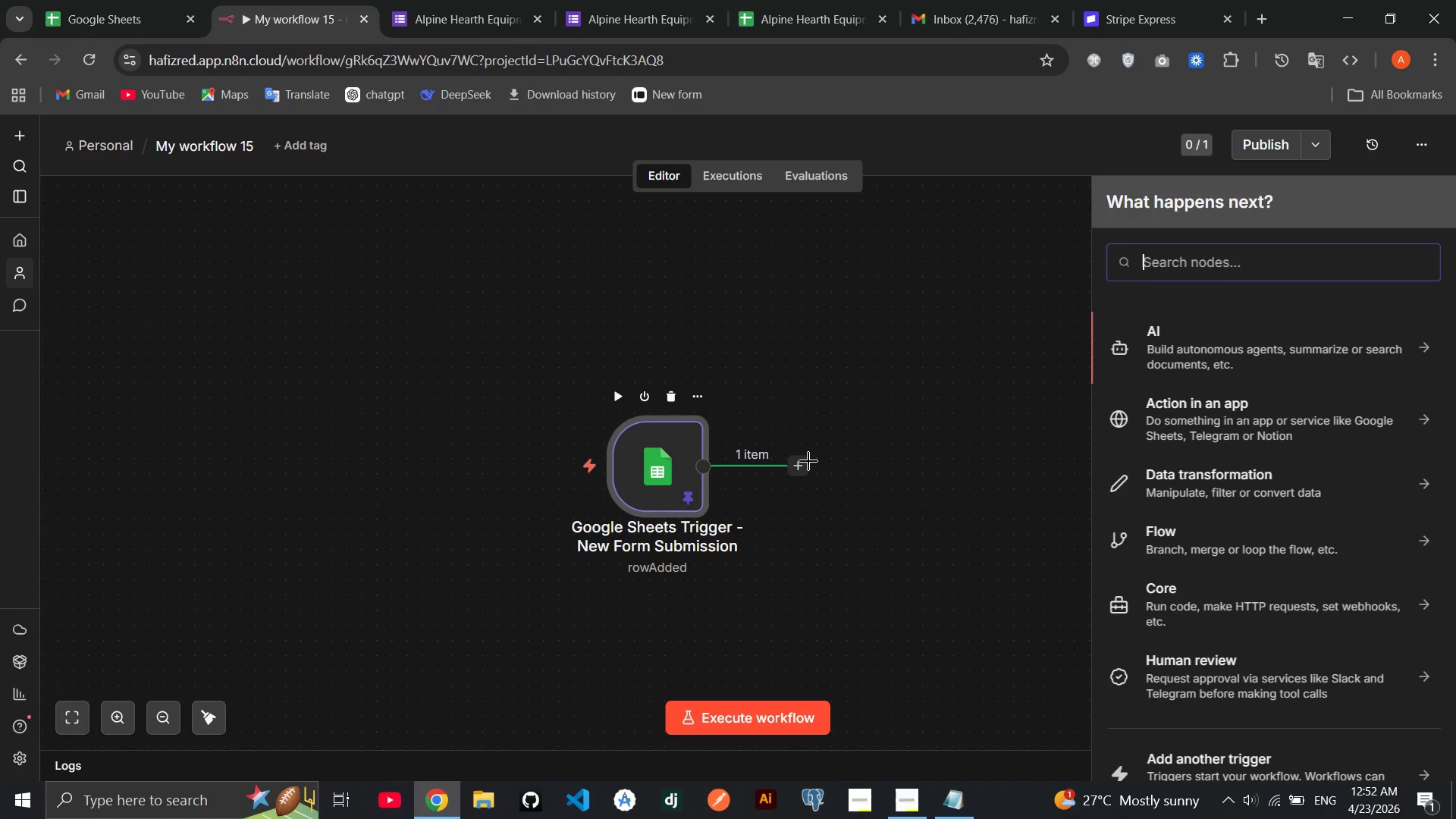 
type(set)
 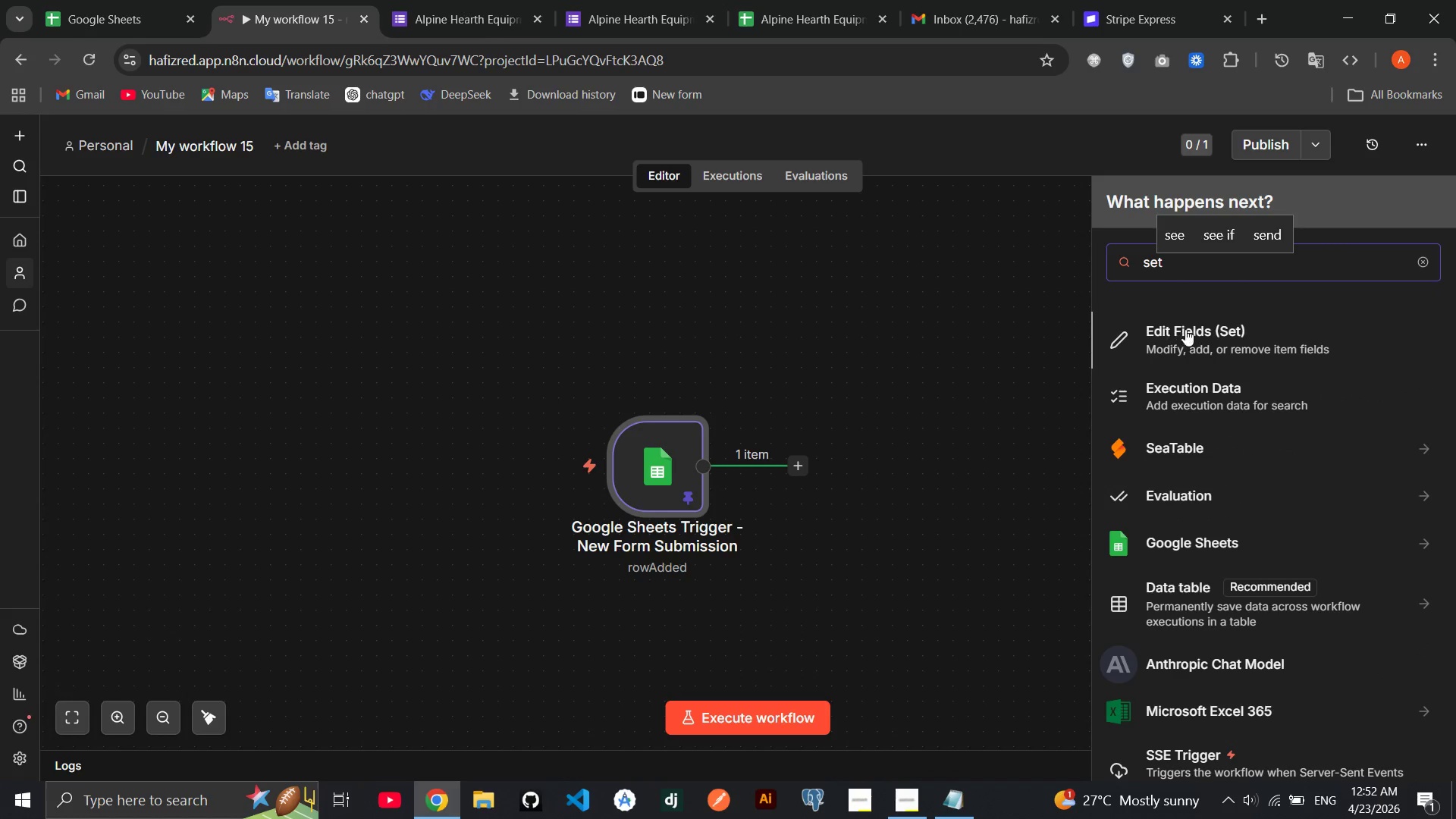 
left_click([1185, 329])
 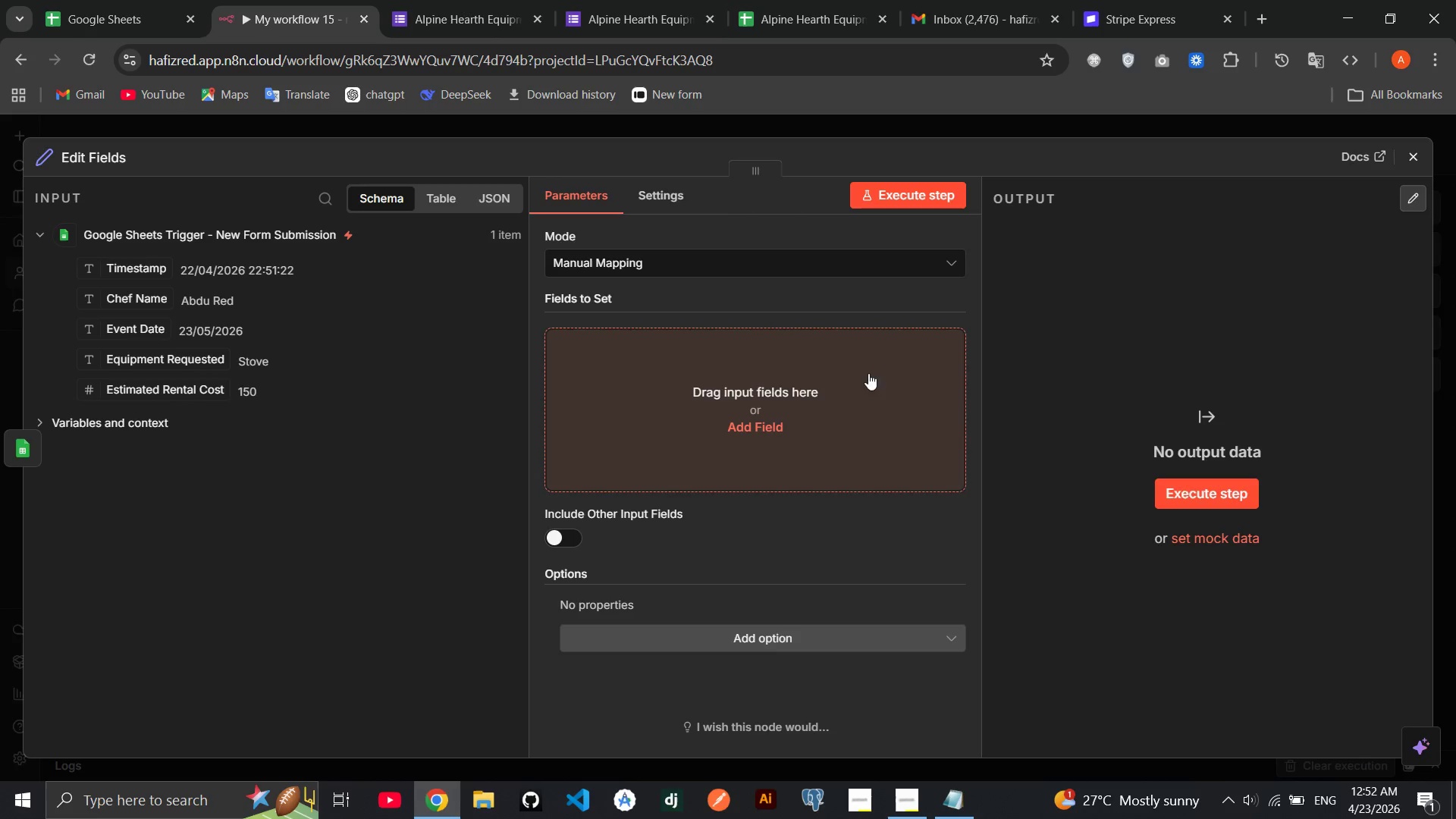 
wait(5.17)
 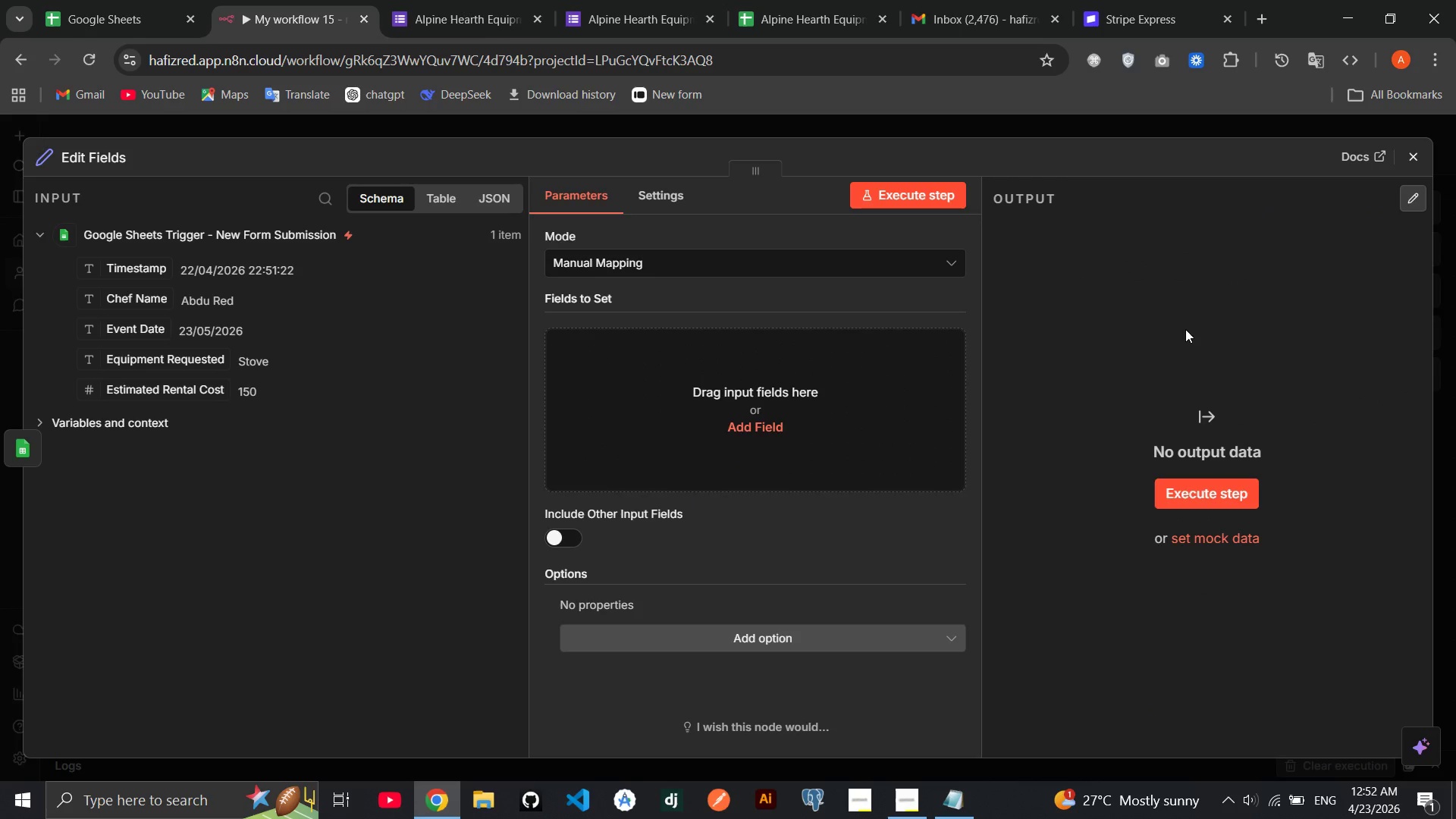 
left_click([1400, 151])
 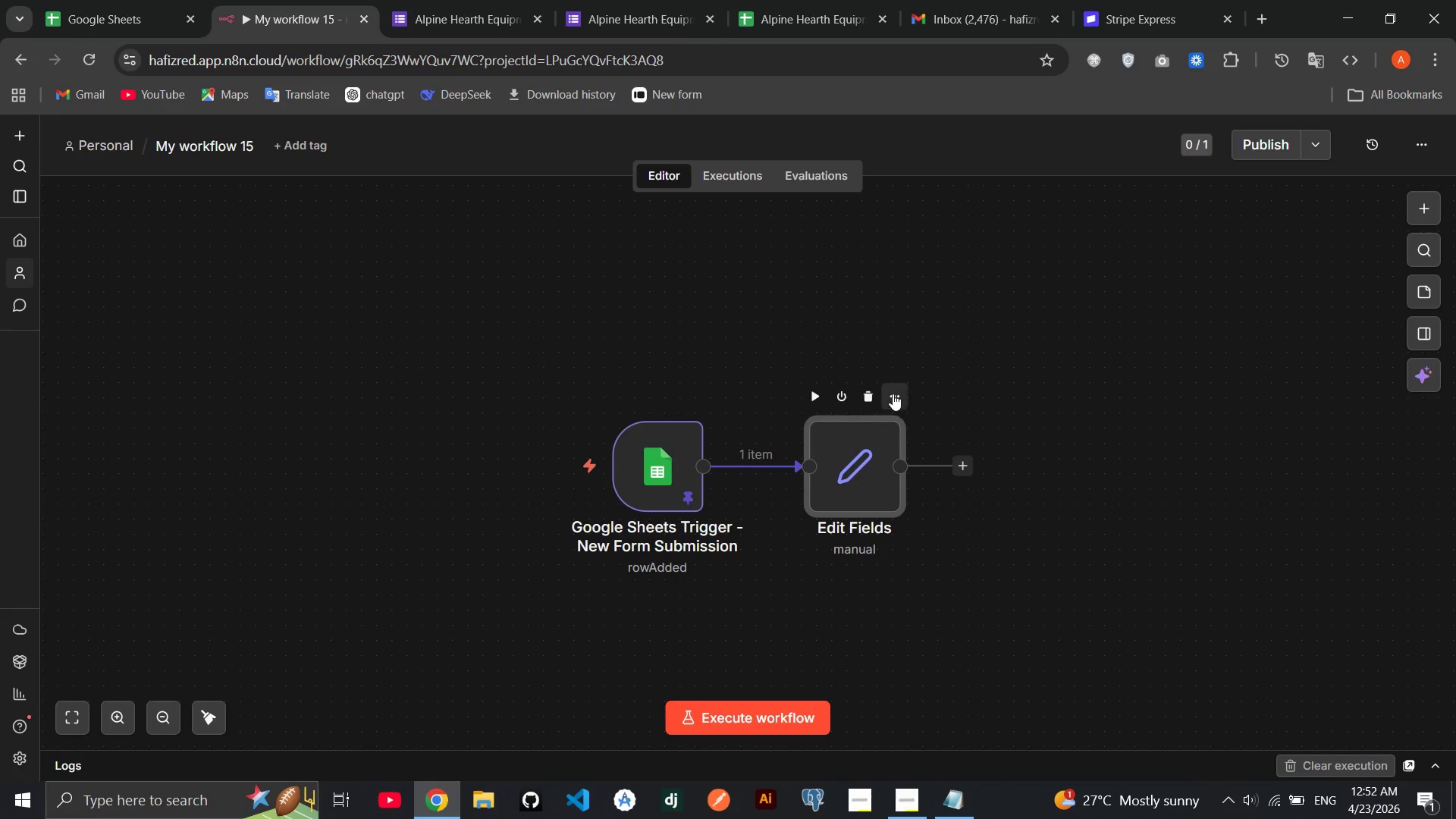 
left_click([893, 394])
 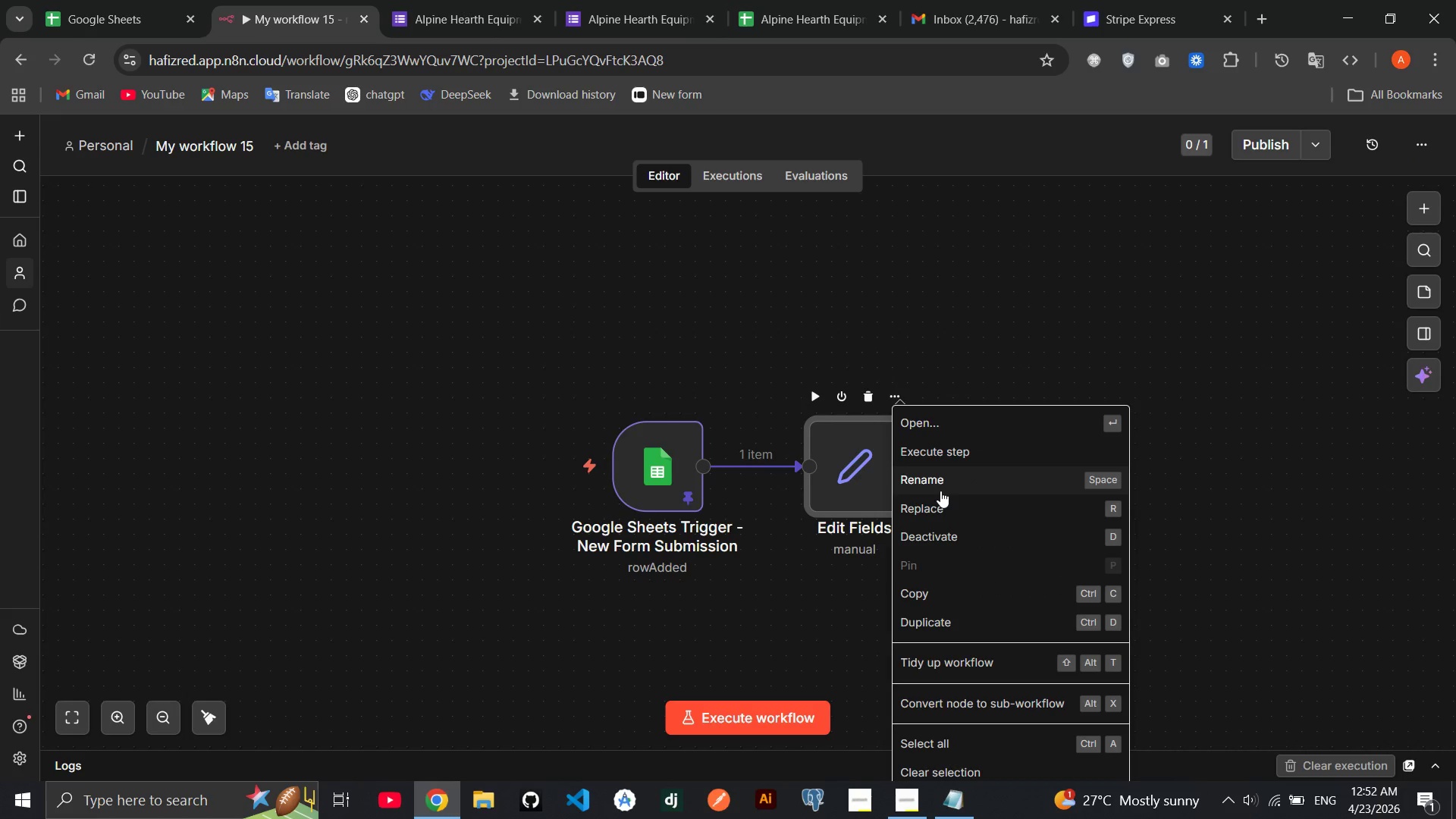 
left_click([940, 491])
 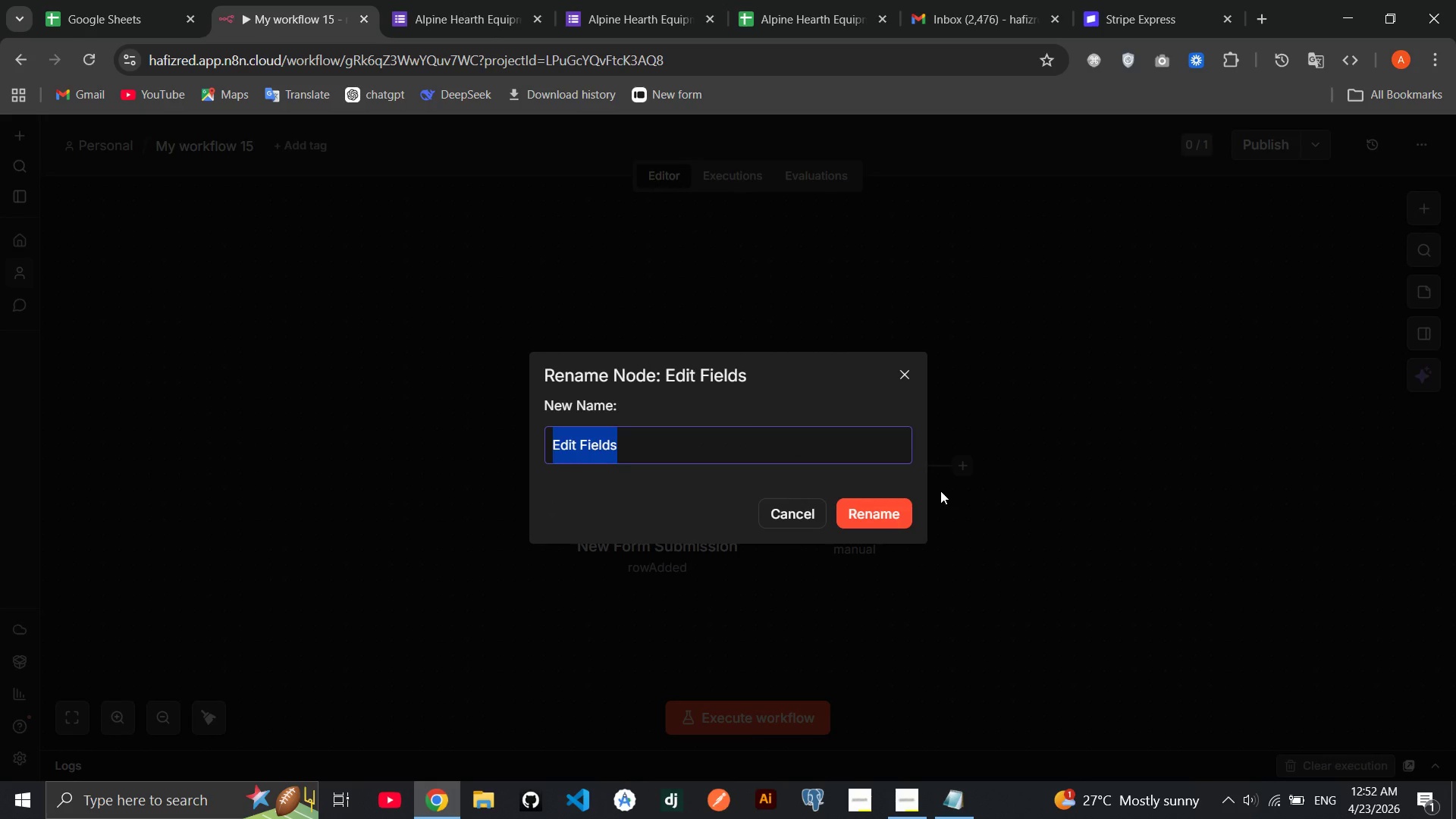 
type(Set - Clean Date)
key(Backspace)
type(a & Generate Request ID)
 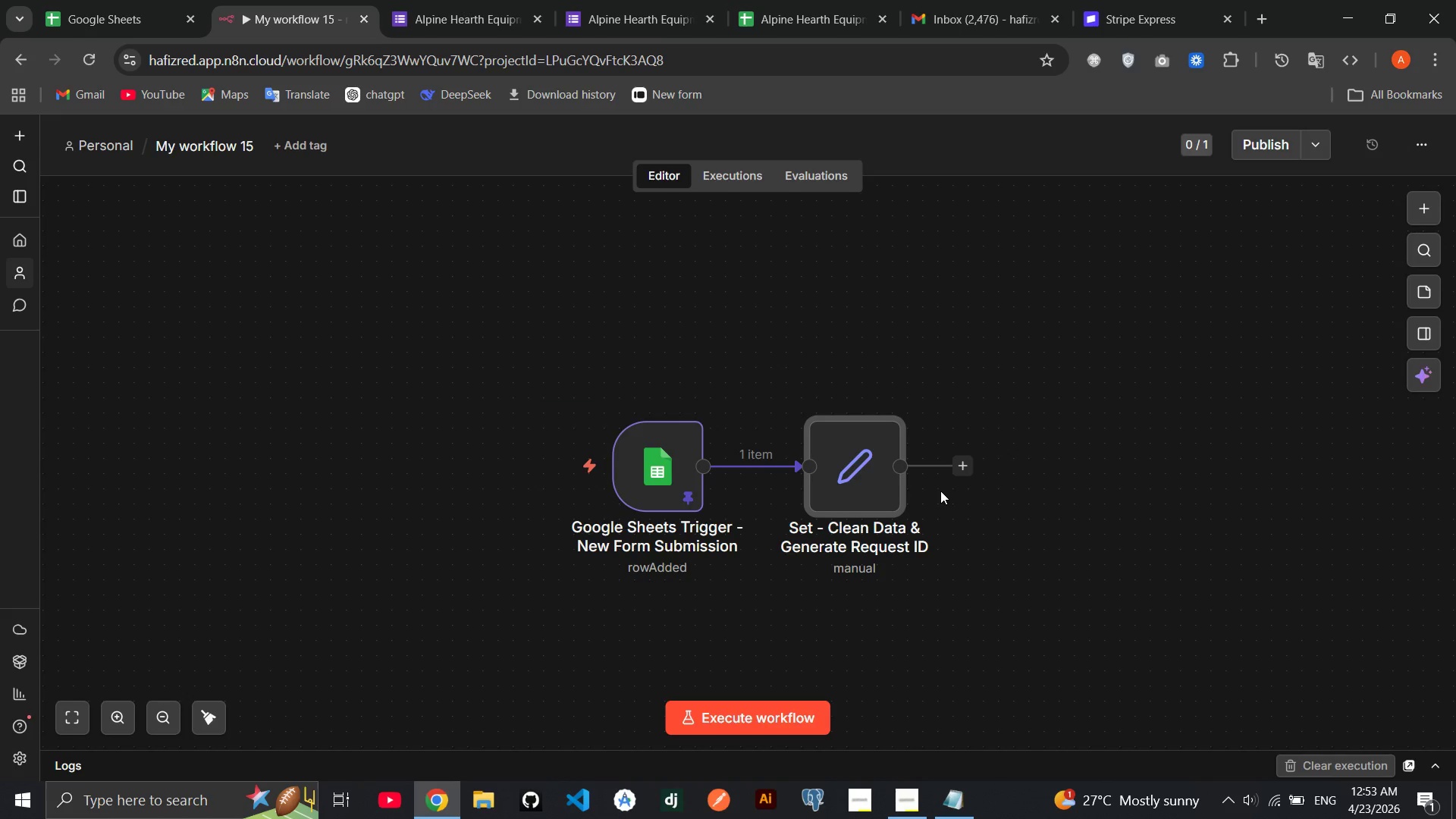 
 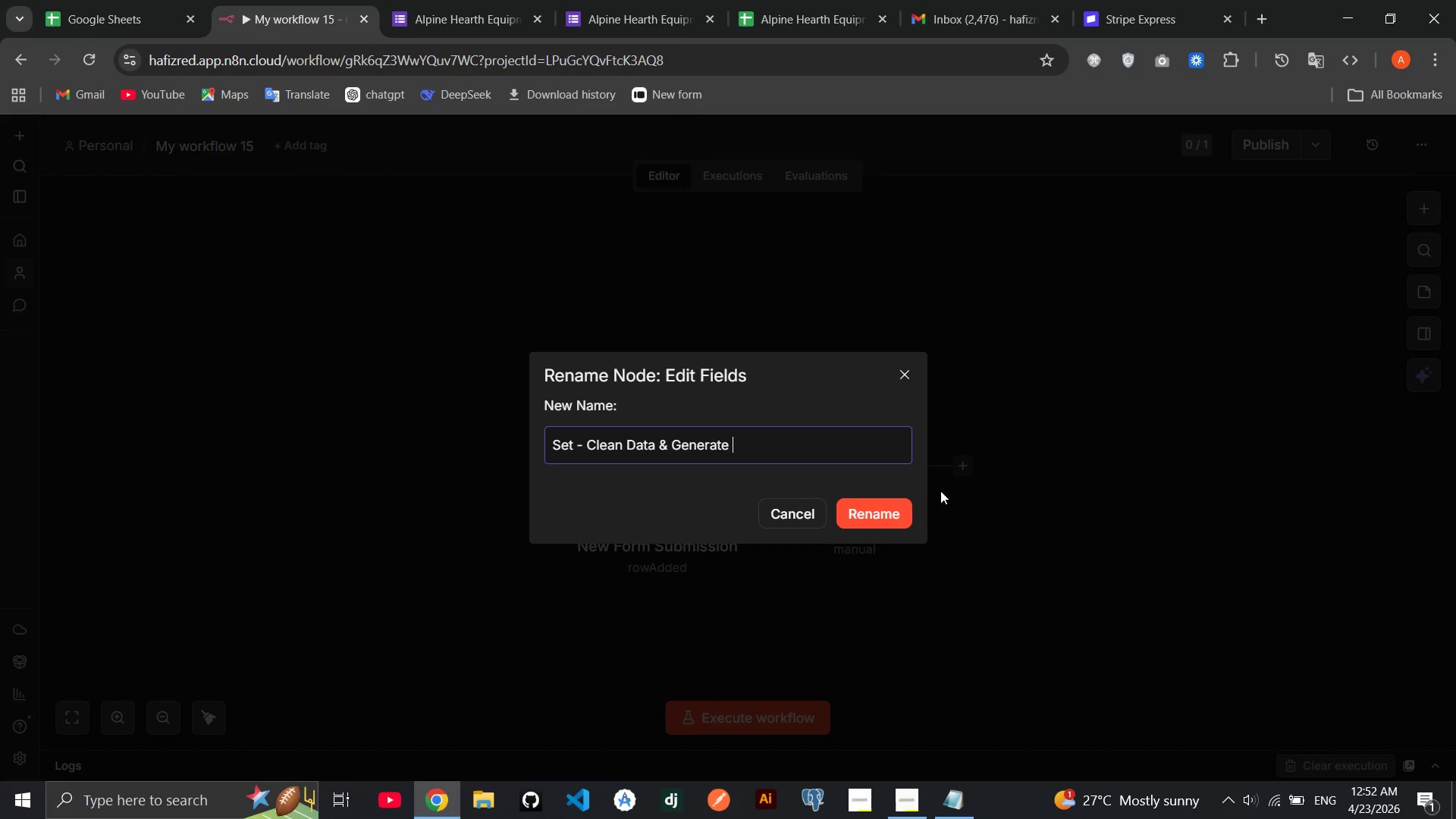 
key(Enter)
 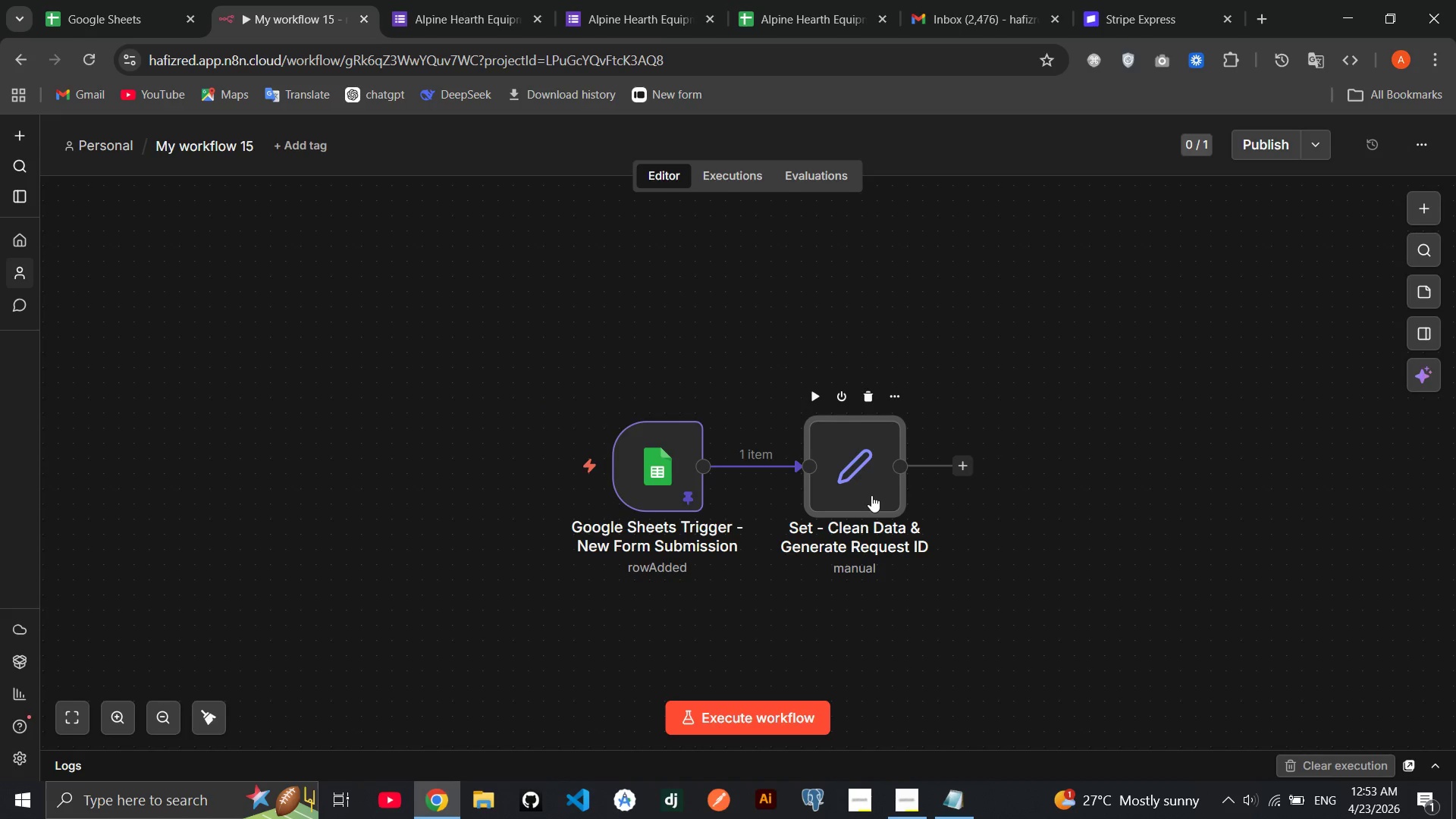 
double_click([871, 495])
 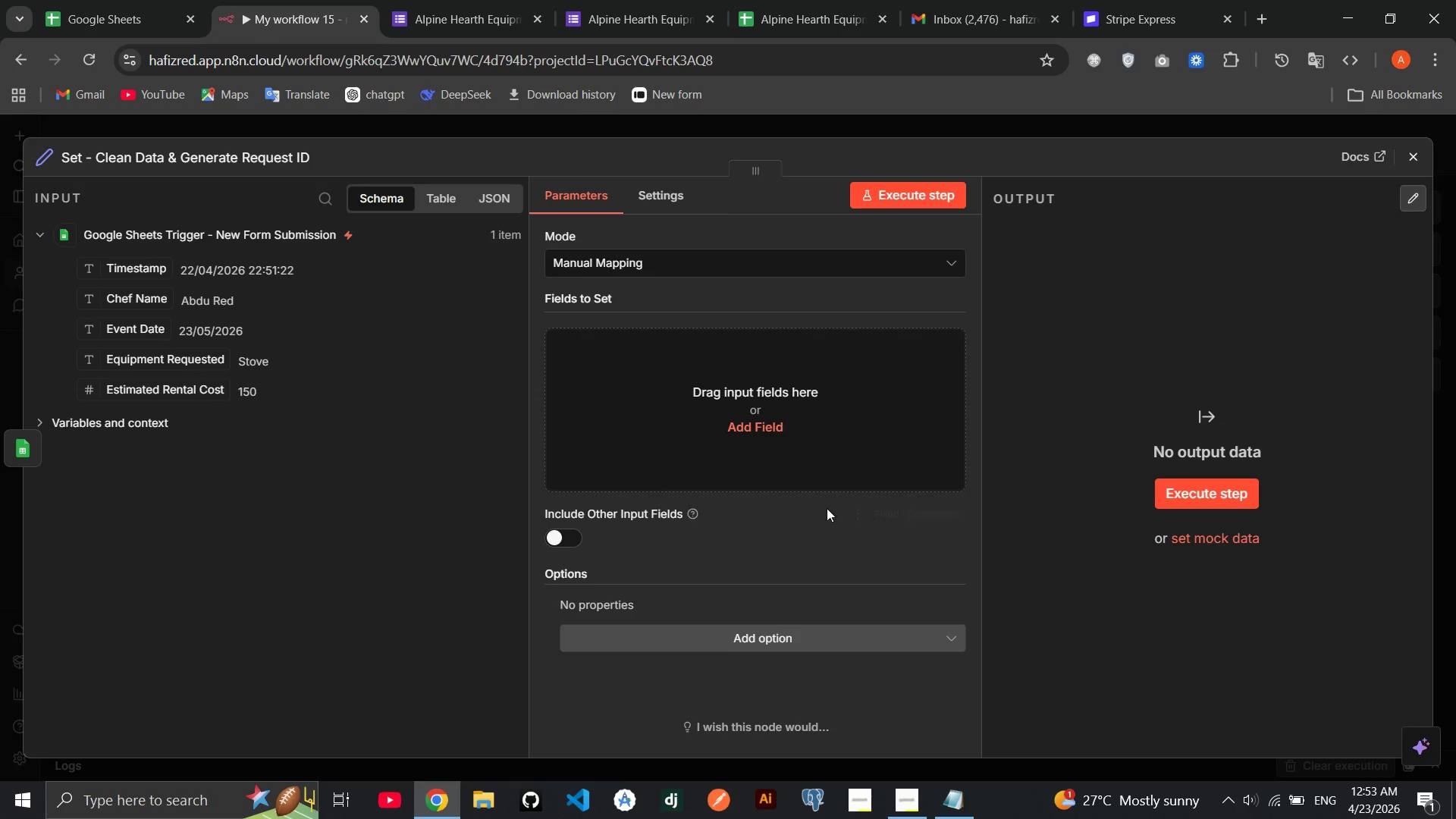 
wait(7.34)
 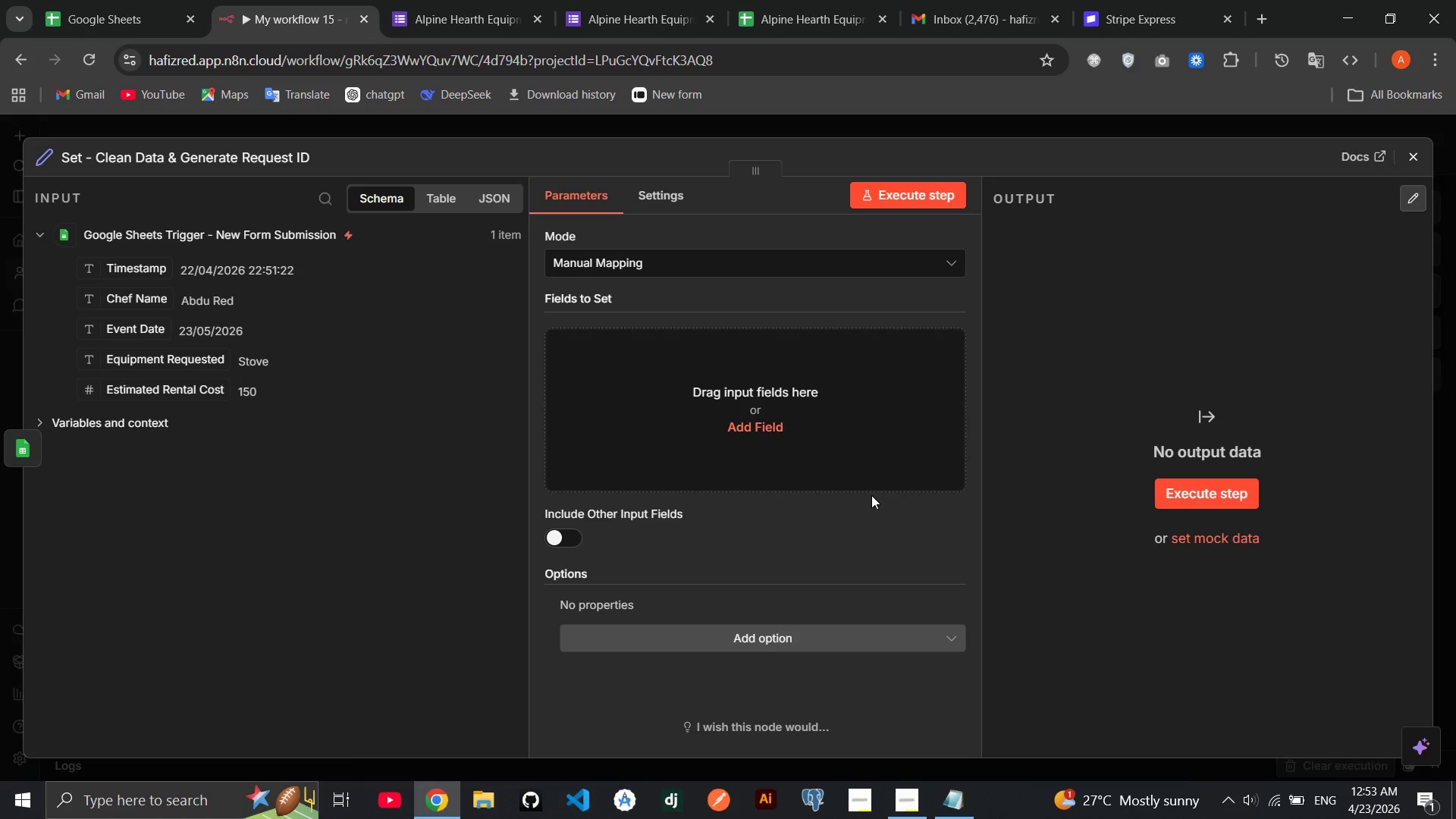 
left_click([770, 438])
 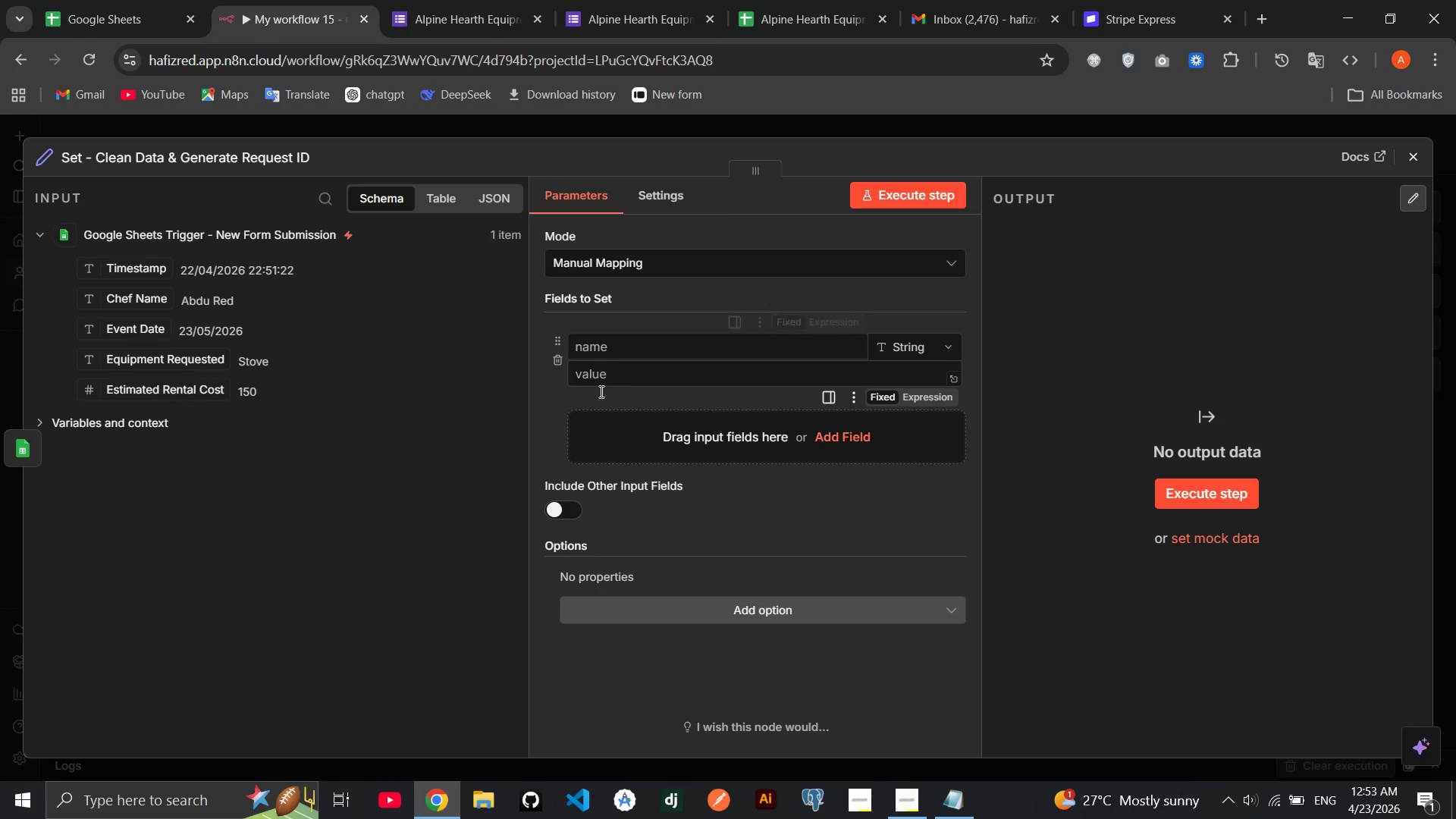 
left_click_drag(start_coordinate=[150, 297], to_coordinate=[627, 367])
 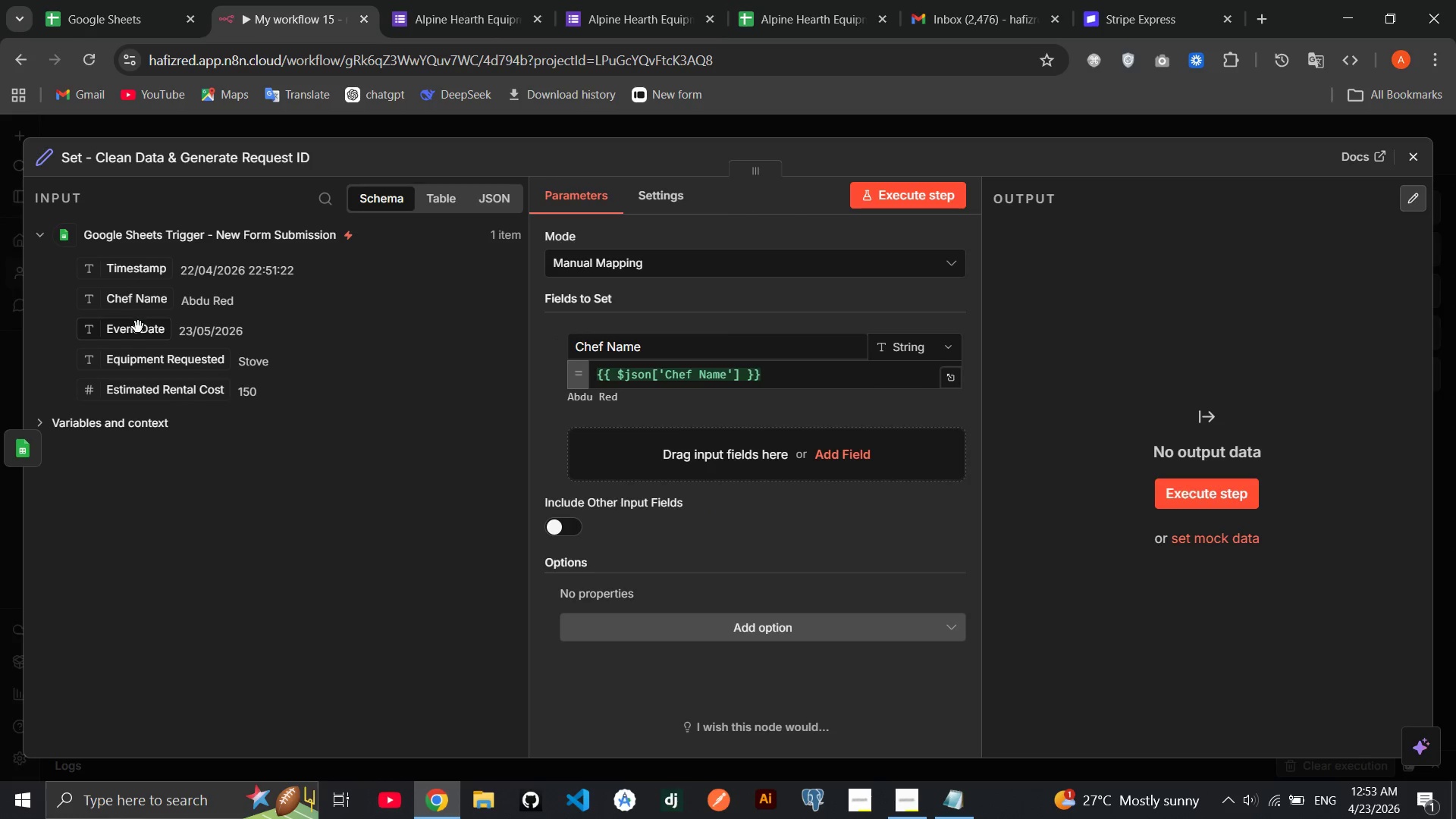 
left_click_drag(start_coordinate=[138, 329], to_coordinate=[685, 444])
 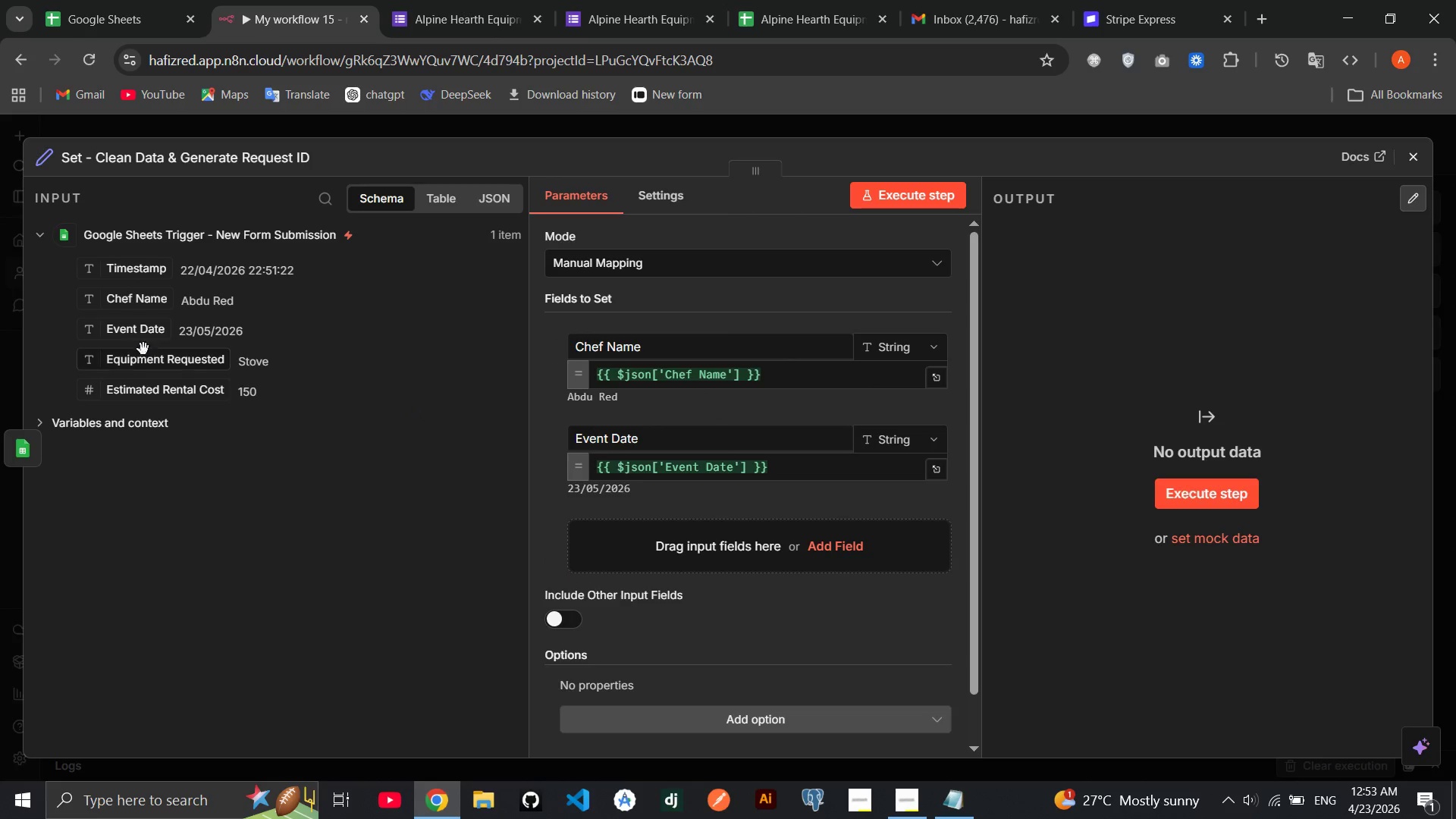 
left_click_drag(start_coordinate=[141, 357], to_coordinate=[622, 550])
 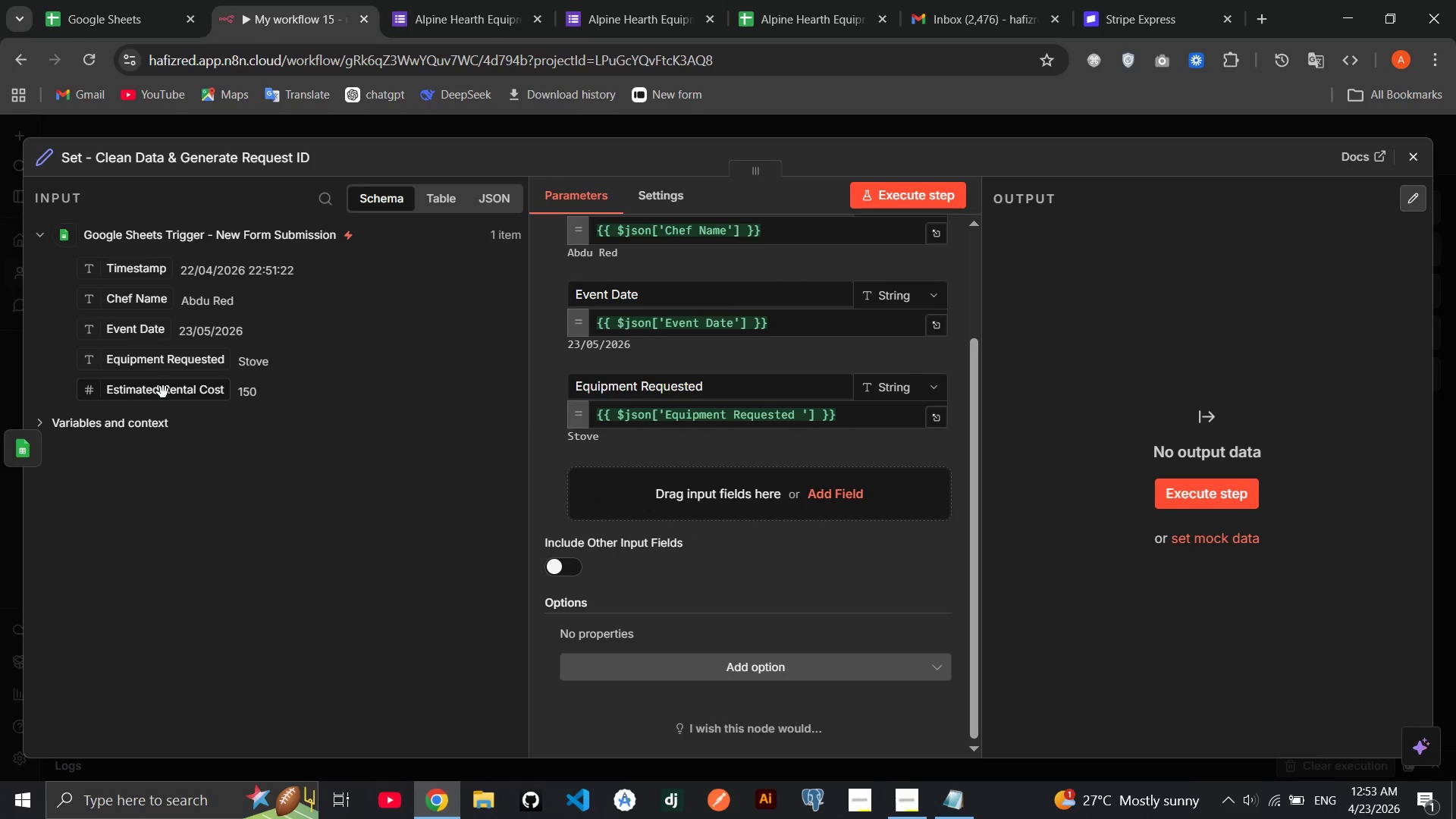 
left_click_drag(start_coordinate=[159, 393], to_coordinate=[613, 491])
 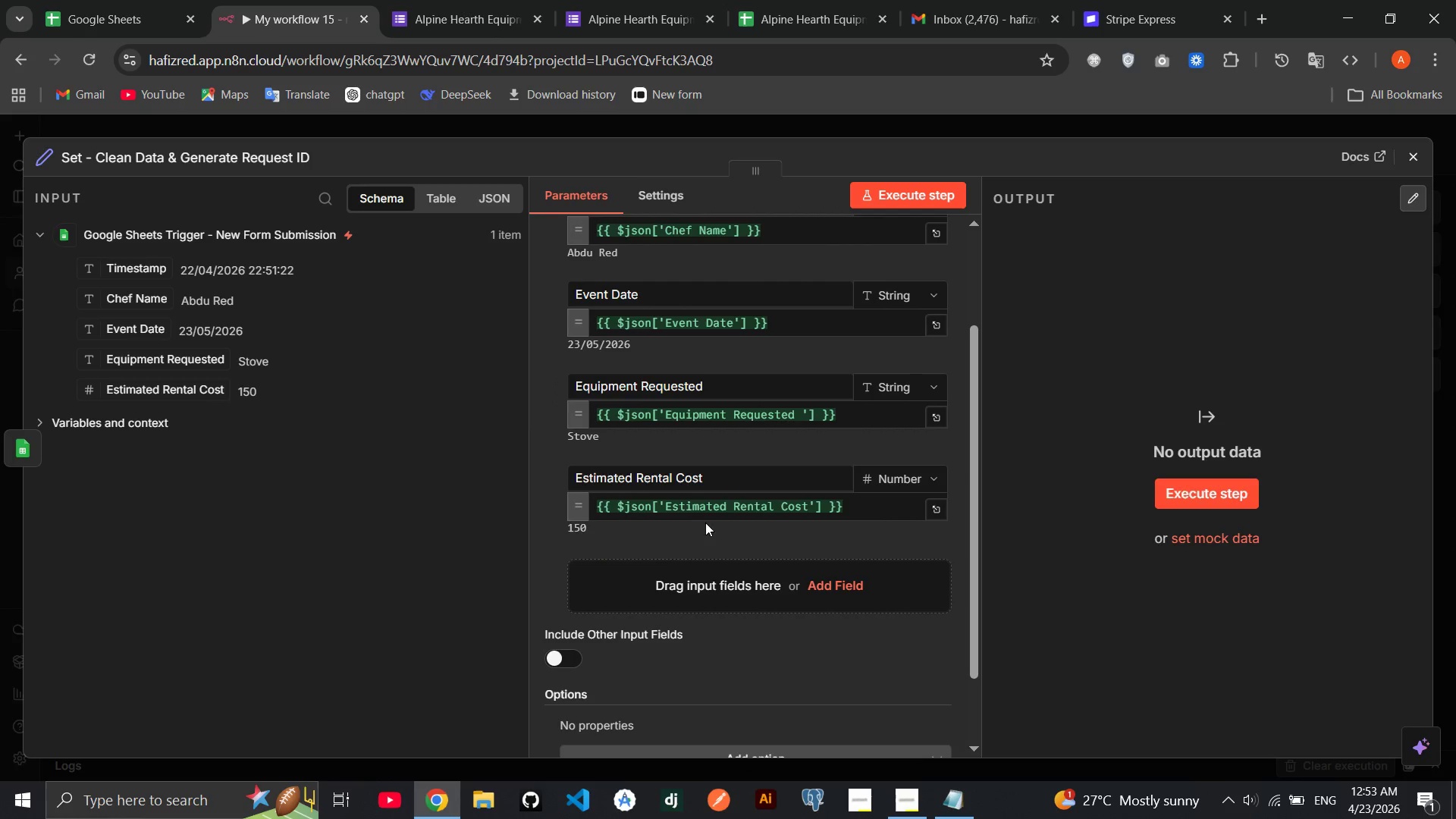 
wait(7.77)
 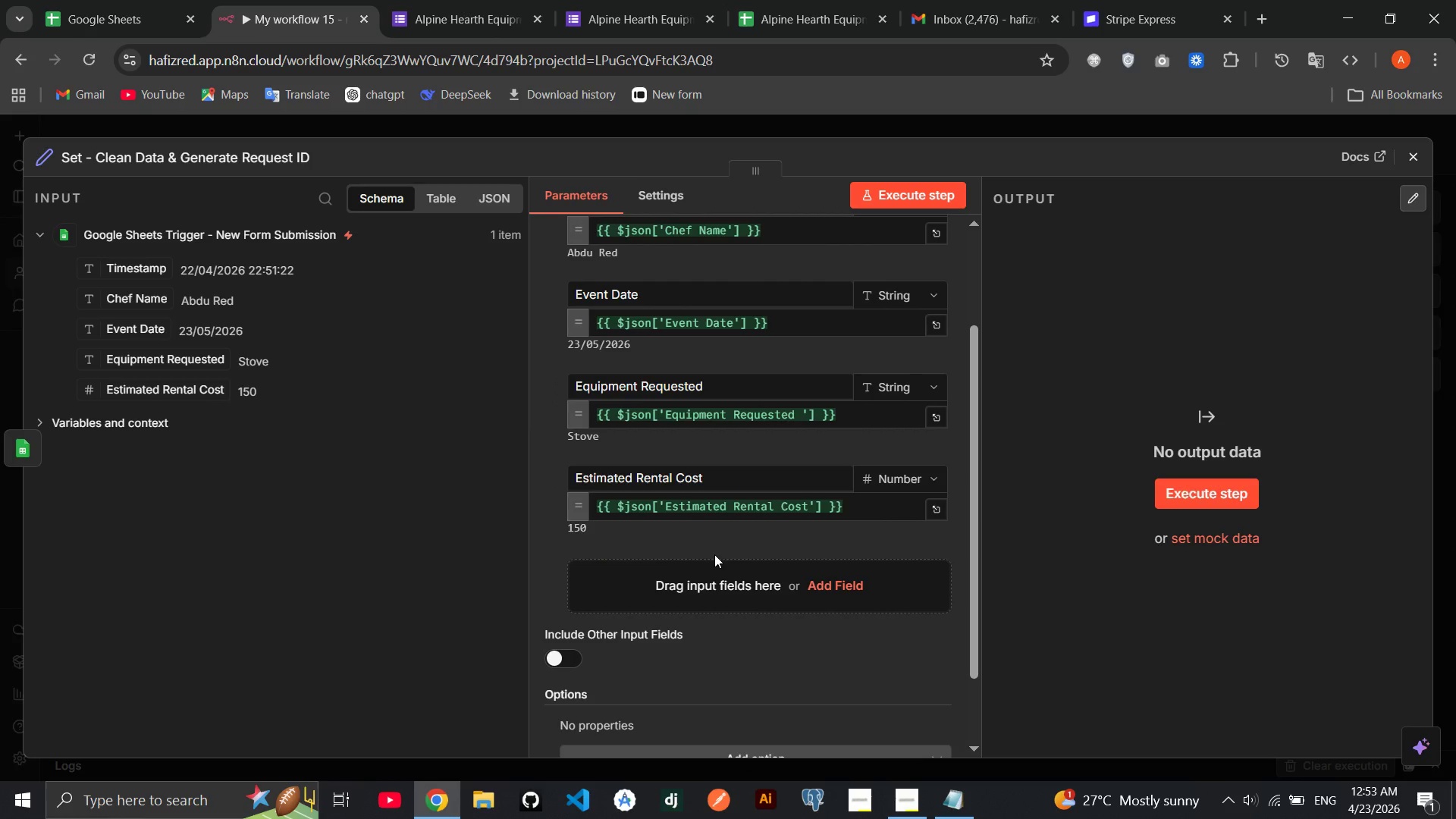 
left_click_drag(start_coordinate=[635, 476], to_coordinate=[548, 463])
 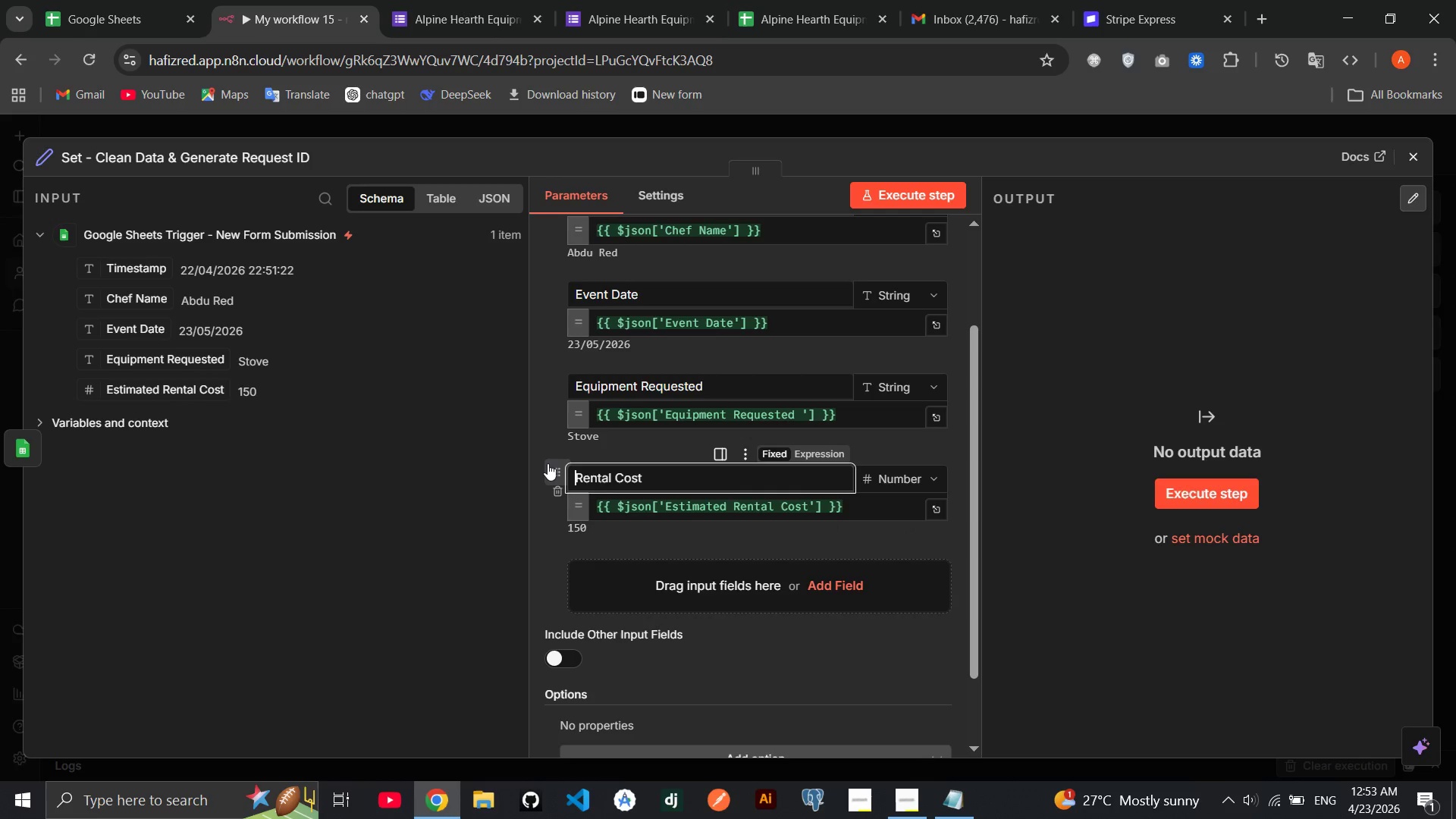 
key(Backspace)
 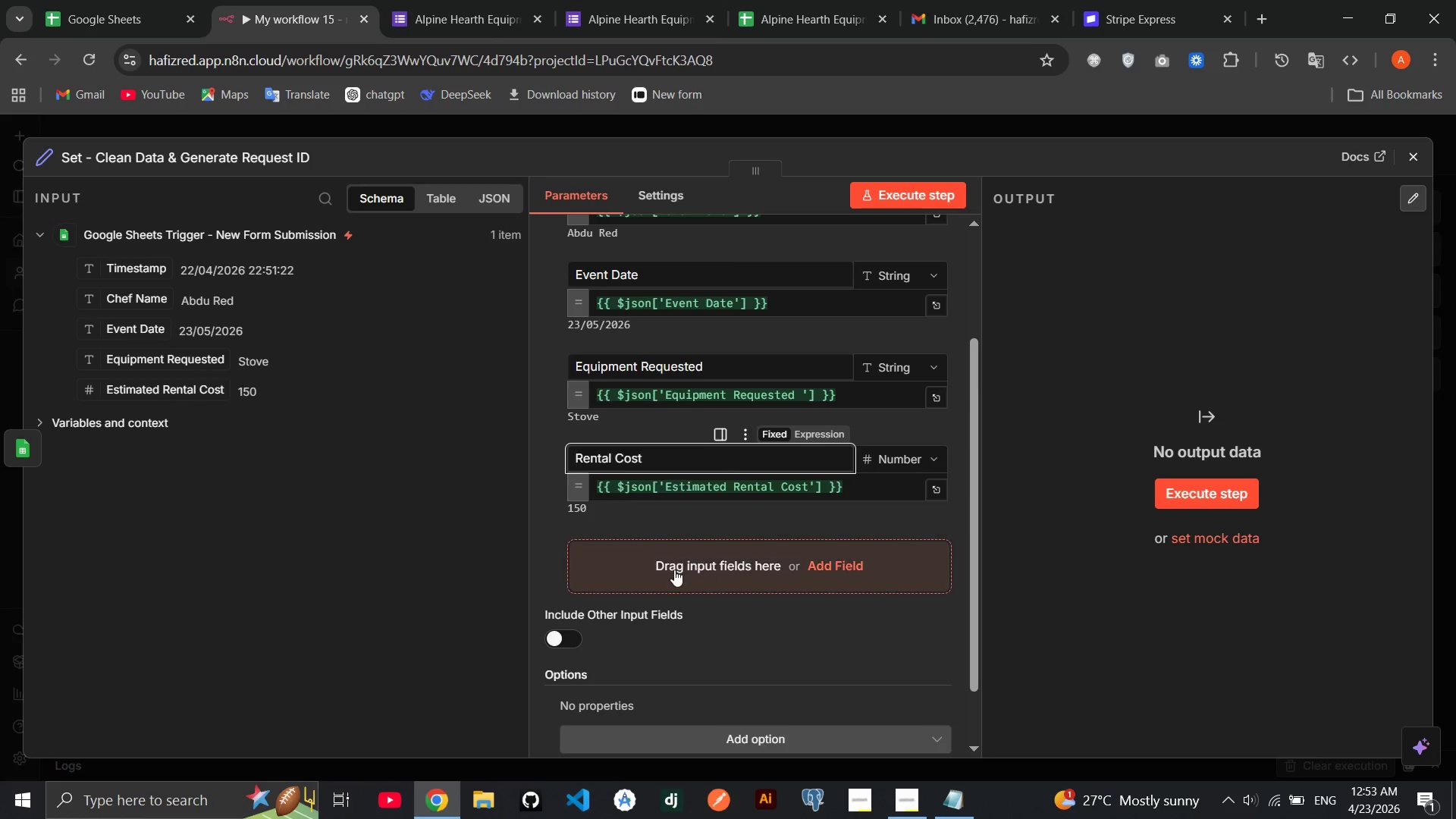 
wait(7.69)
 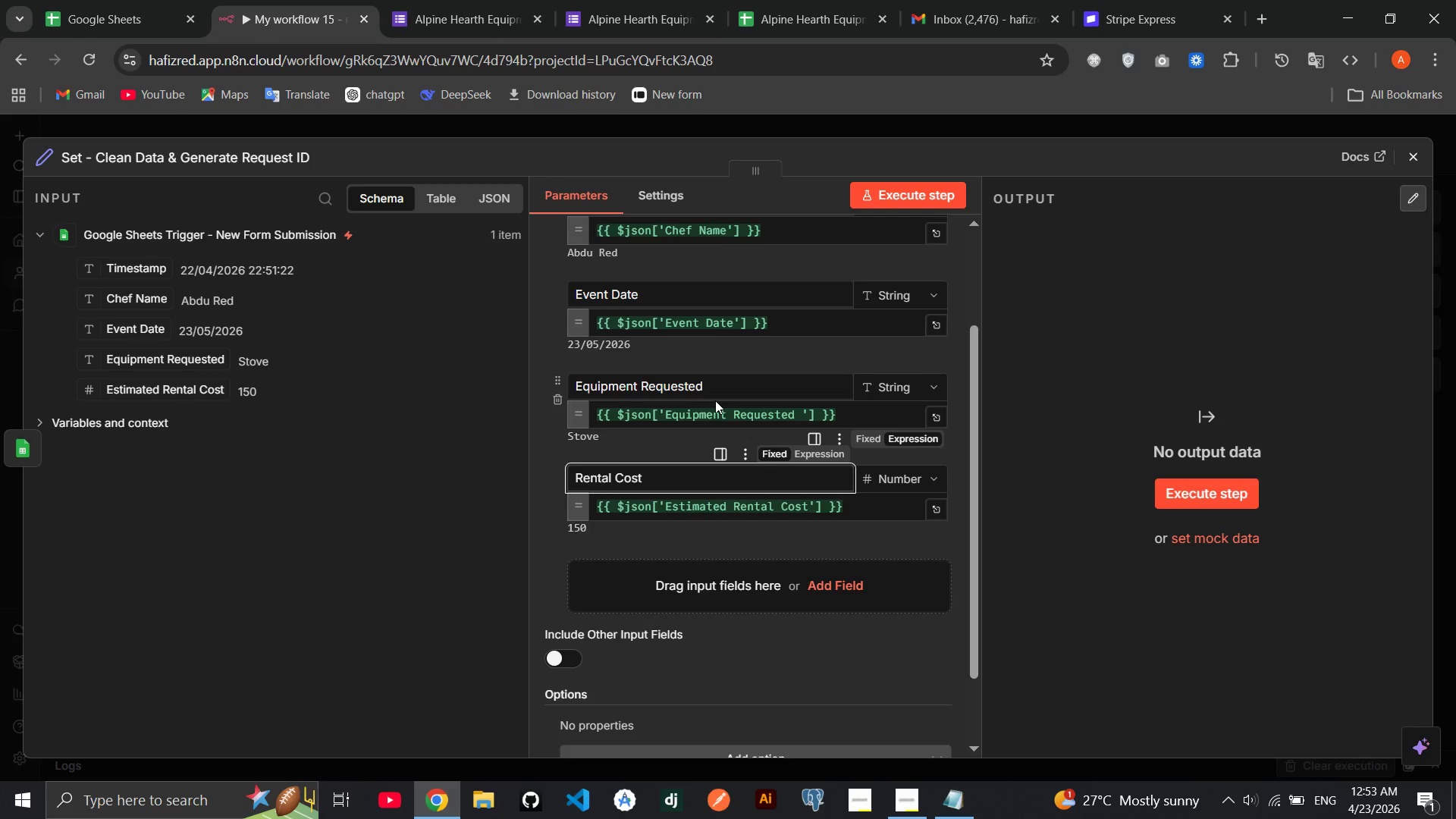 
left_click([683, 567])
 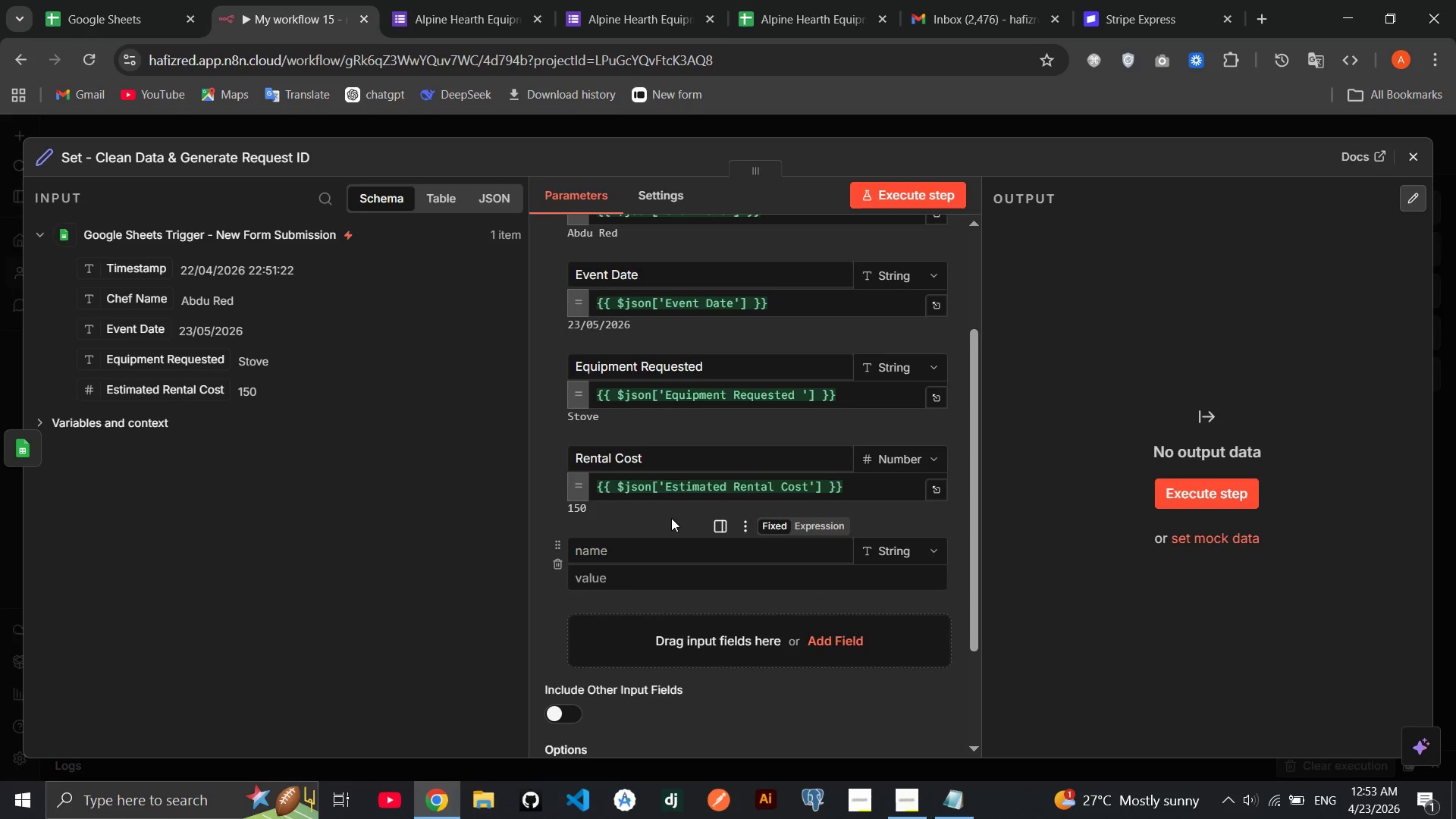 
left_click([610, 545])
 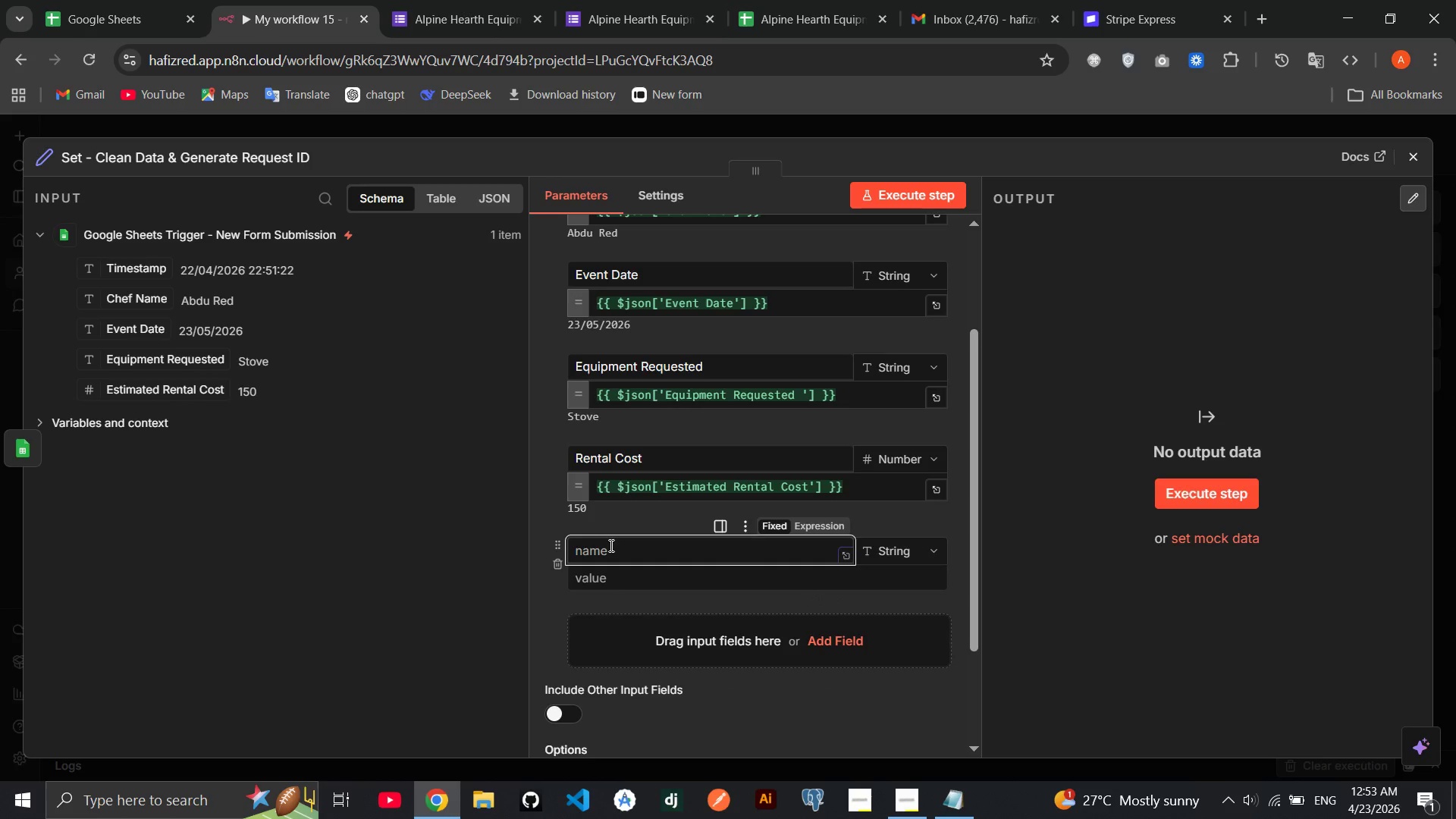 
type(Rental)
 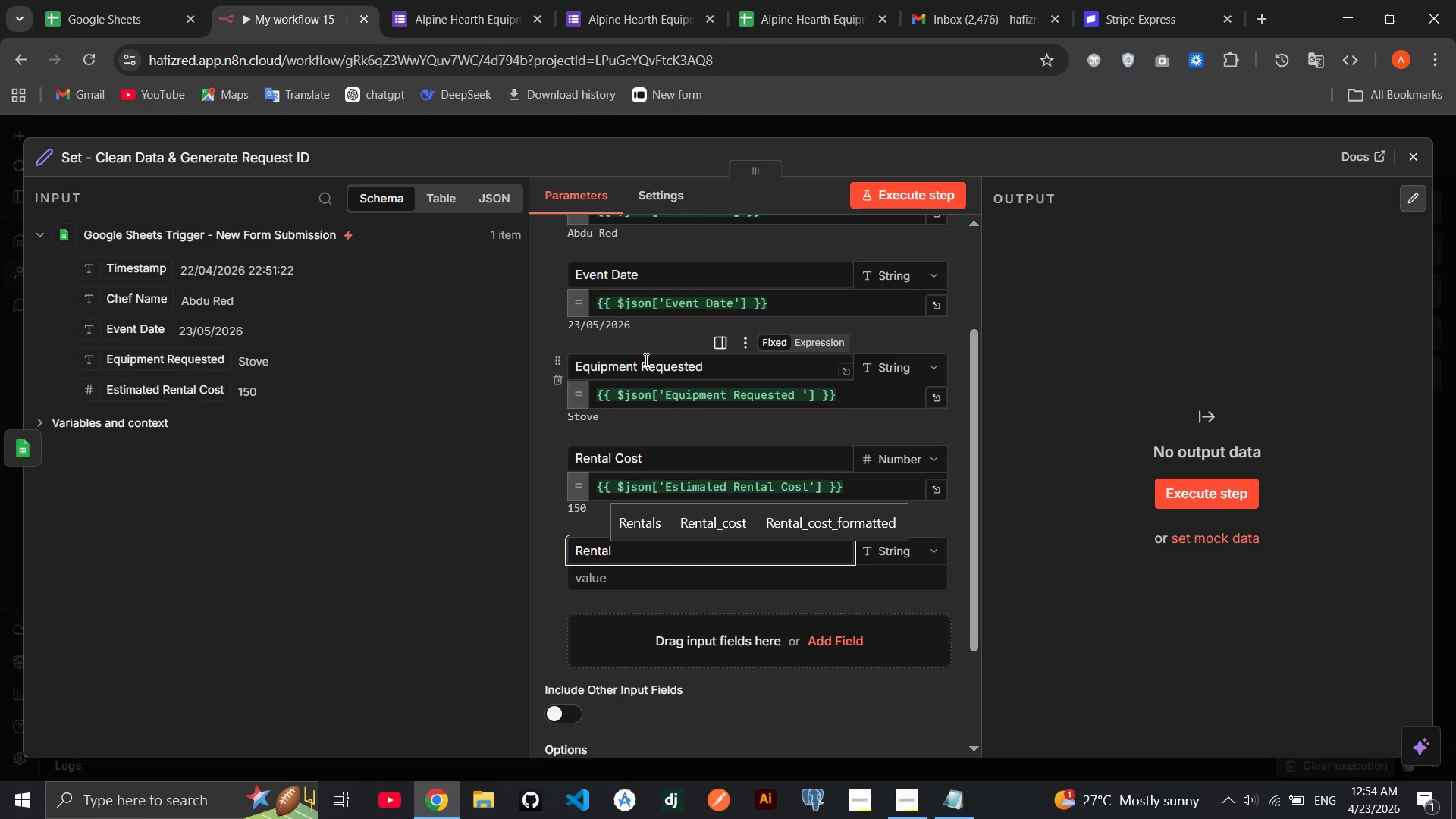 
wait(5.41)
 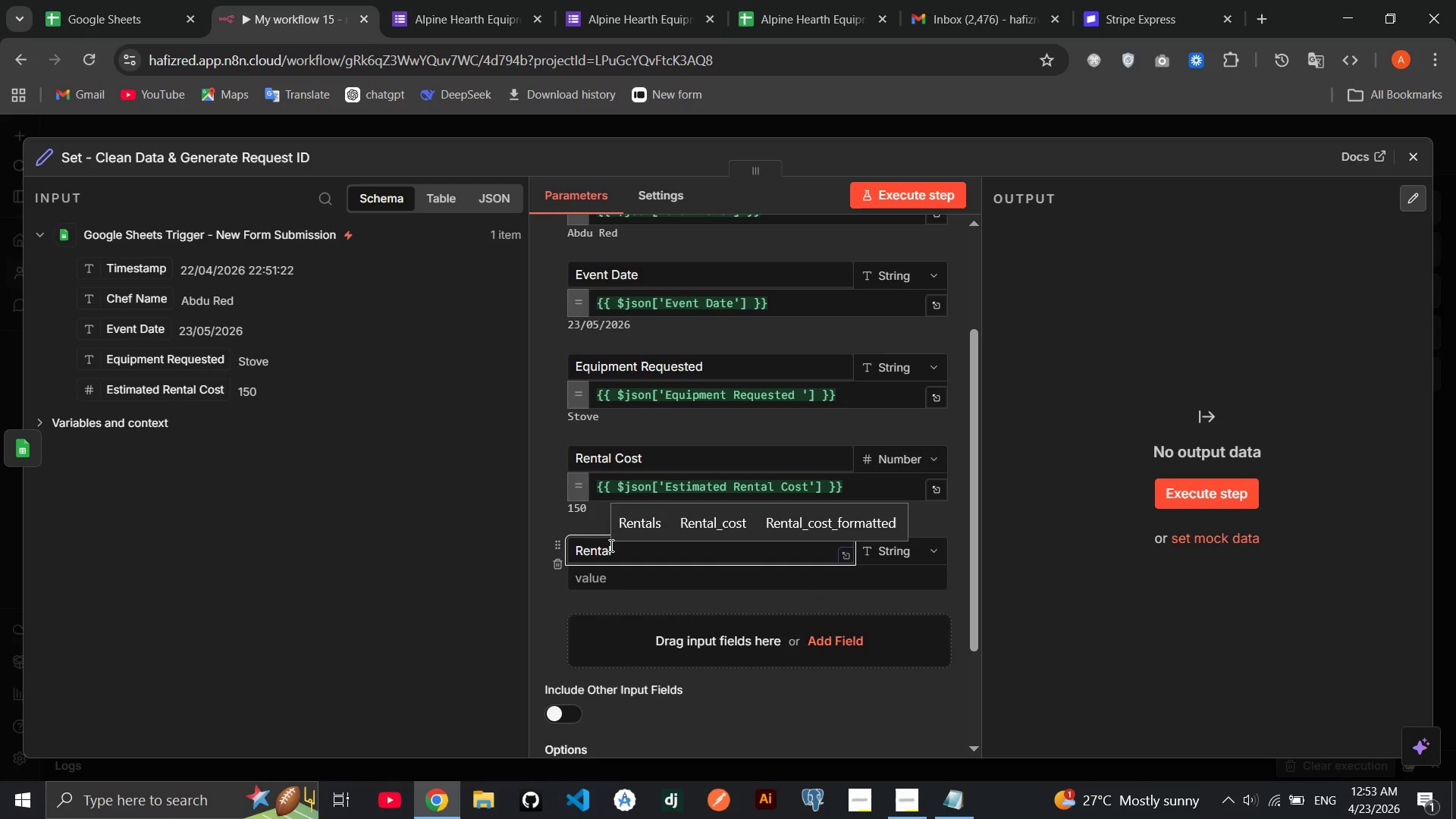 
left_click([642, 365])
 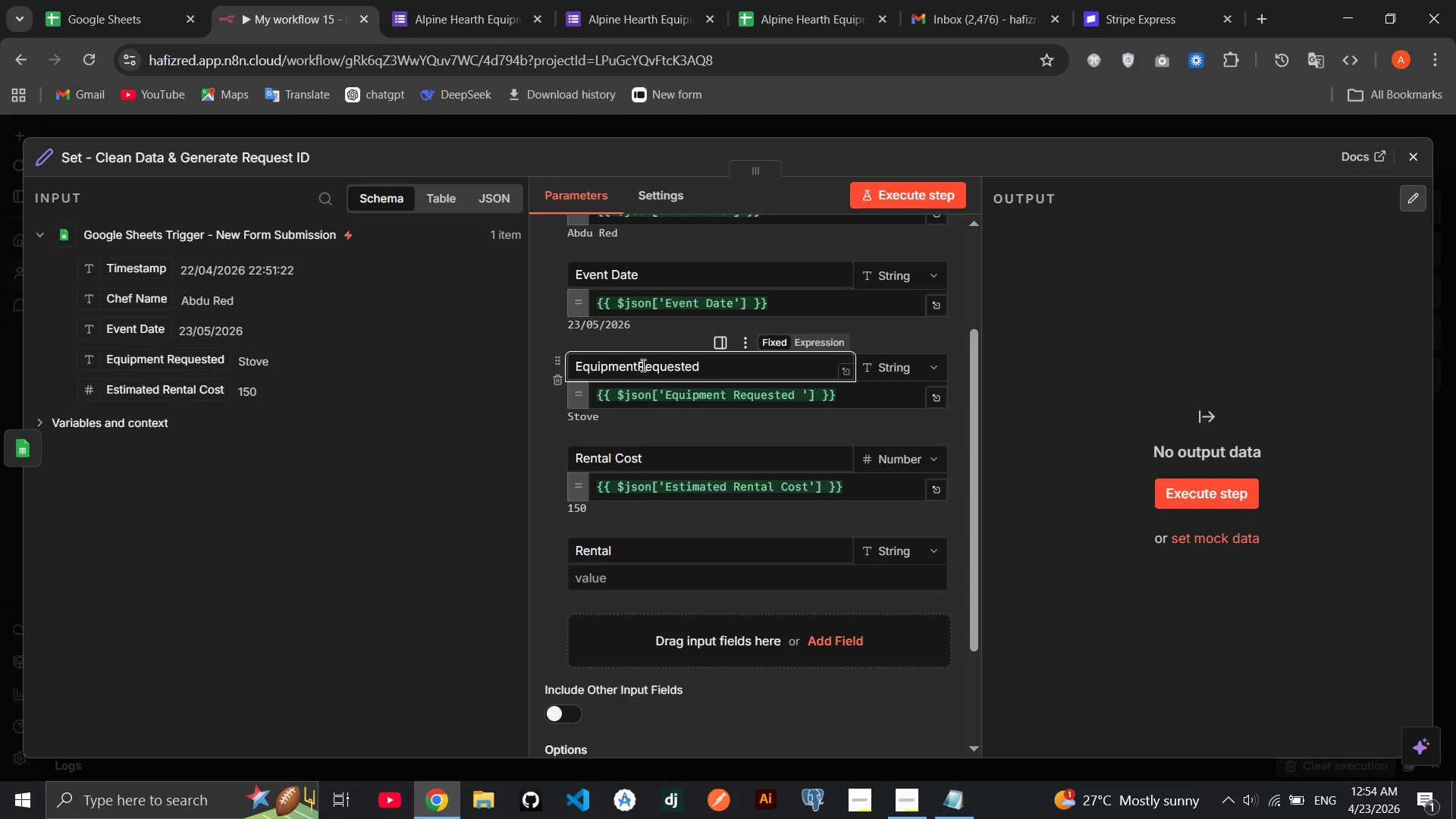 
key(Backspace)
 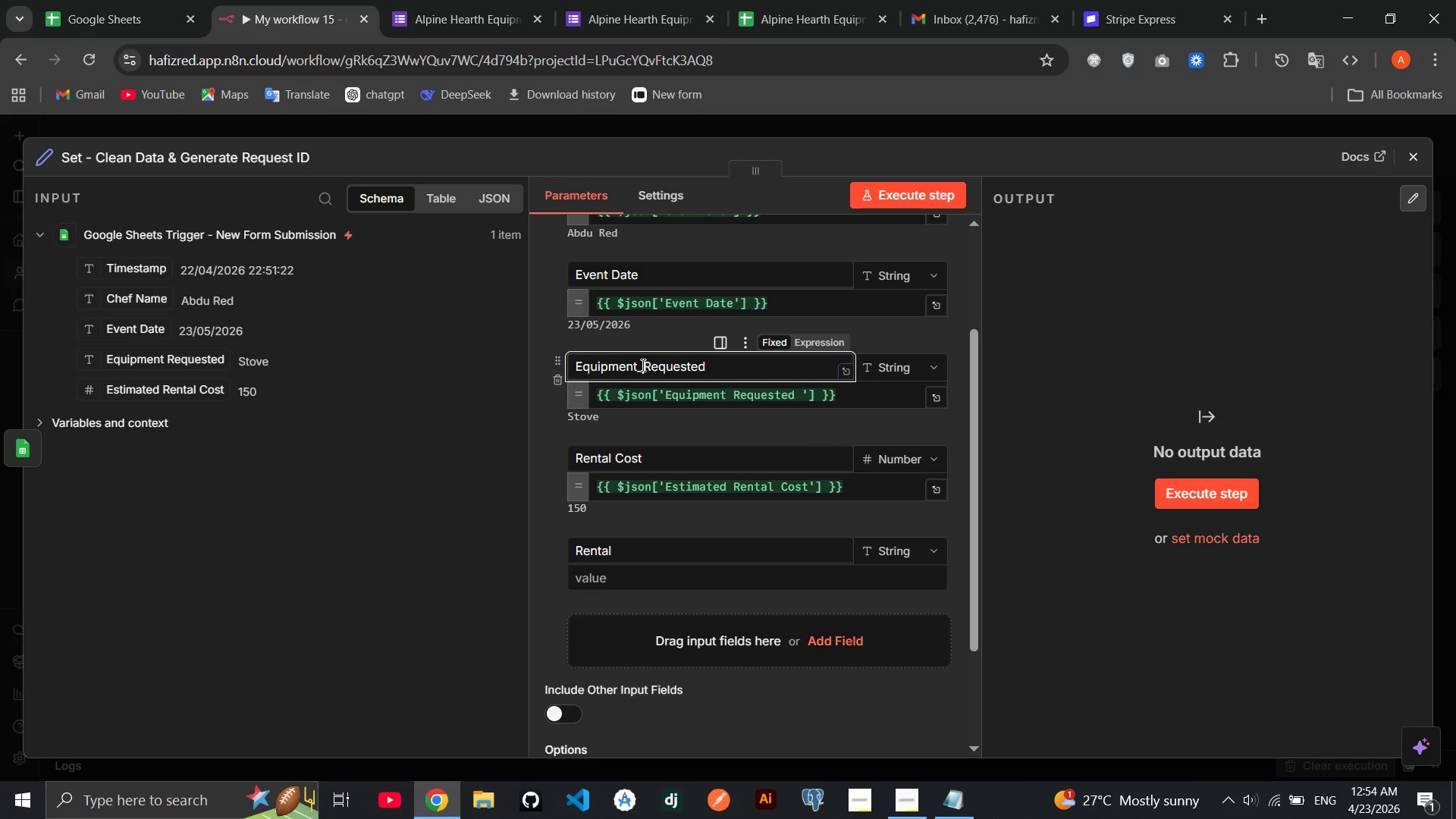 
key(Shift+Minus)
 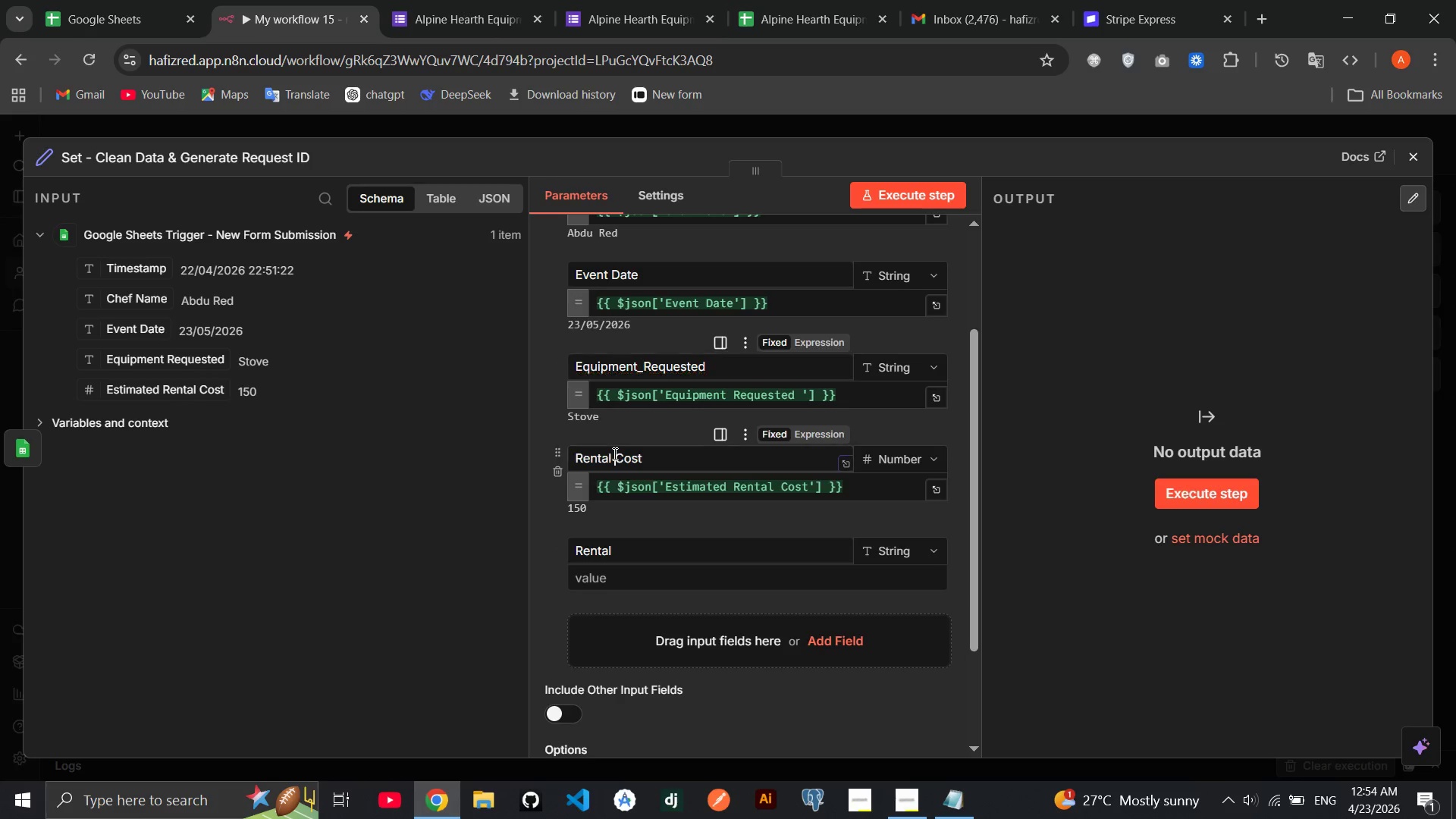 
left_click([613, 453])
 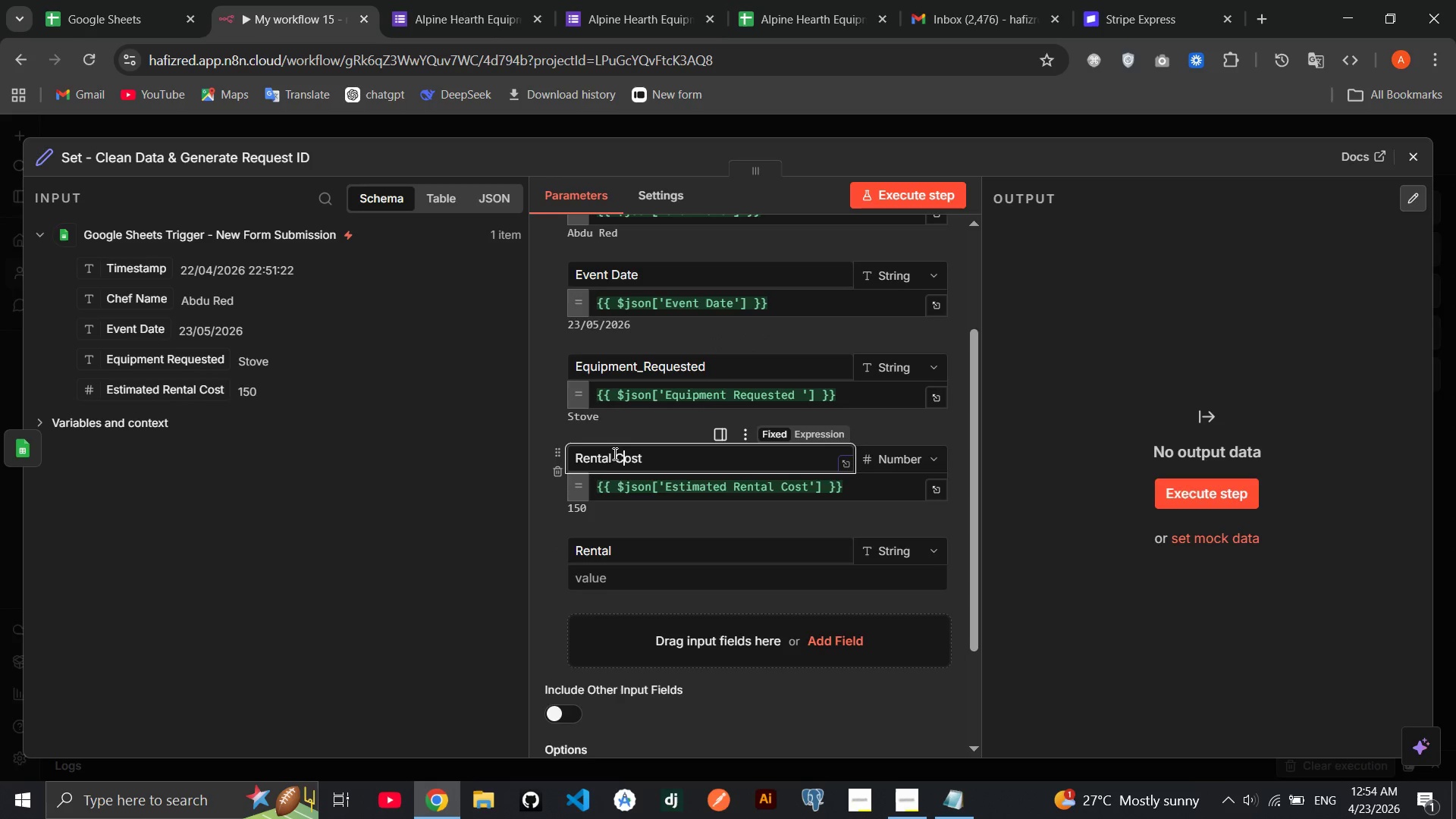 
key(ArrowRight)
 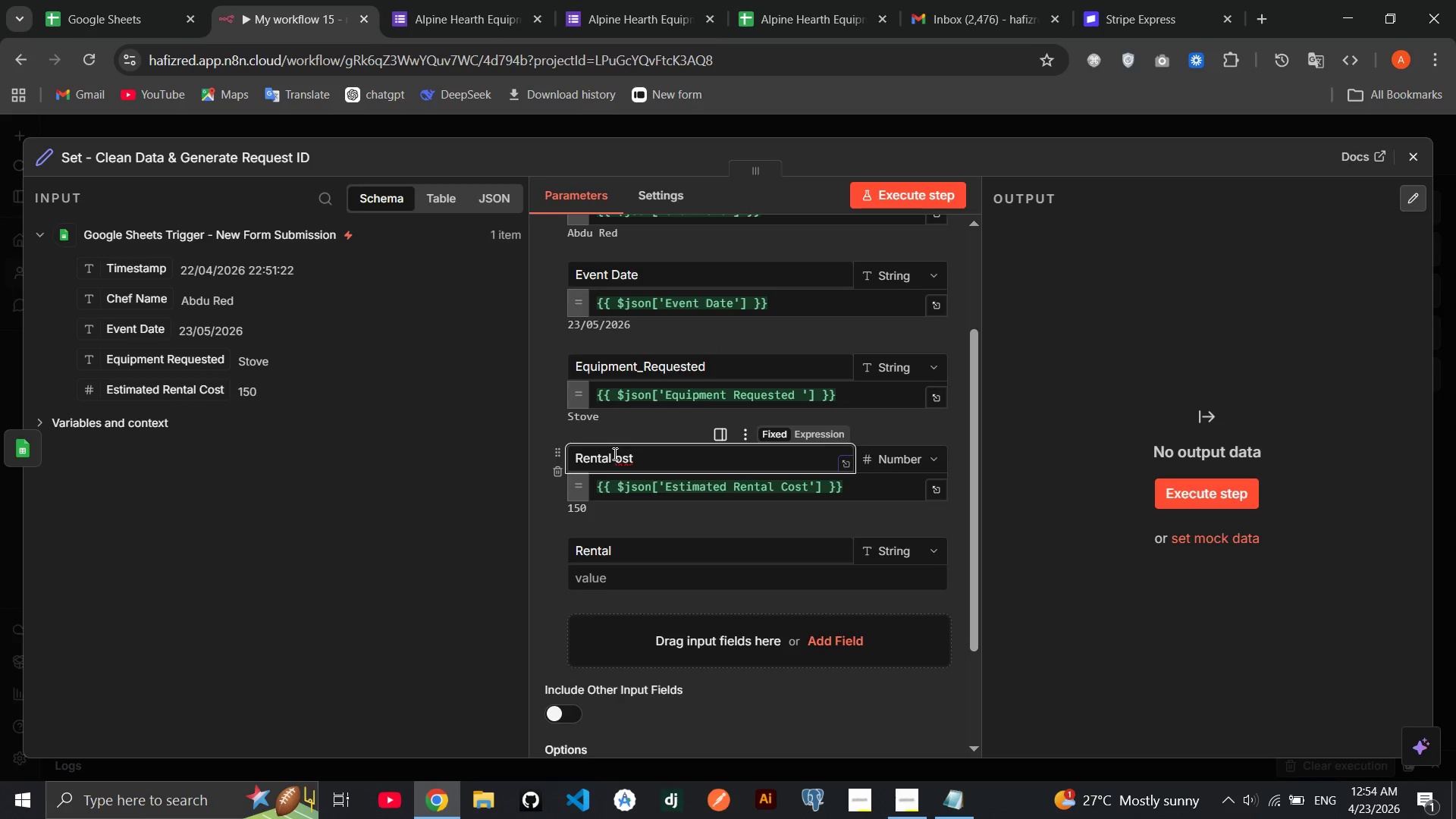 
key(Backspace)
 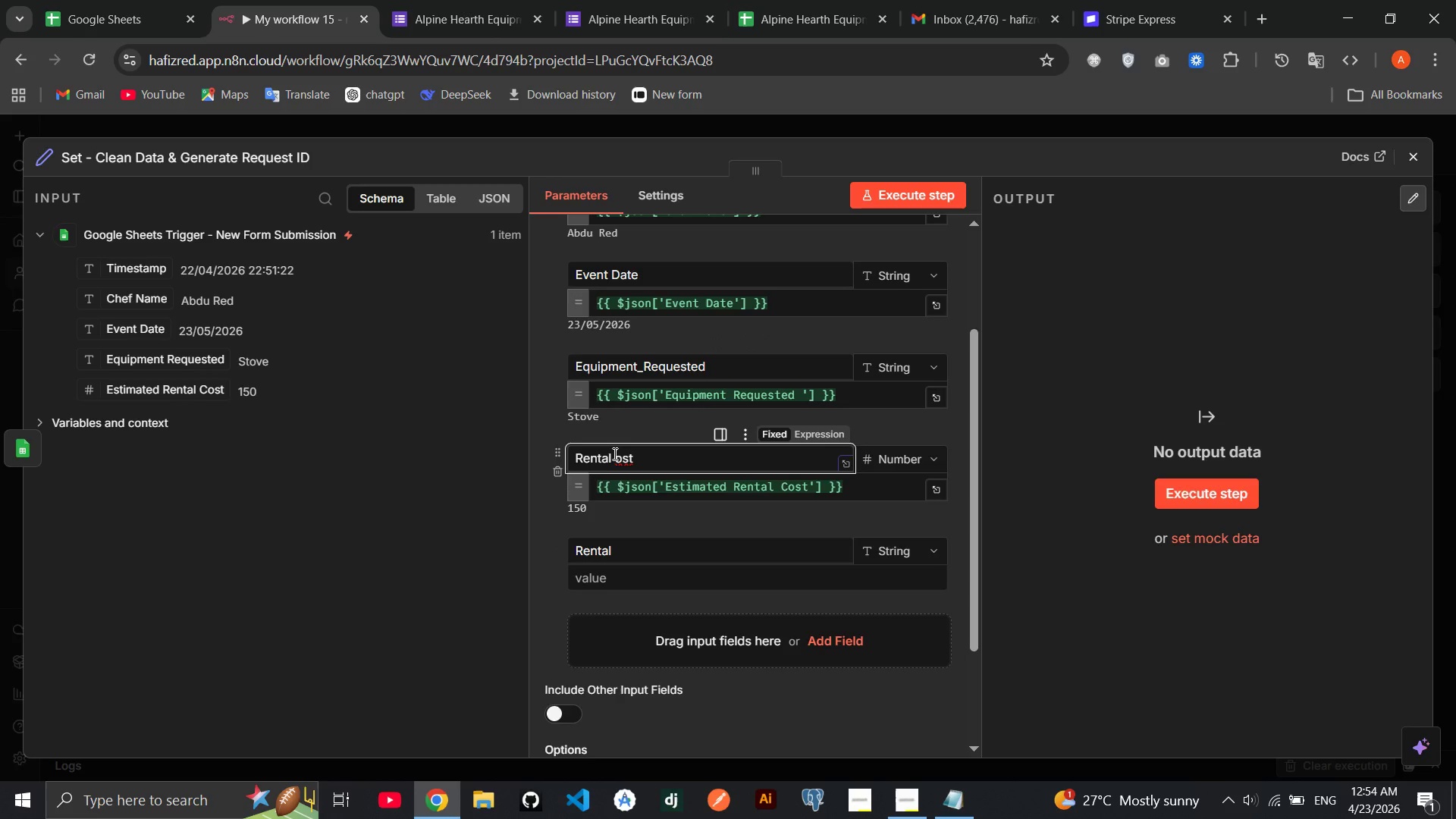 
key(CapsLock)
 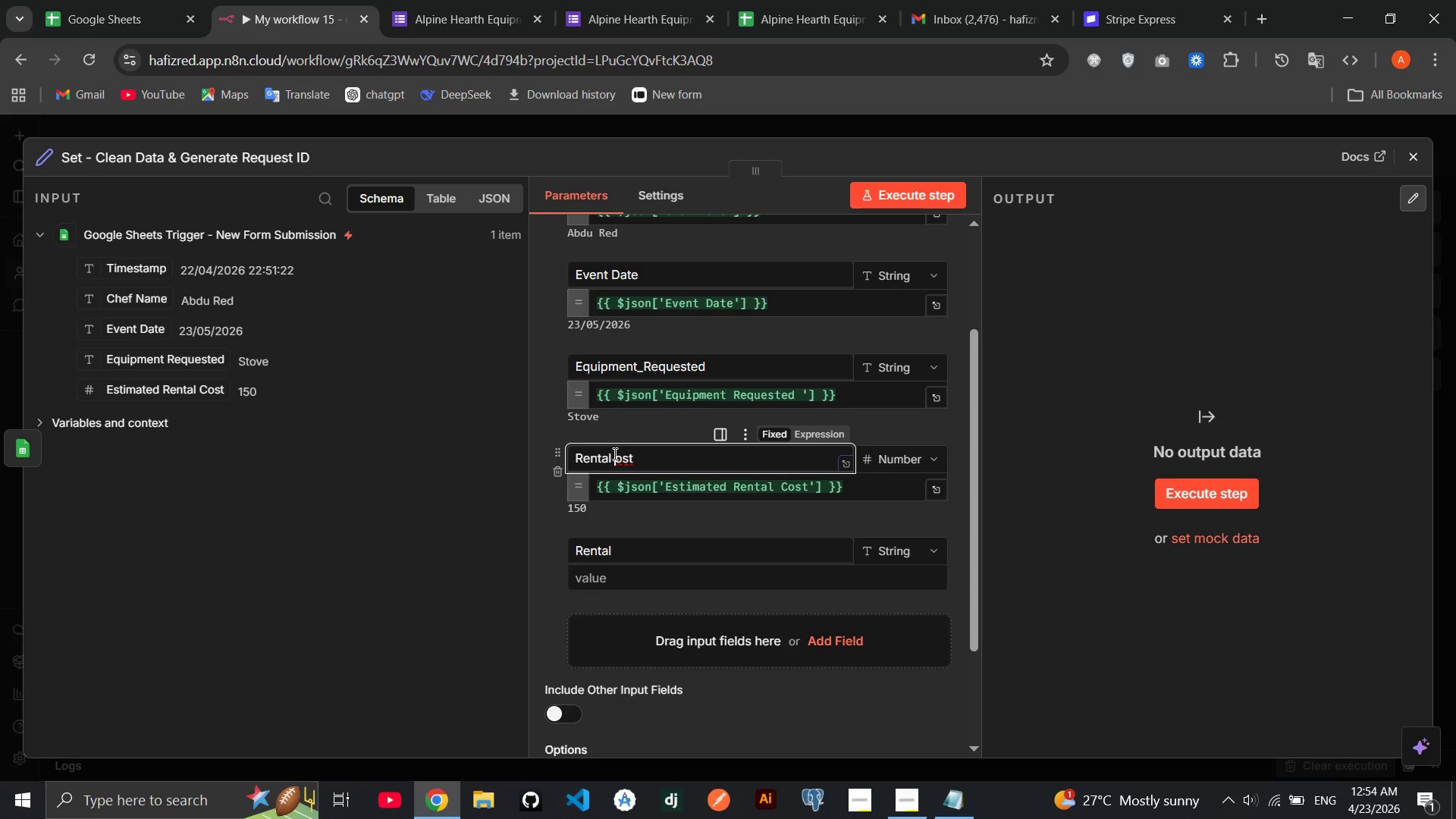 
key(CapsLock)
 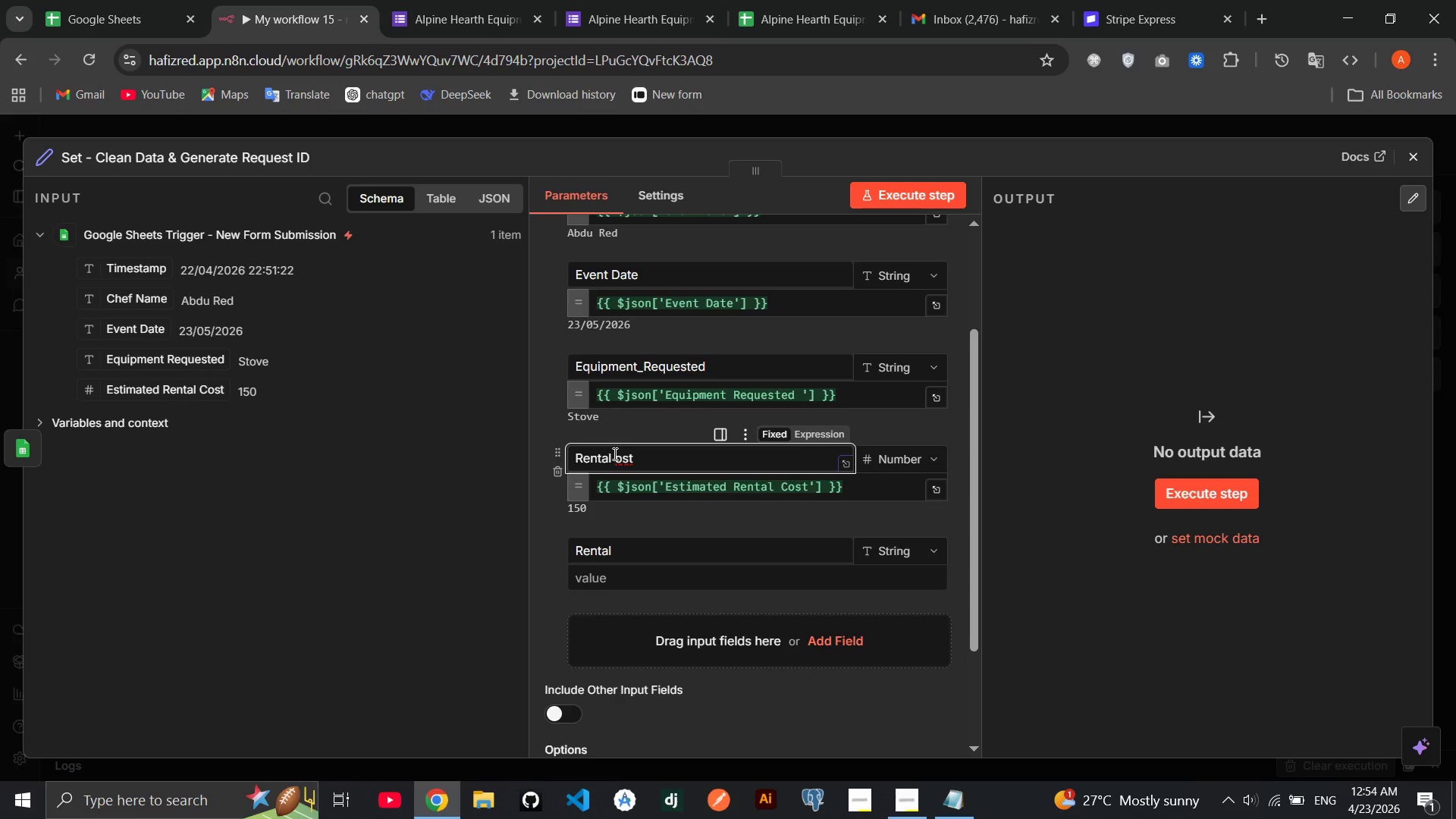 
key(CapsLock)
 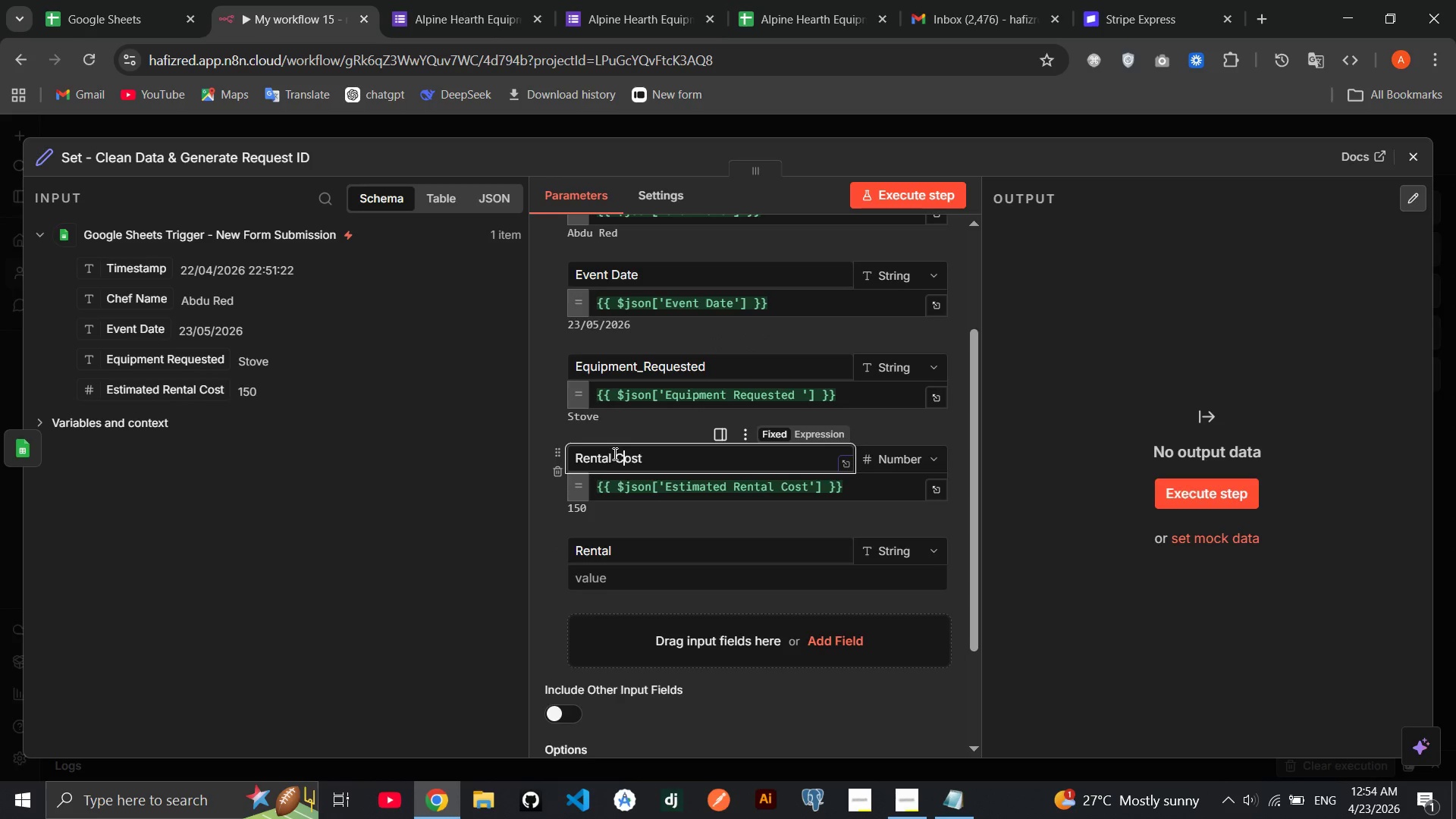 
key(C)
 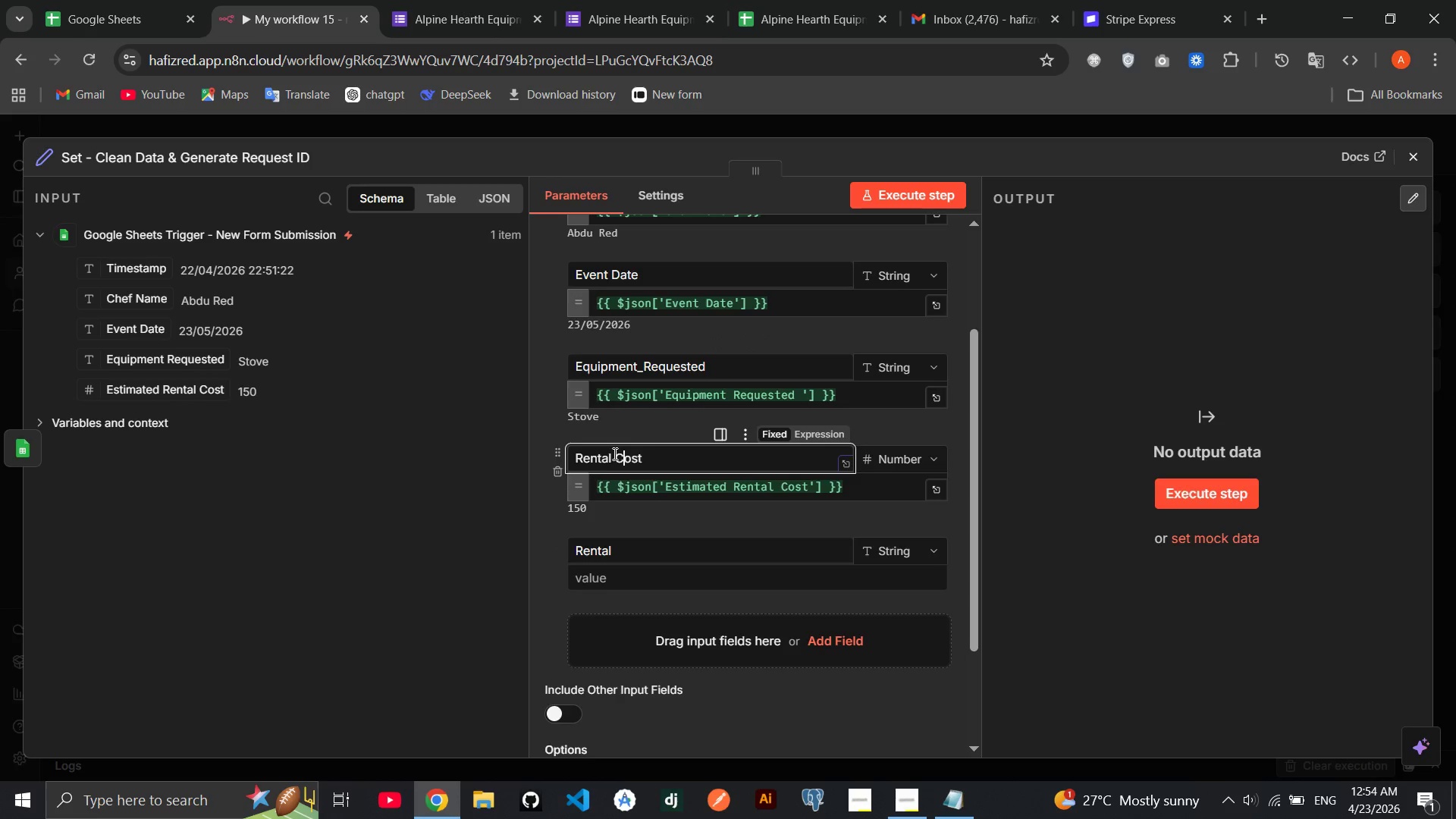 
key(CapsLock)
 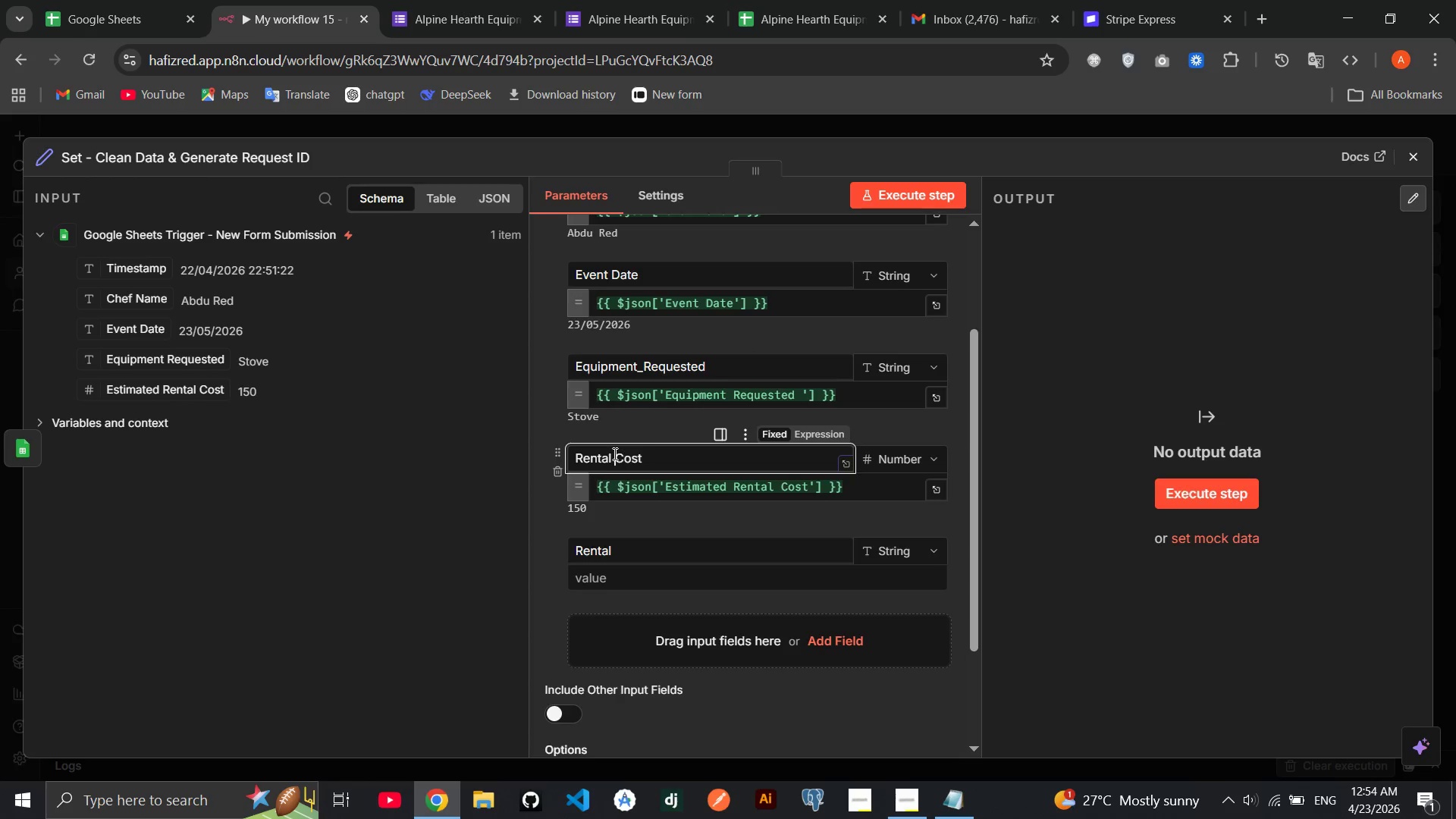 
key(ArrowLeft)
 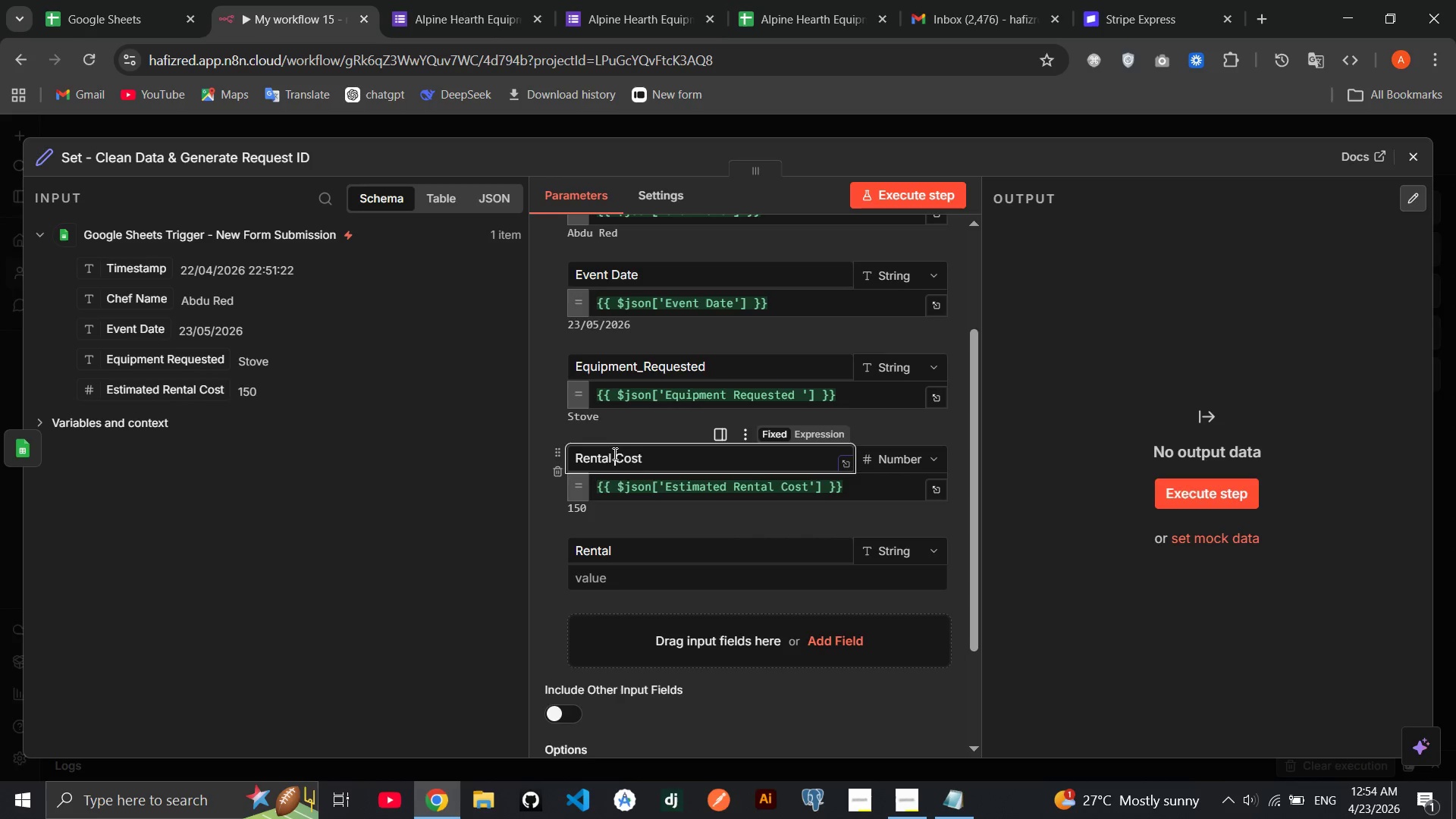 
key(Backspace)
 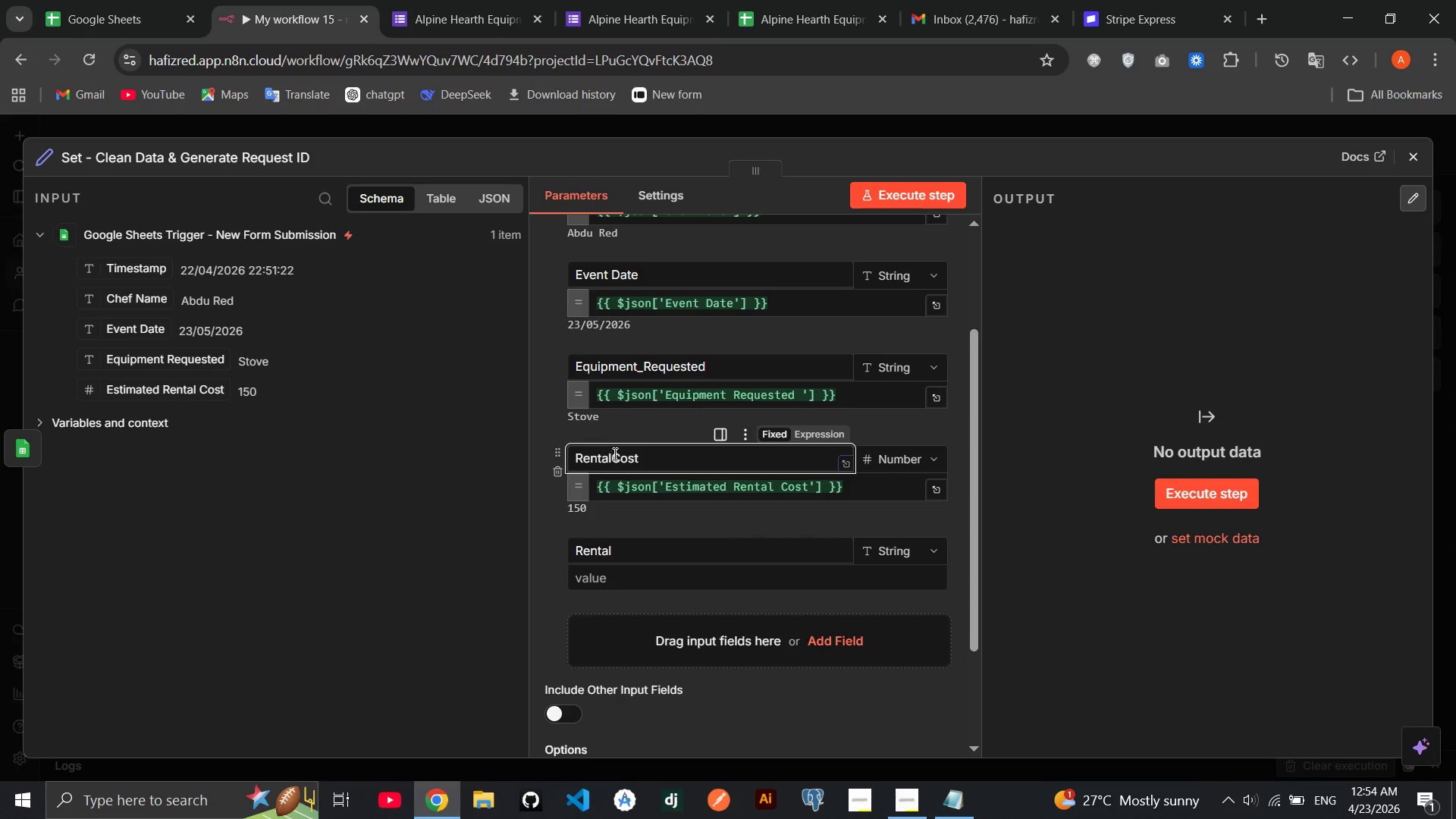 
key(Shift+Minus)
 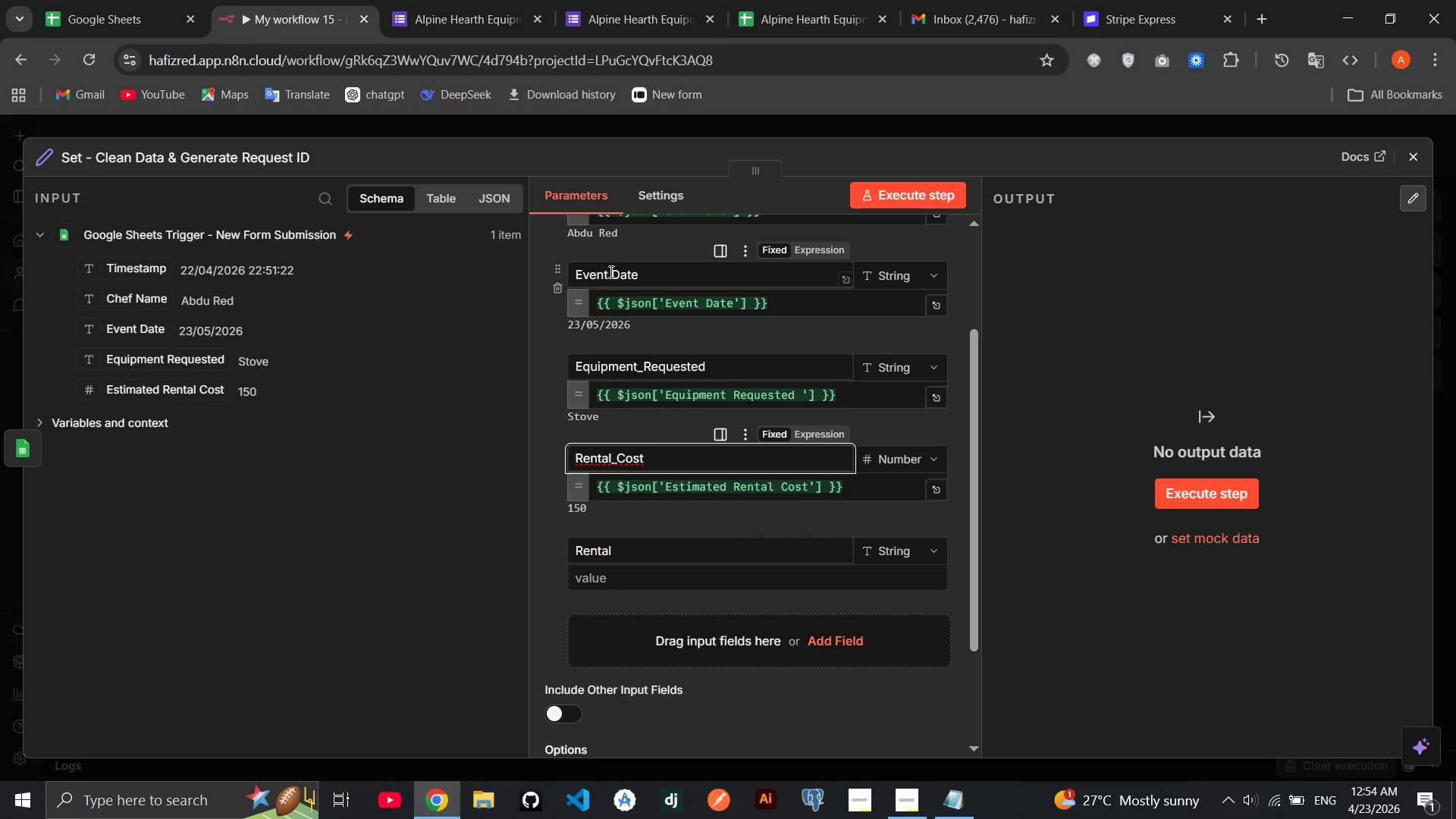 
left_click([612, 271])
 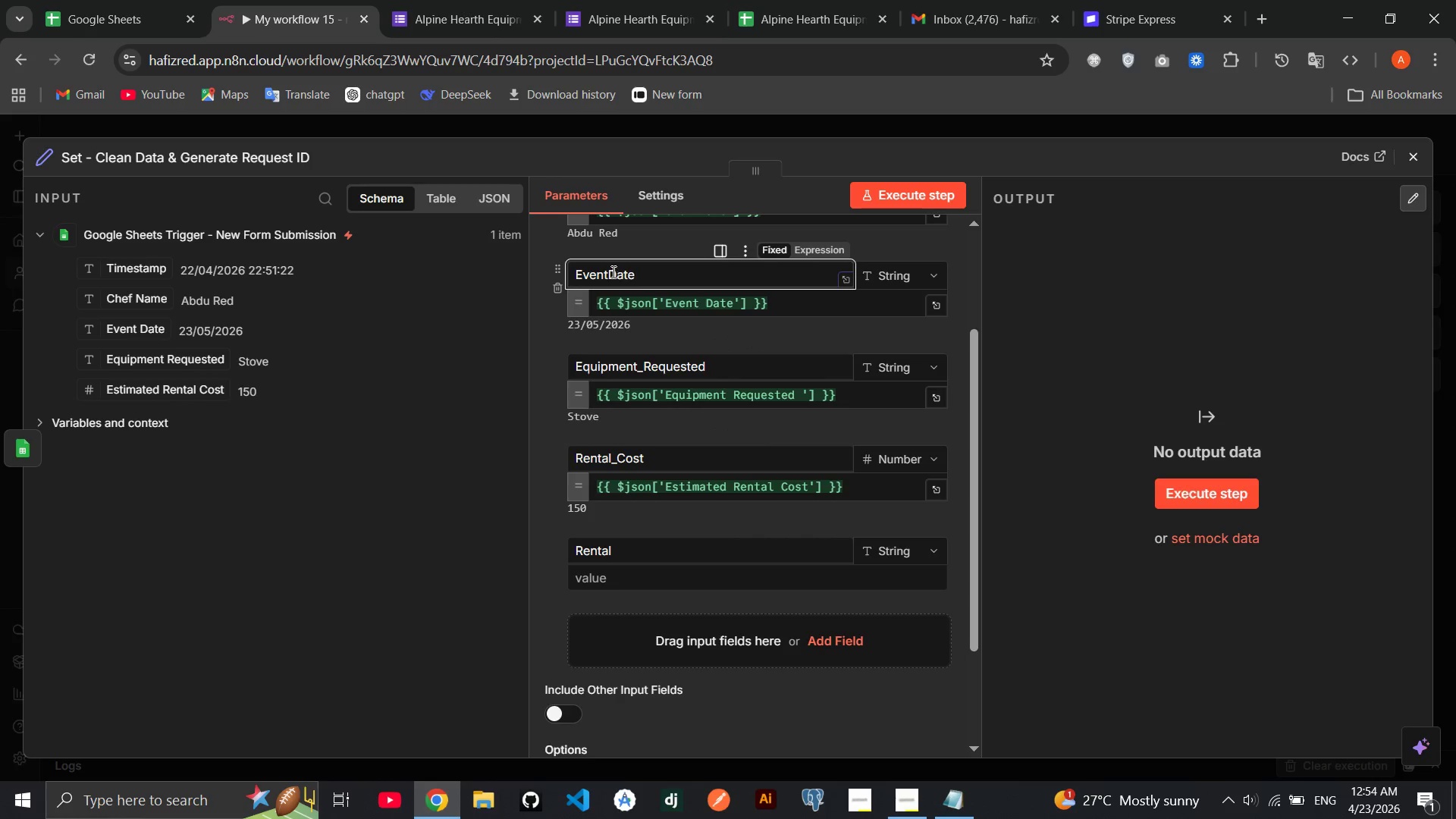 
key(Backspace)
 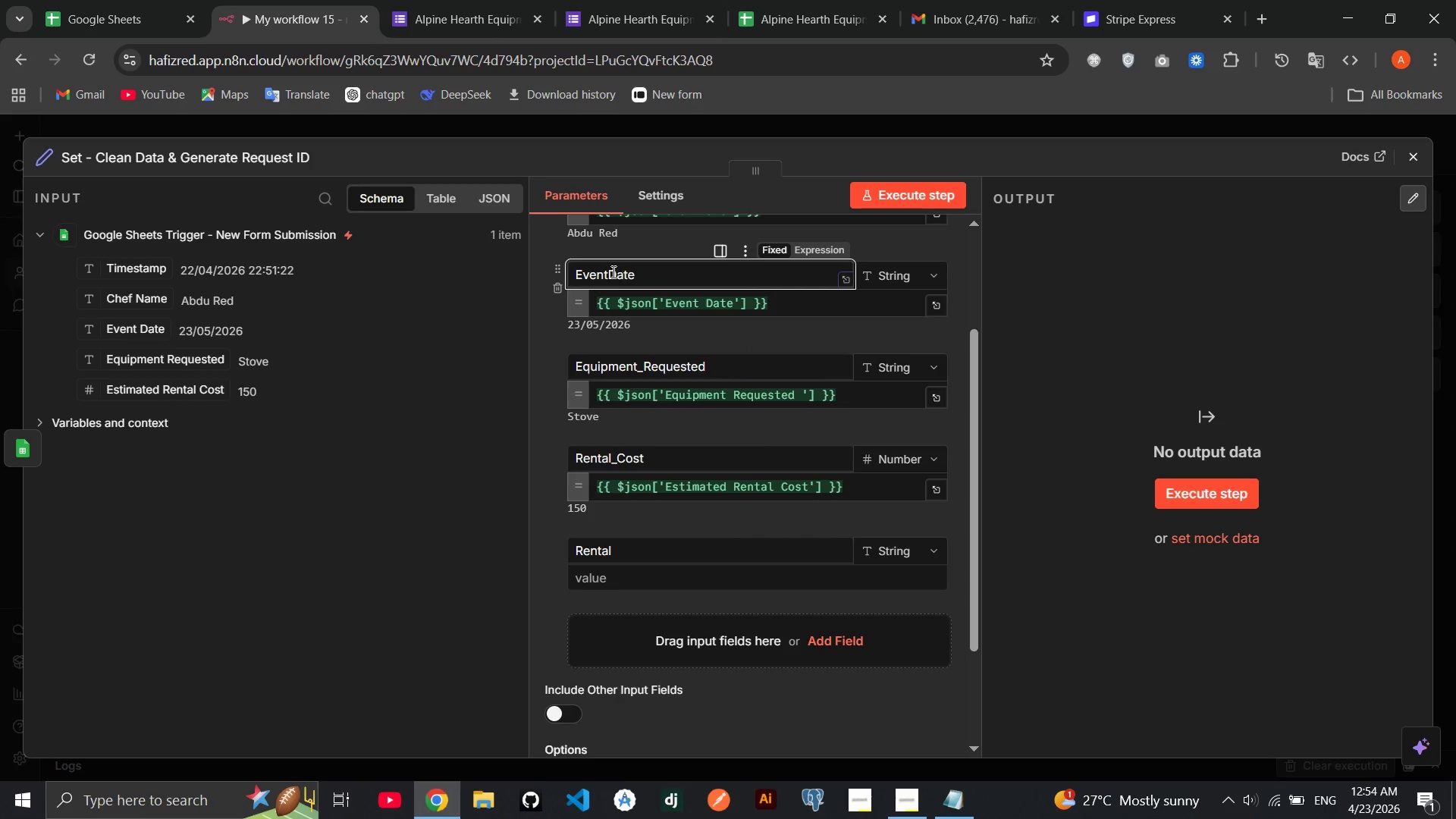 
key(Shift+ShiftRight)
 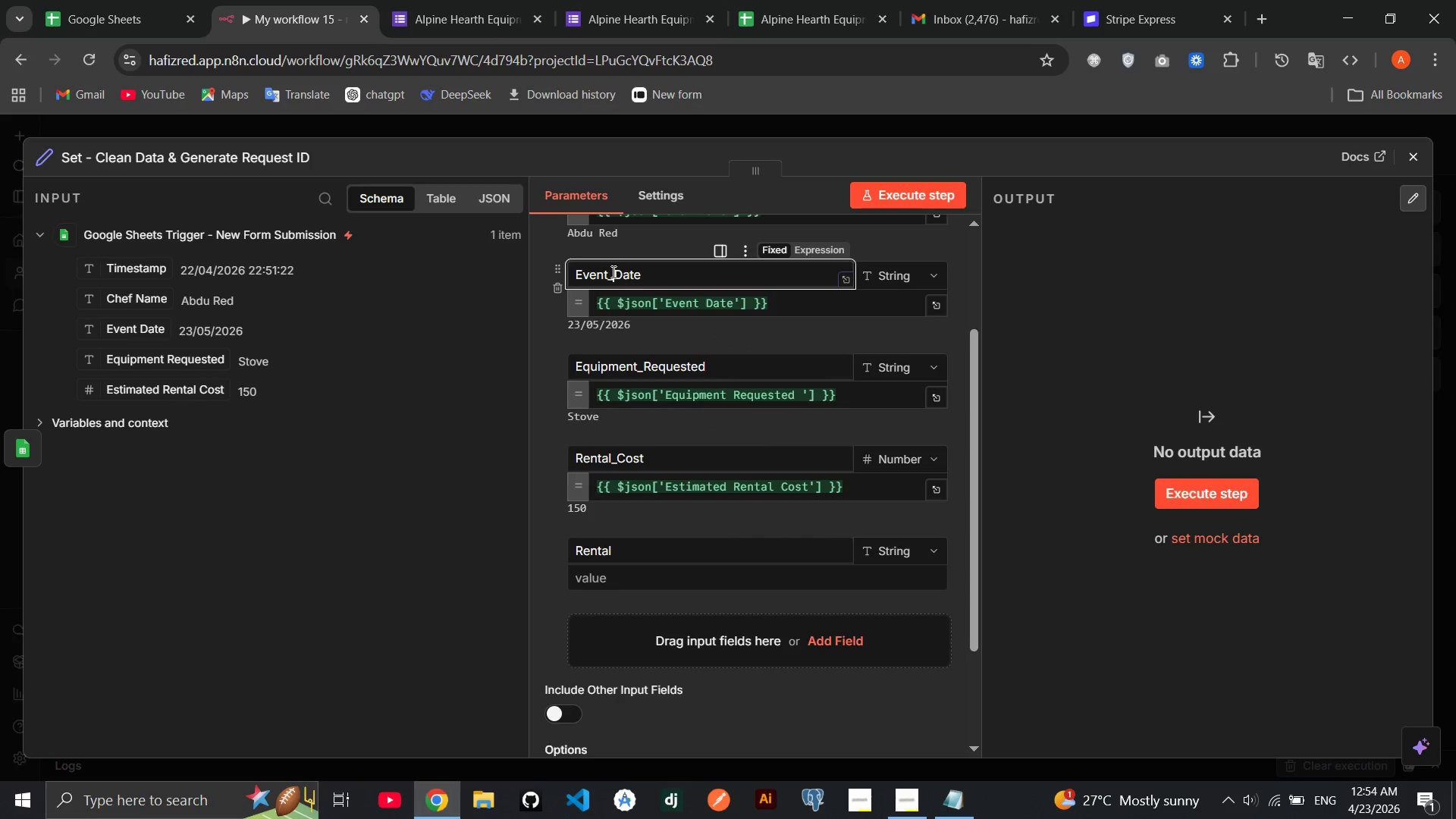 
key(Shift+Minus)
 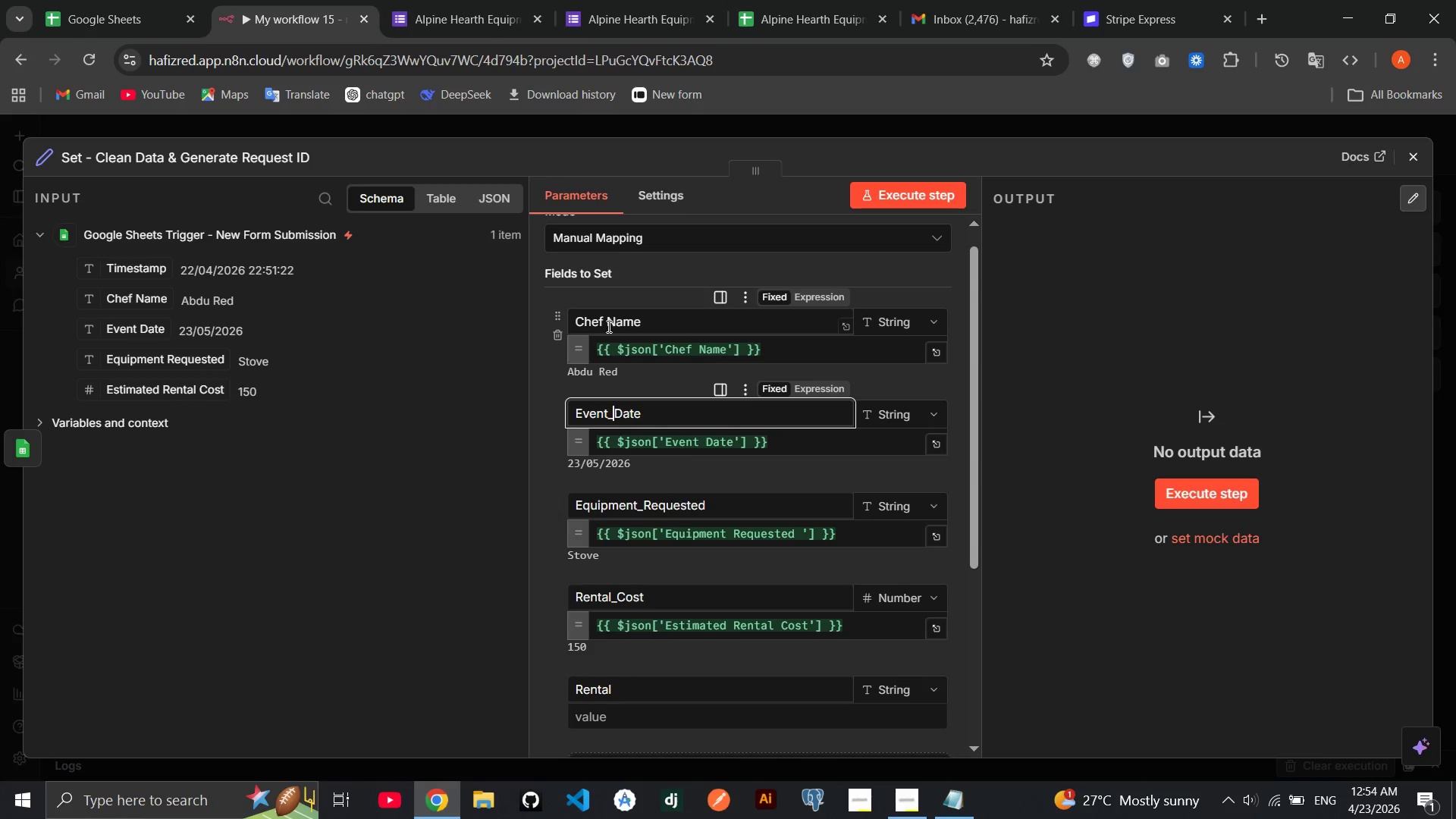 
left_click([607, 326])
 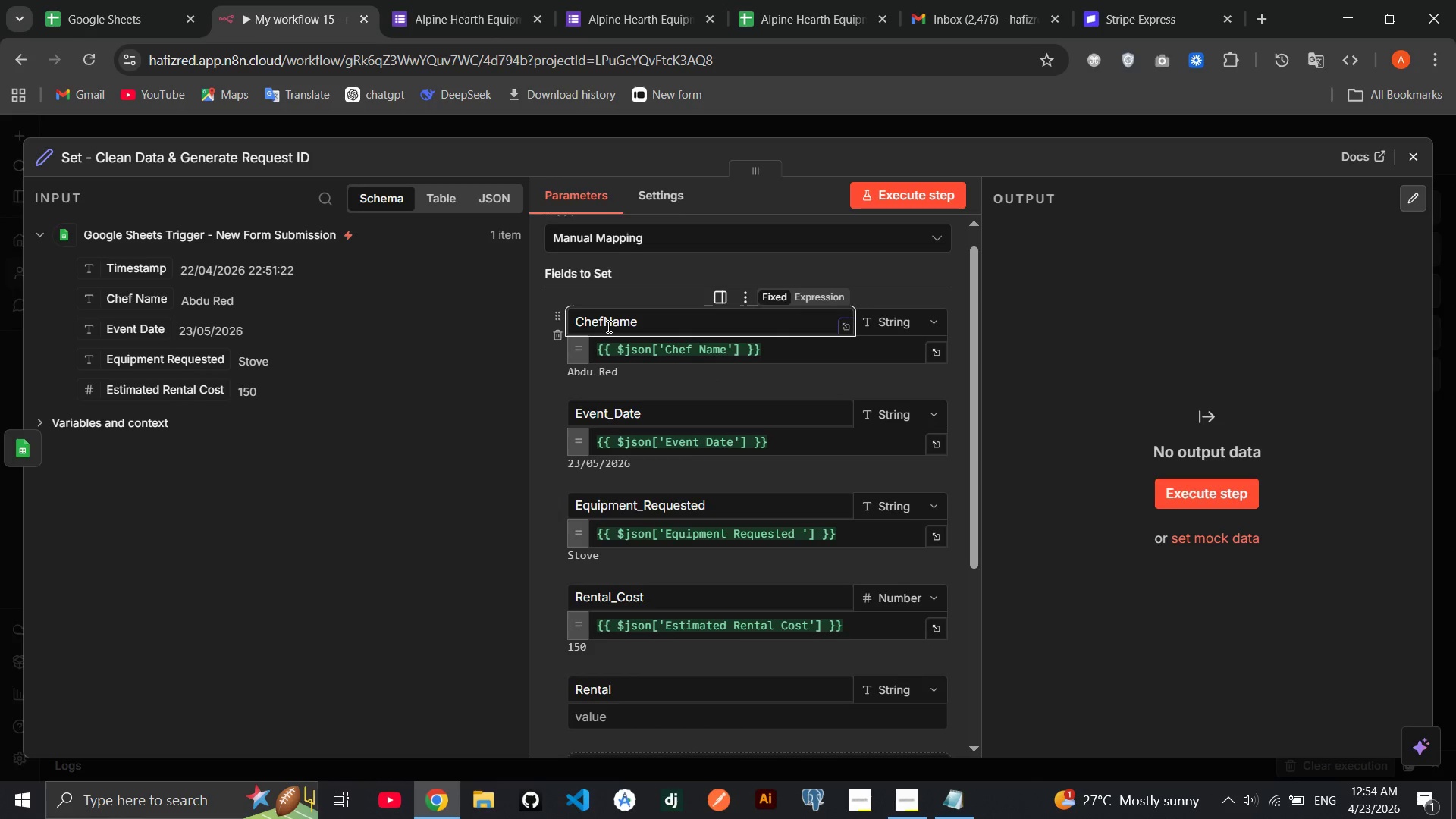 
key(Backspace)
 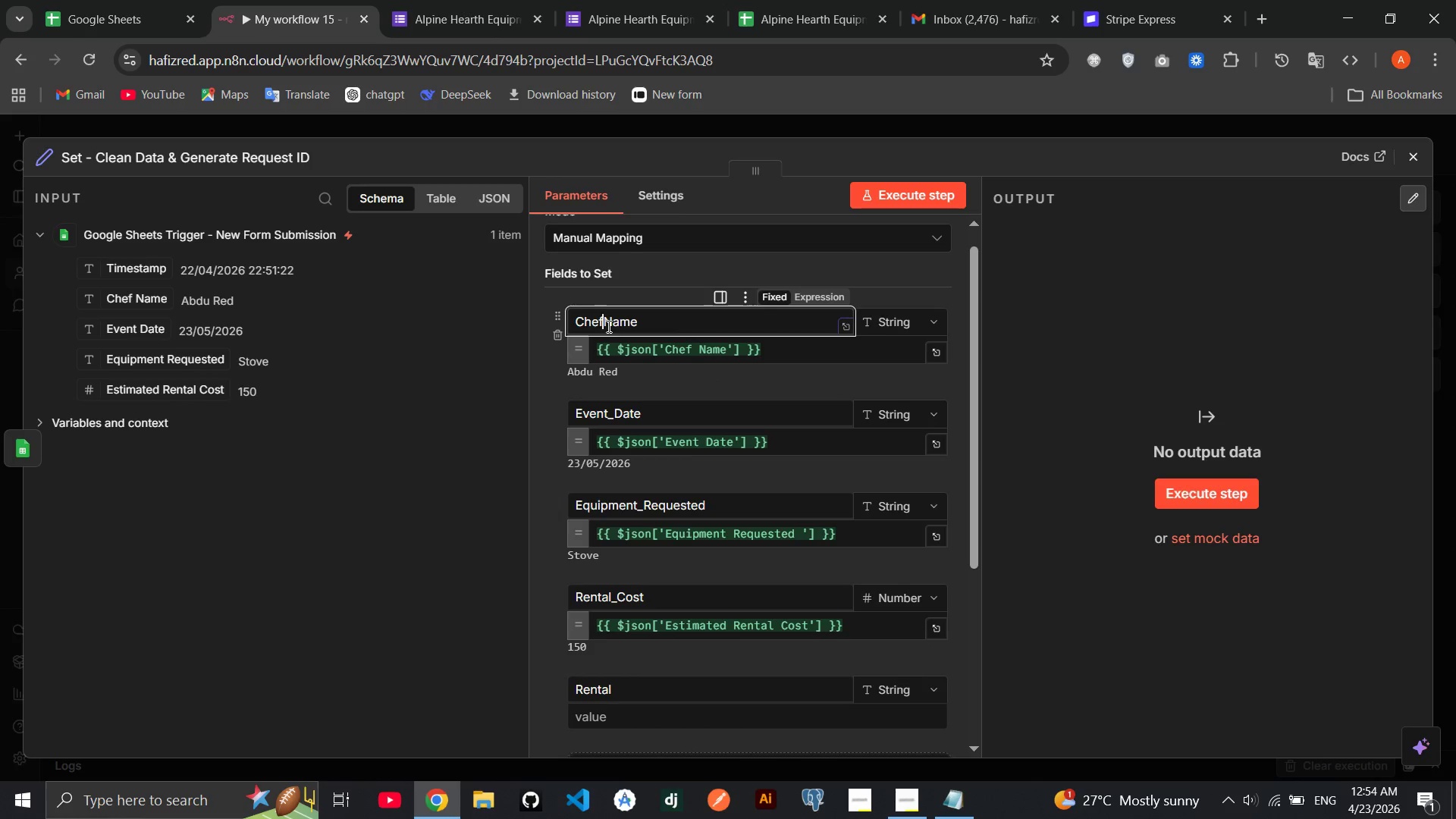 
key(Shift+Minus)
 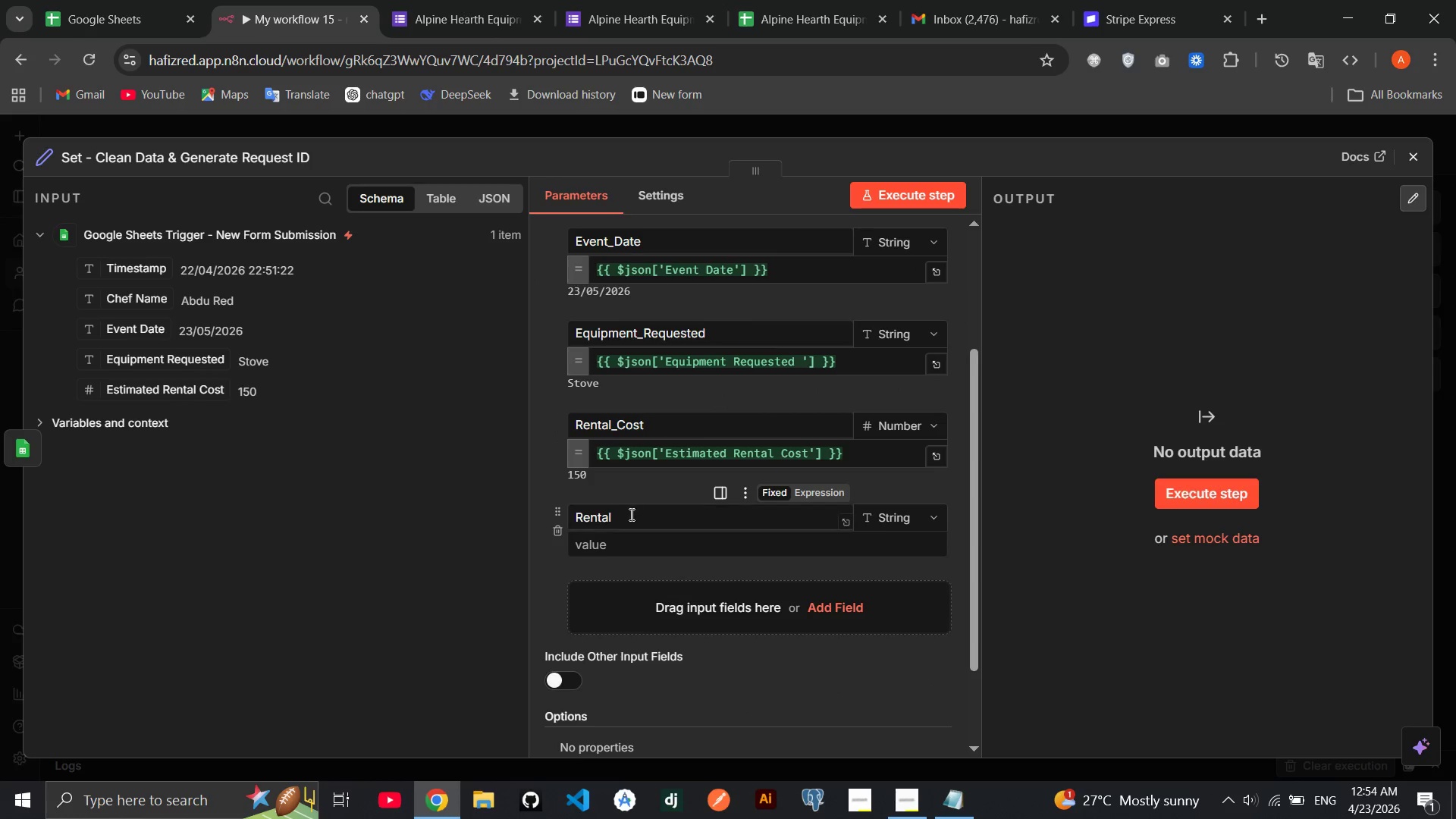 
left_click([630, 514])
 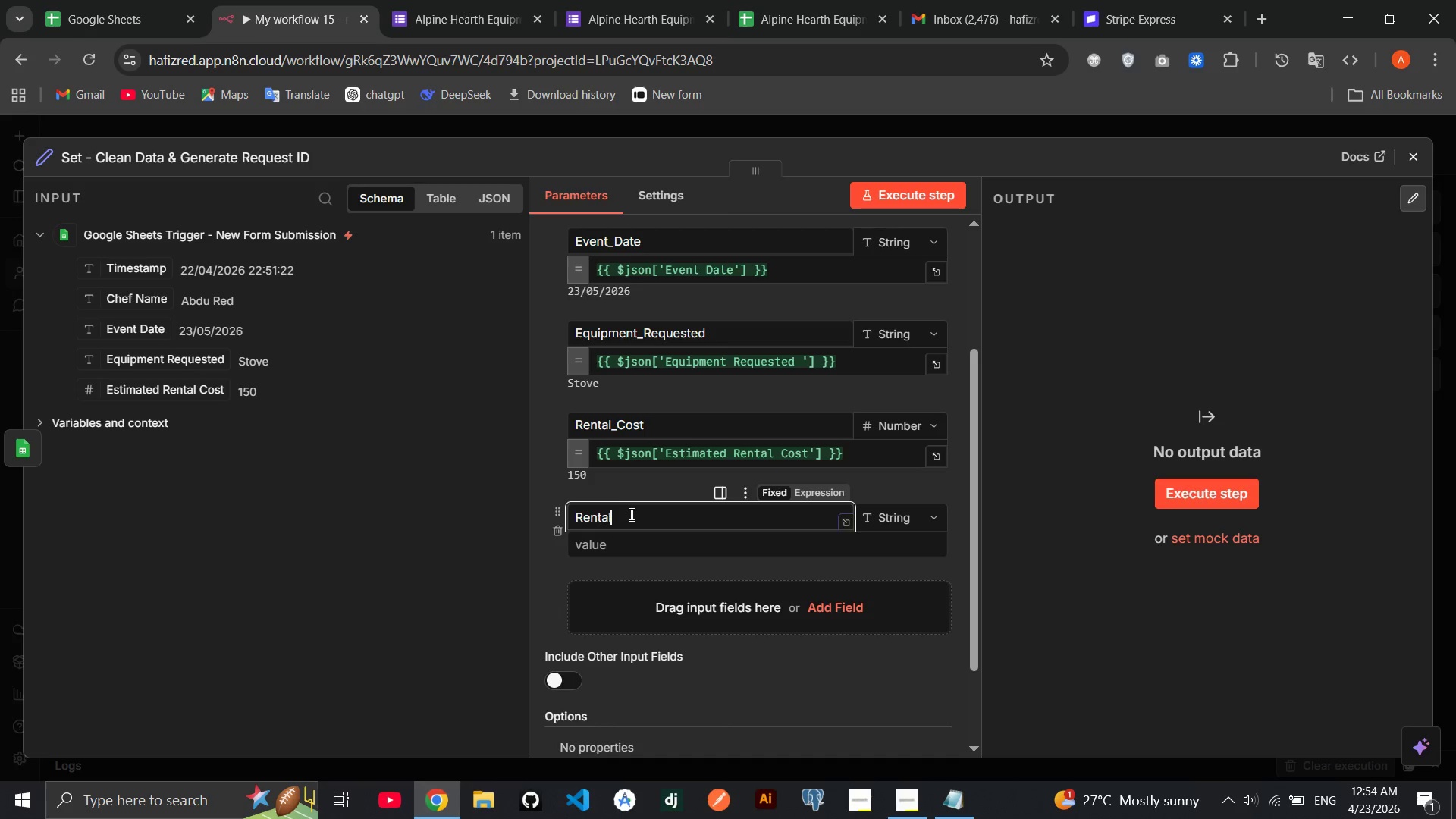 
type(_Cost_Formatted)
 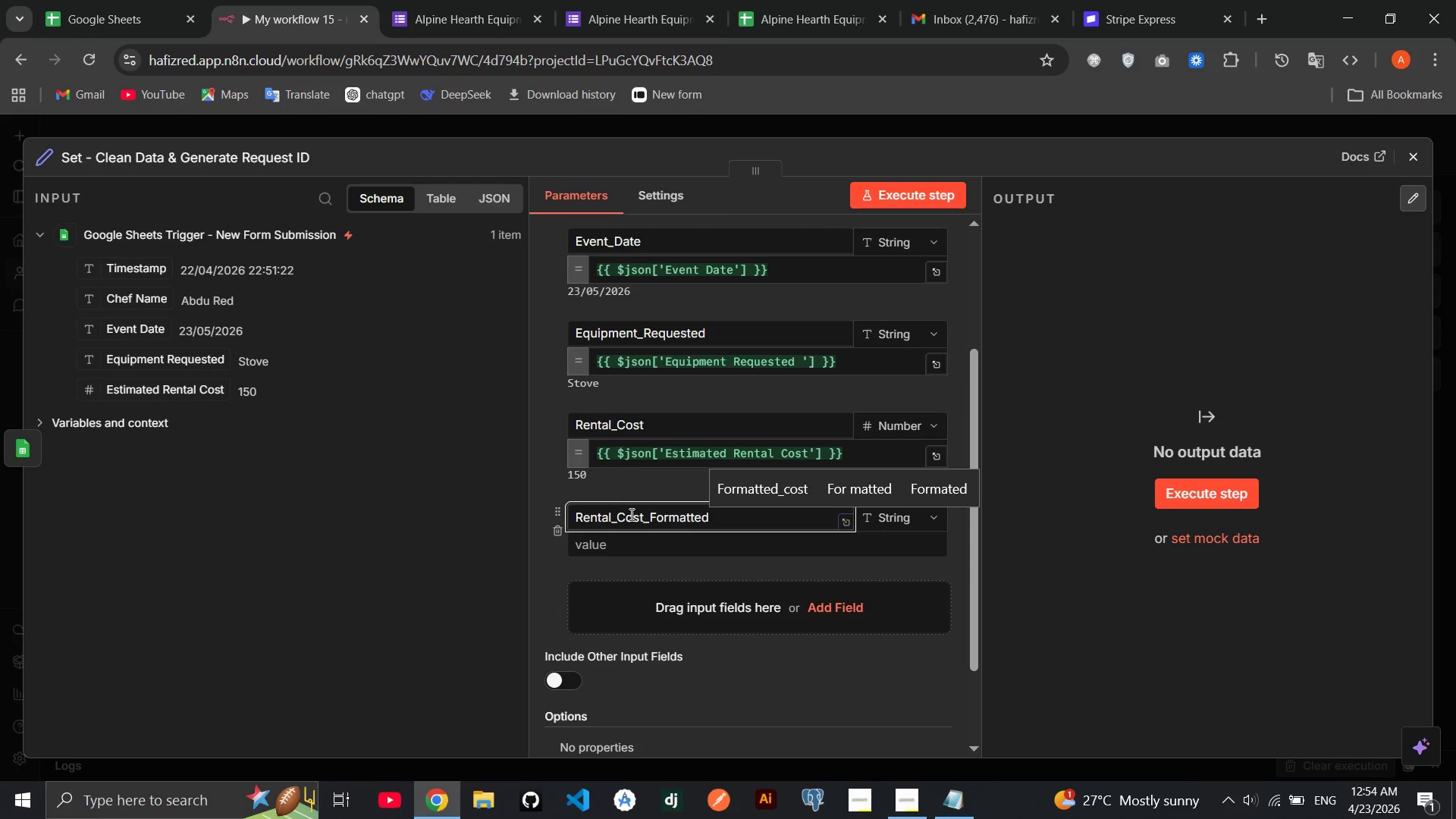 
left_click([640, 550])
 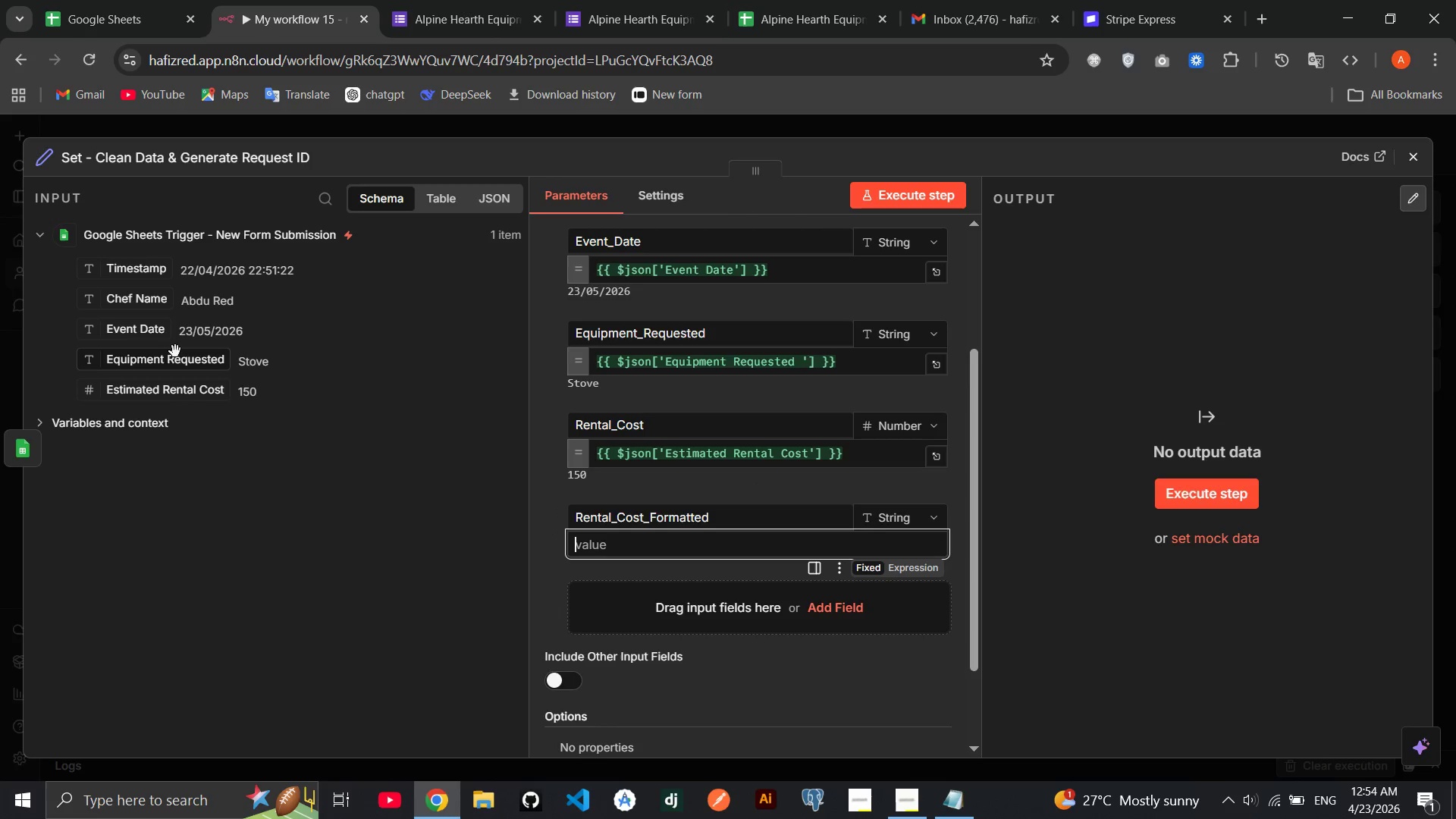 
left_click_drag(start_coordinate=[168, 394], to_coordinate=[616, 536])
 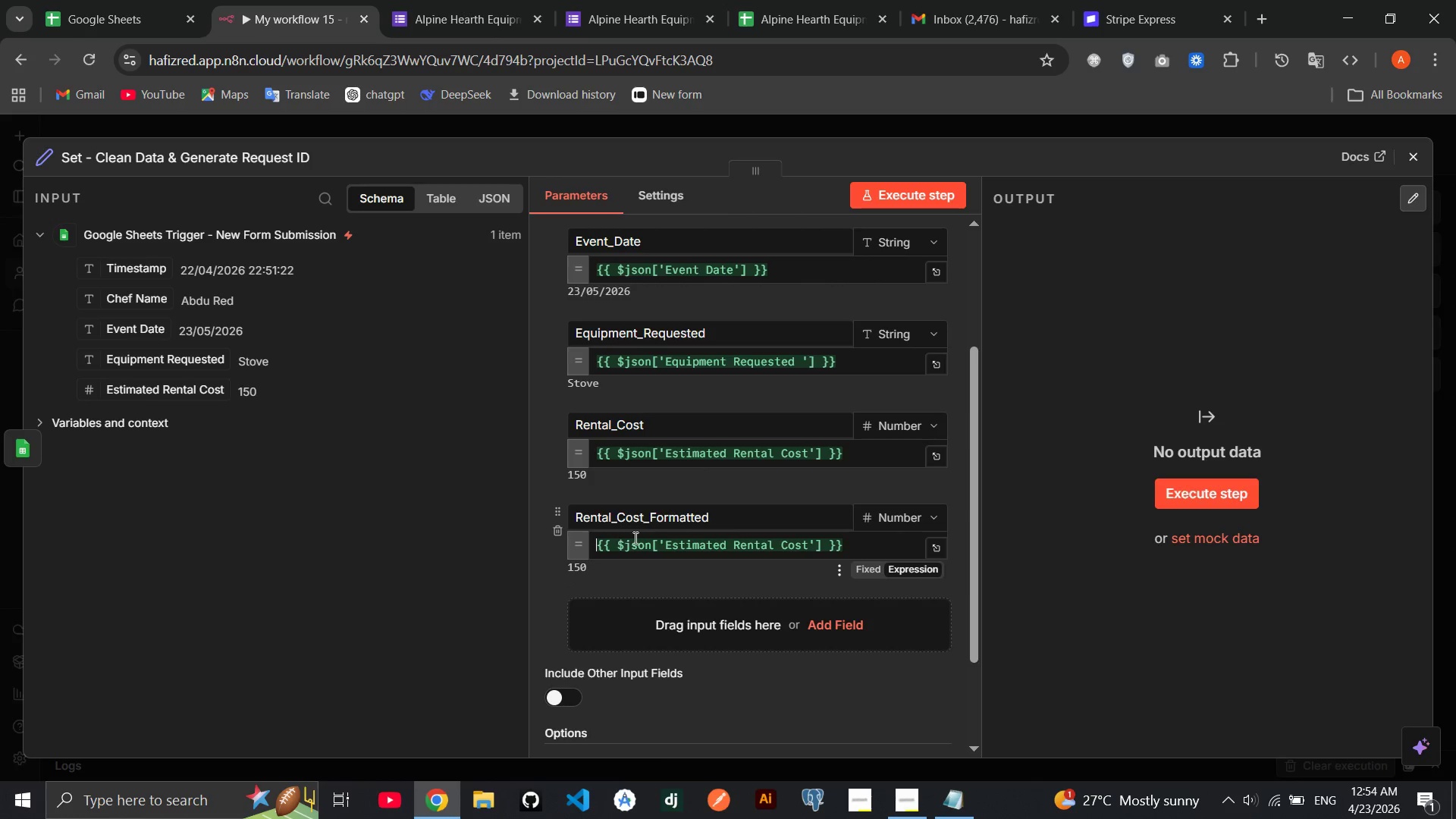 
wait(8.75)
 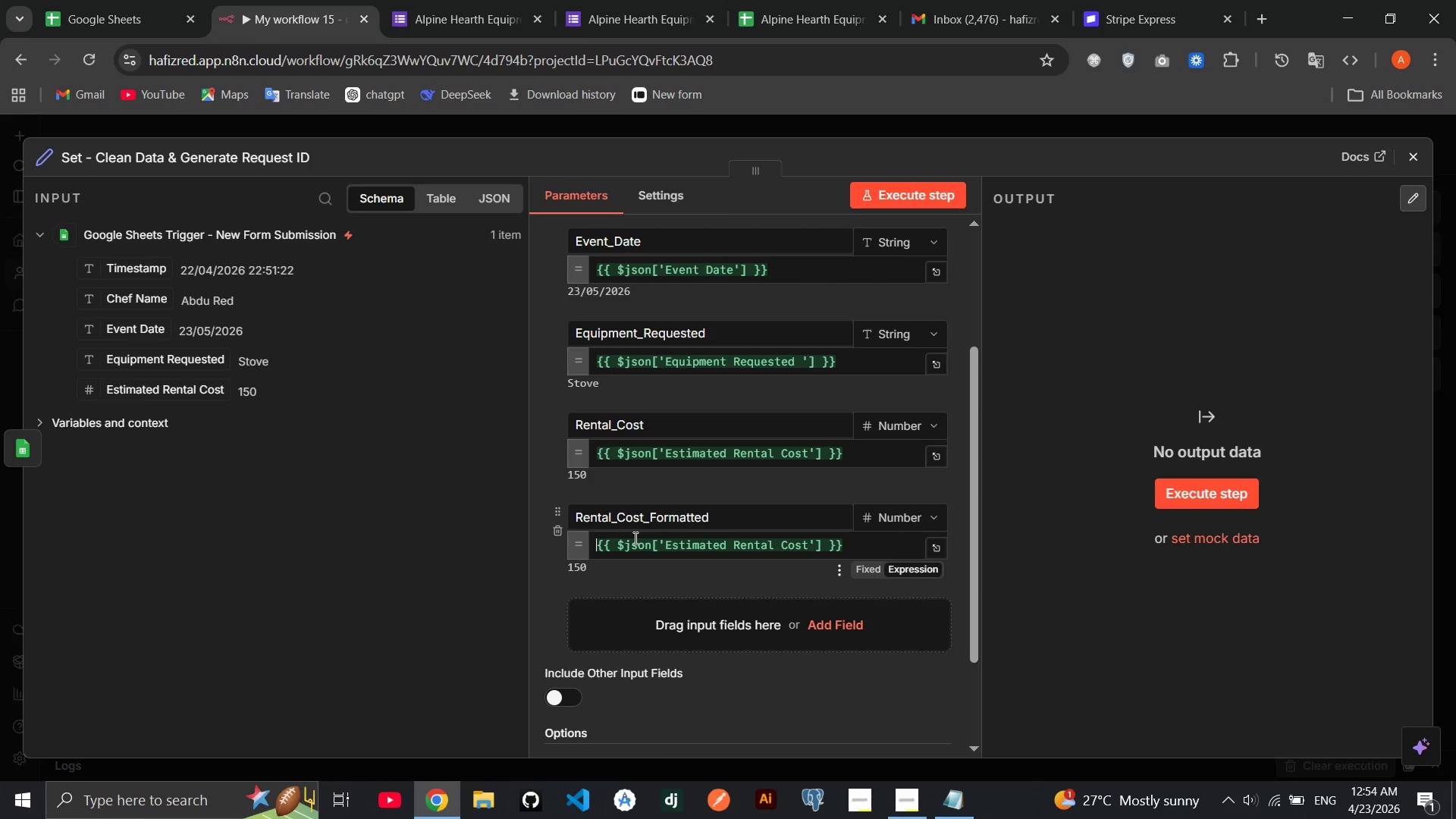 
left_click_drag(start_coordinate=[824, 544], to_coordinate=[621, 544])
 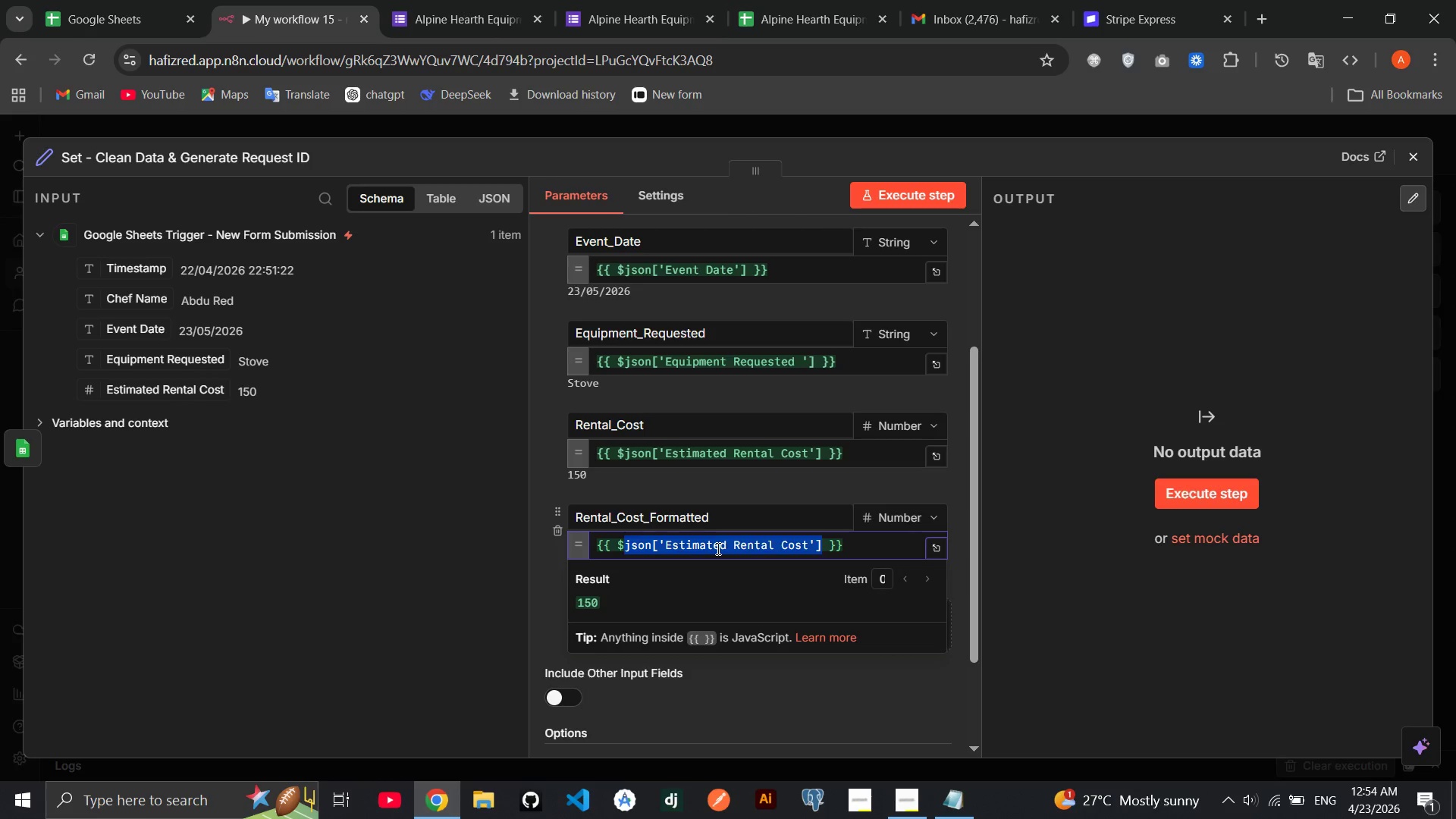 
left_click([717, 548])
 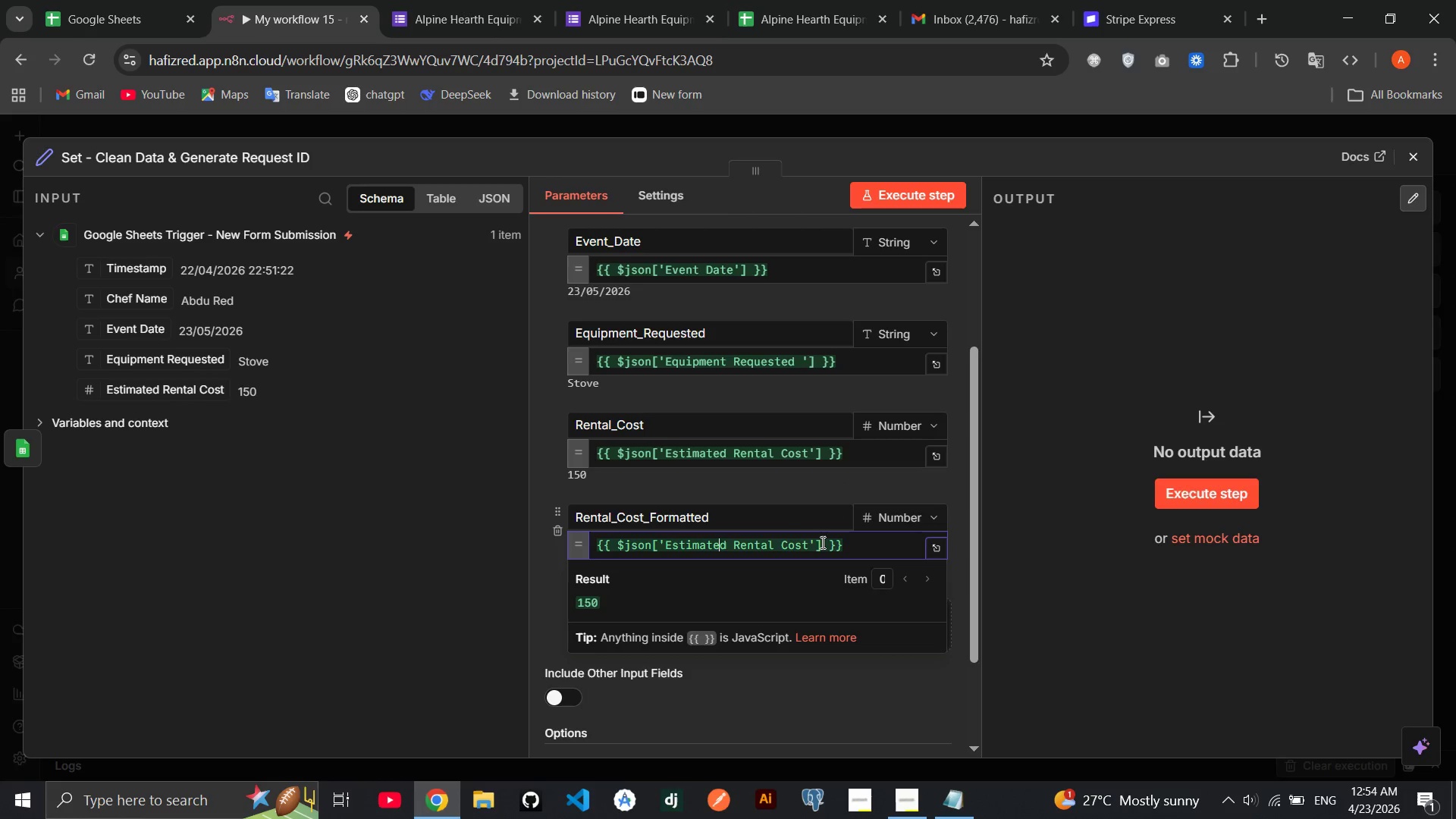 
left_click_drag(start_coordinate=[821, 542], to_coordinate=[619, 546])
 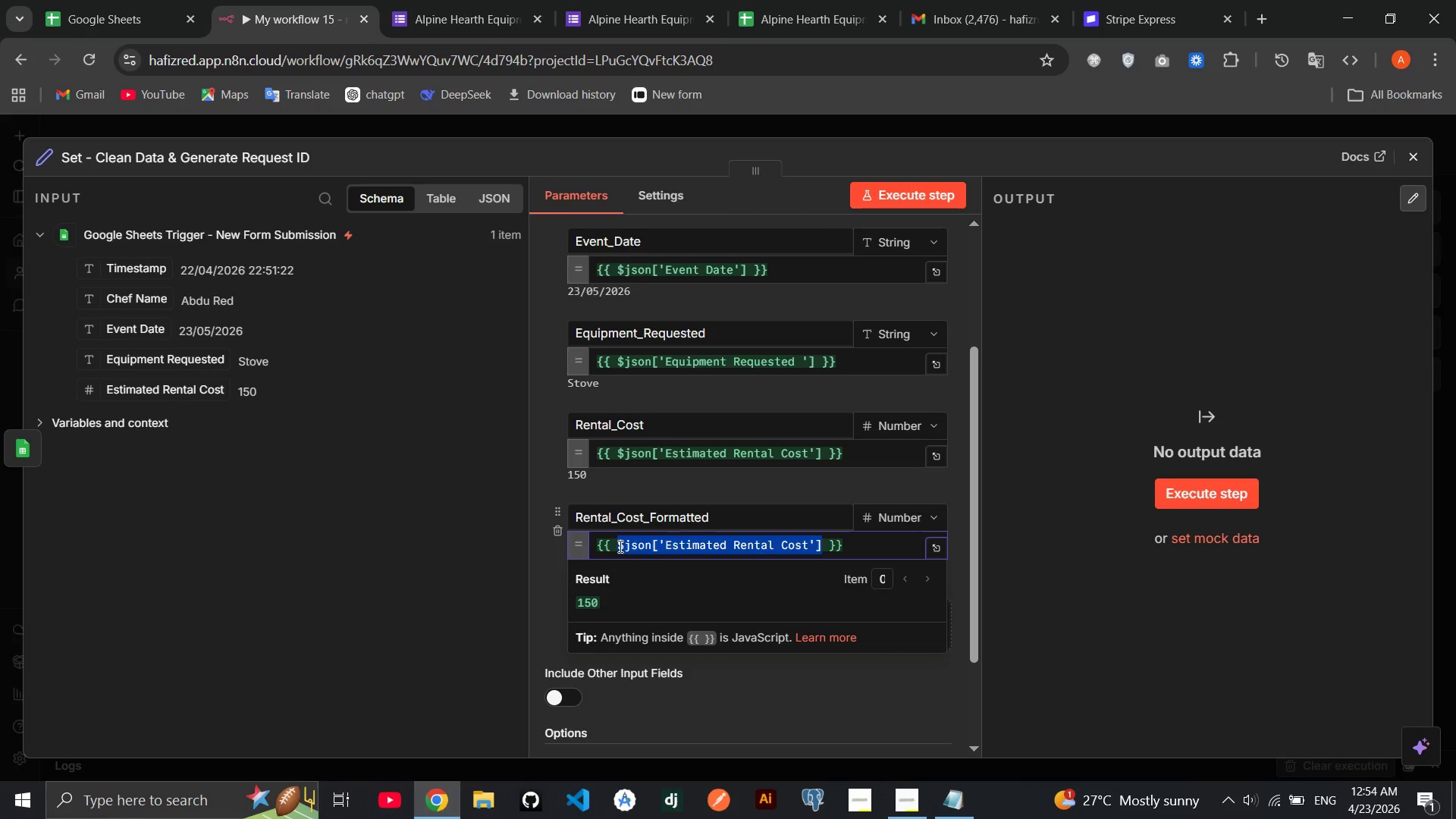 
key(Shift+9)
 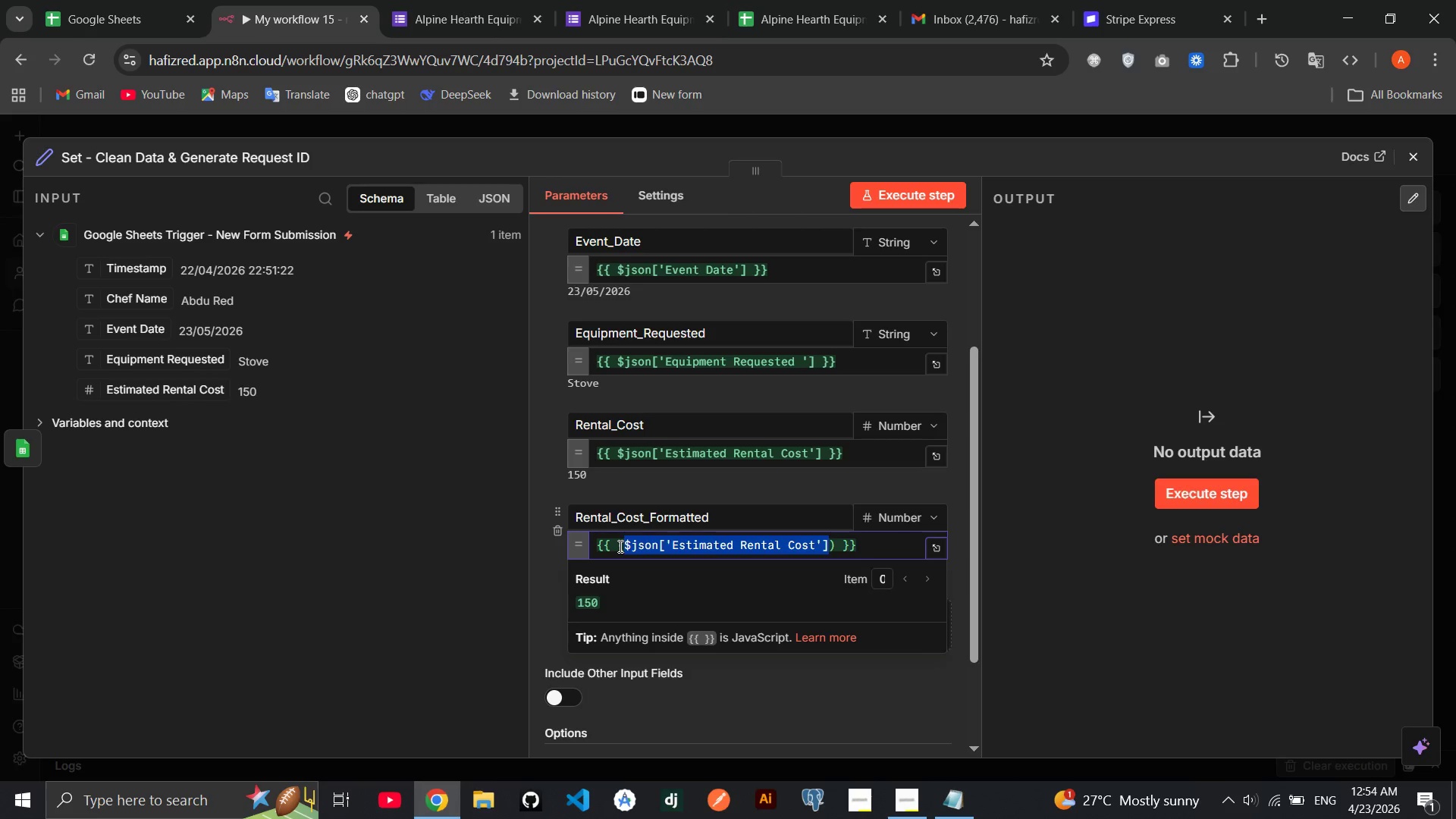 
left_click([619, 546])
 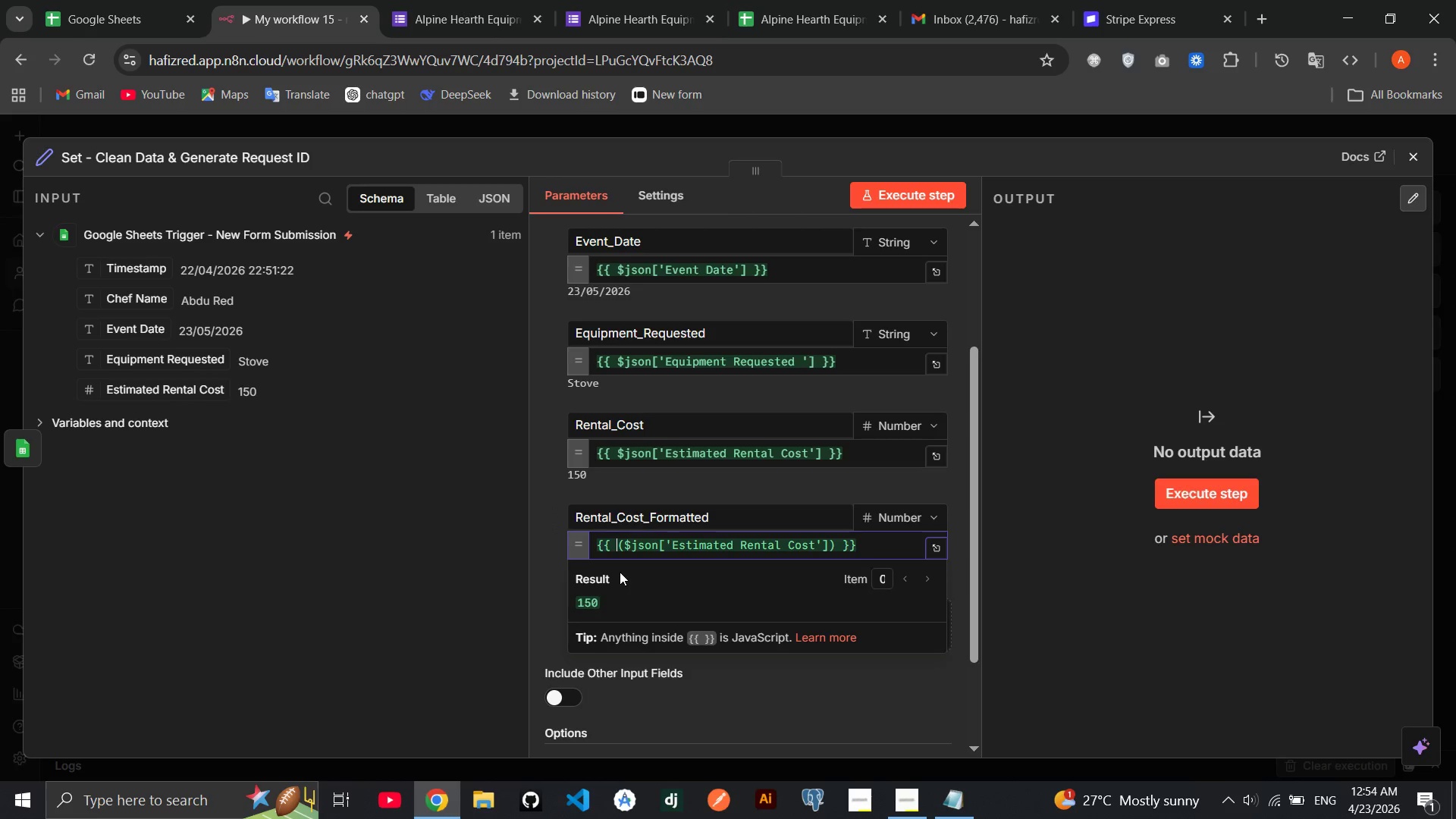 
type(Nmber)
 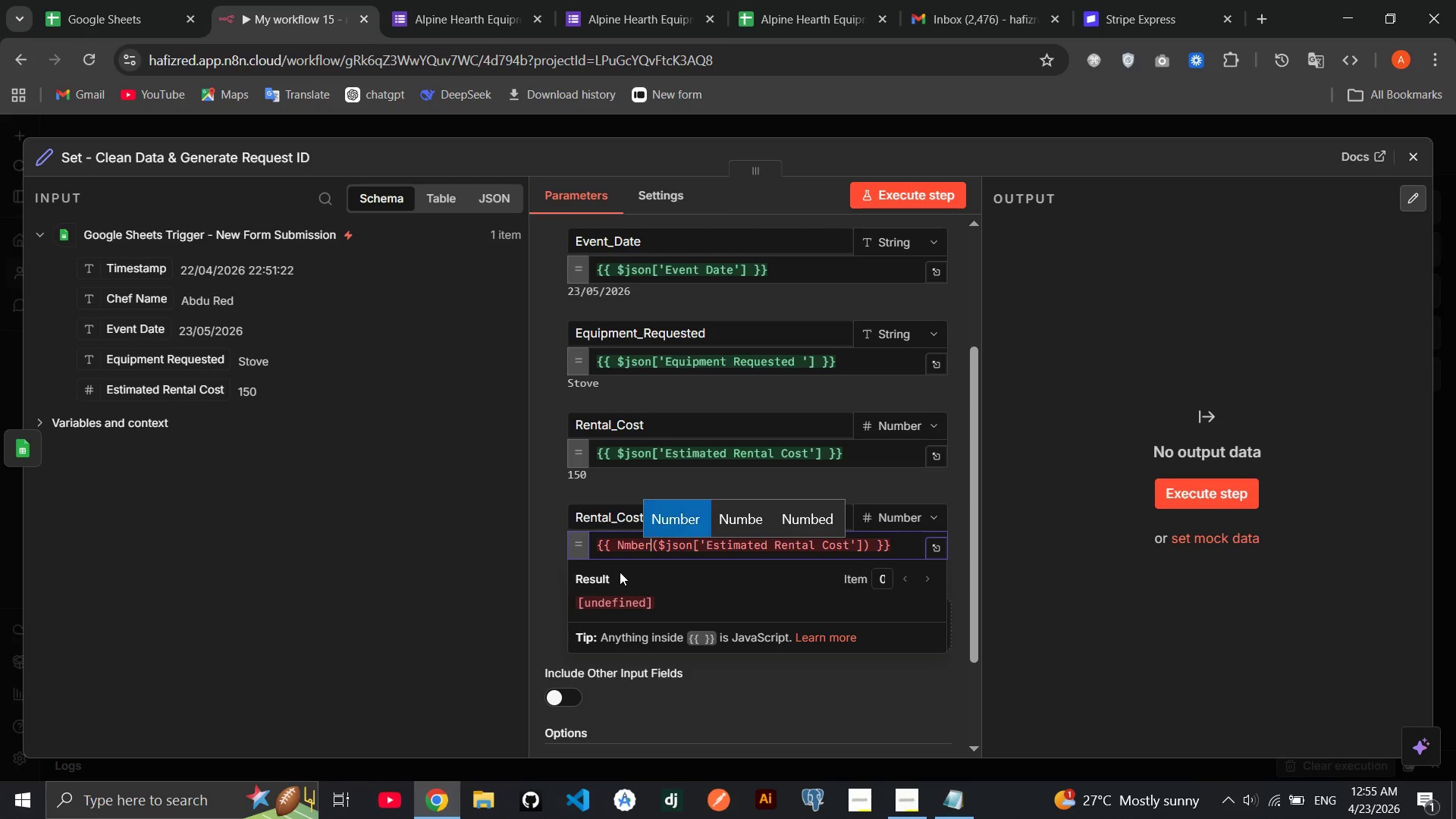 
key(ArrowUp)
 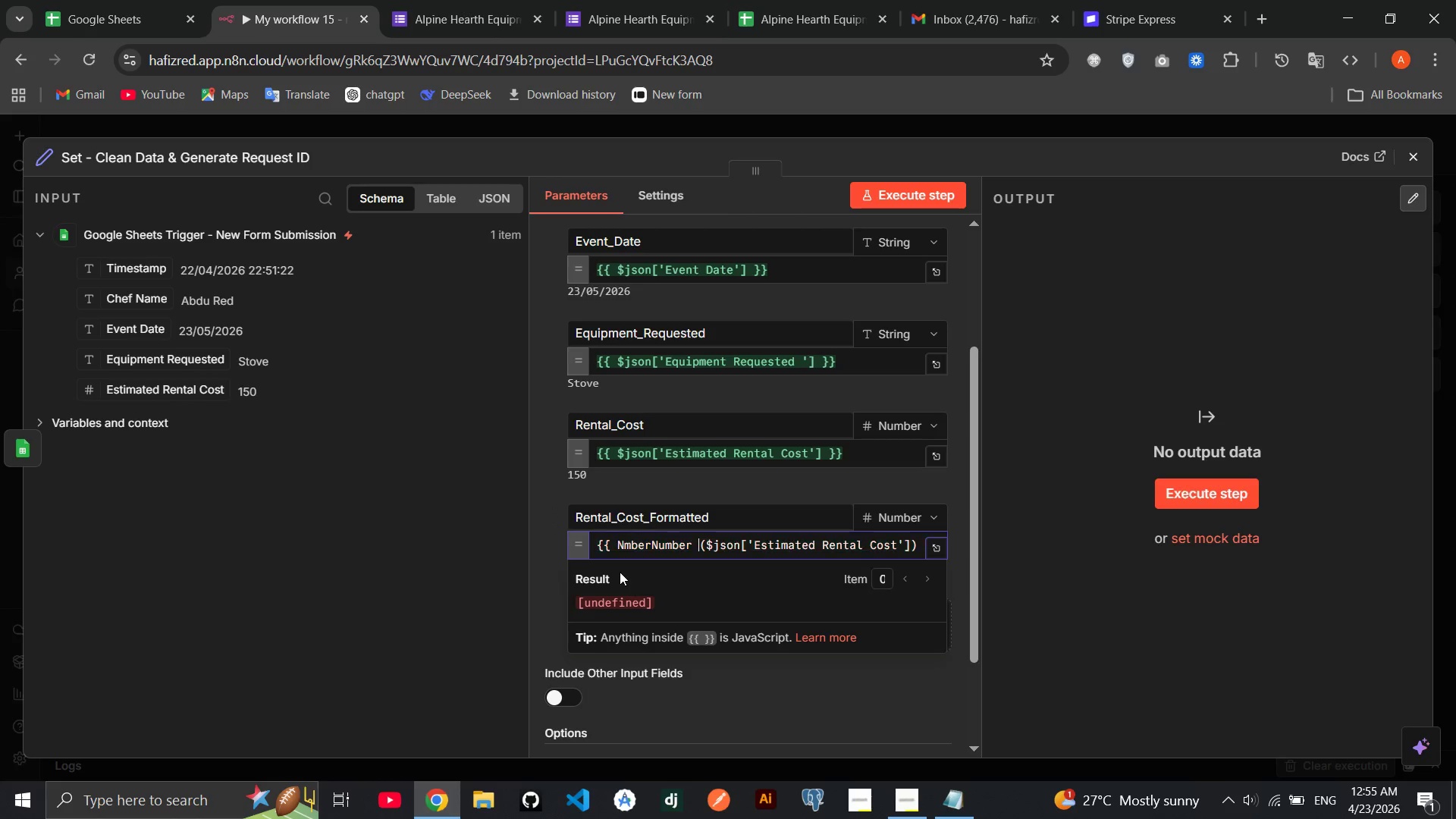 
key(Enter)
 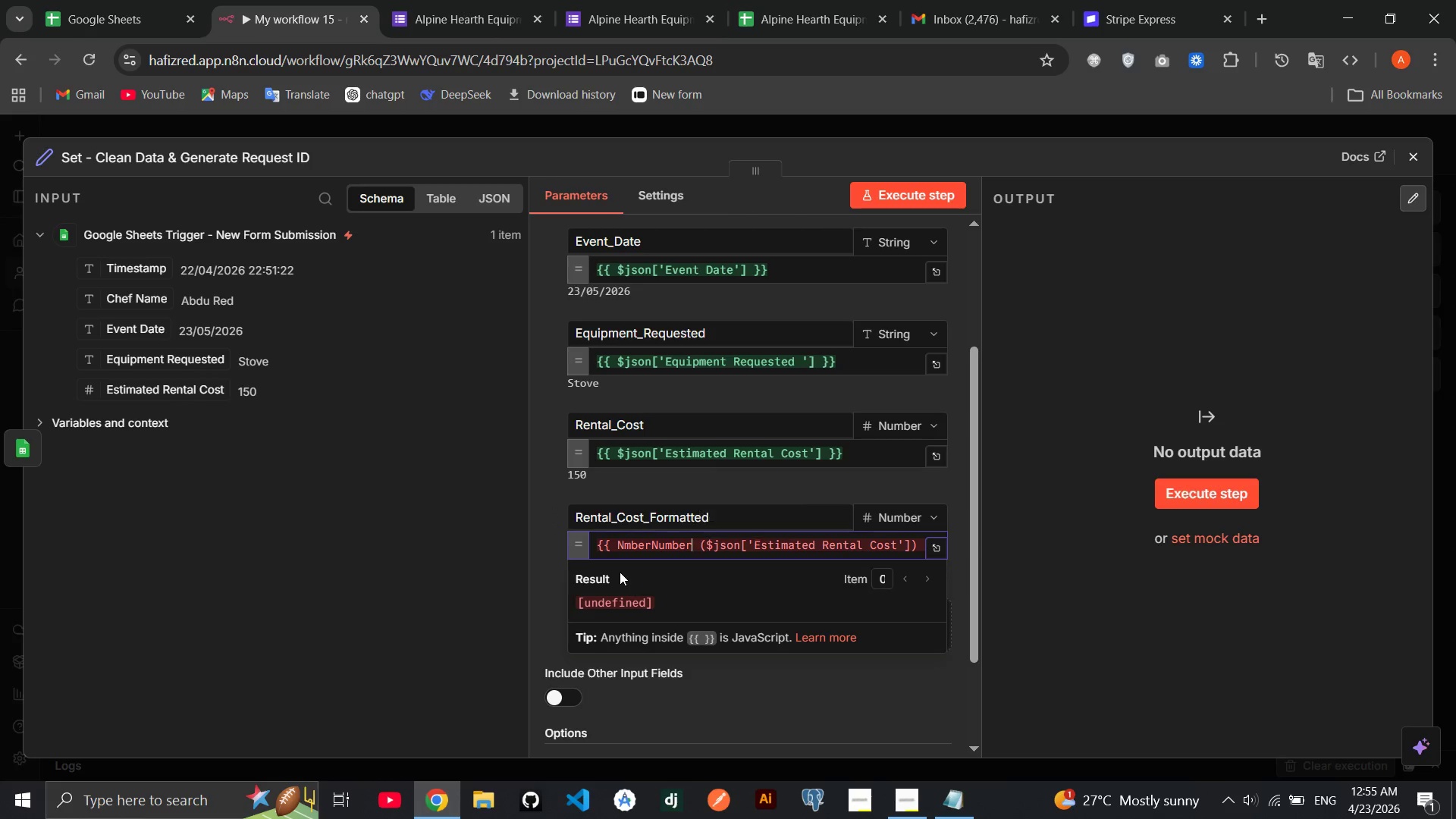 
hold_key(key=ArrowLeft, duration=0.73)
 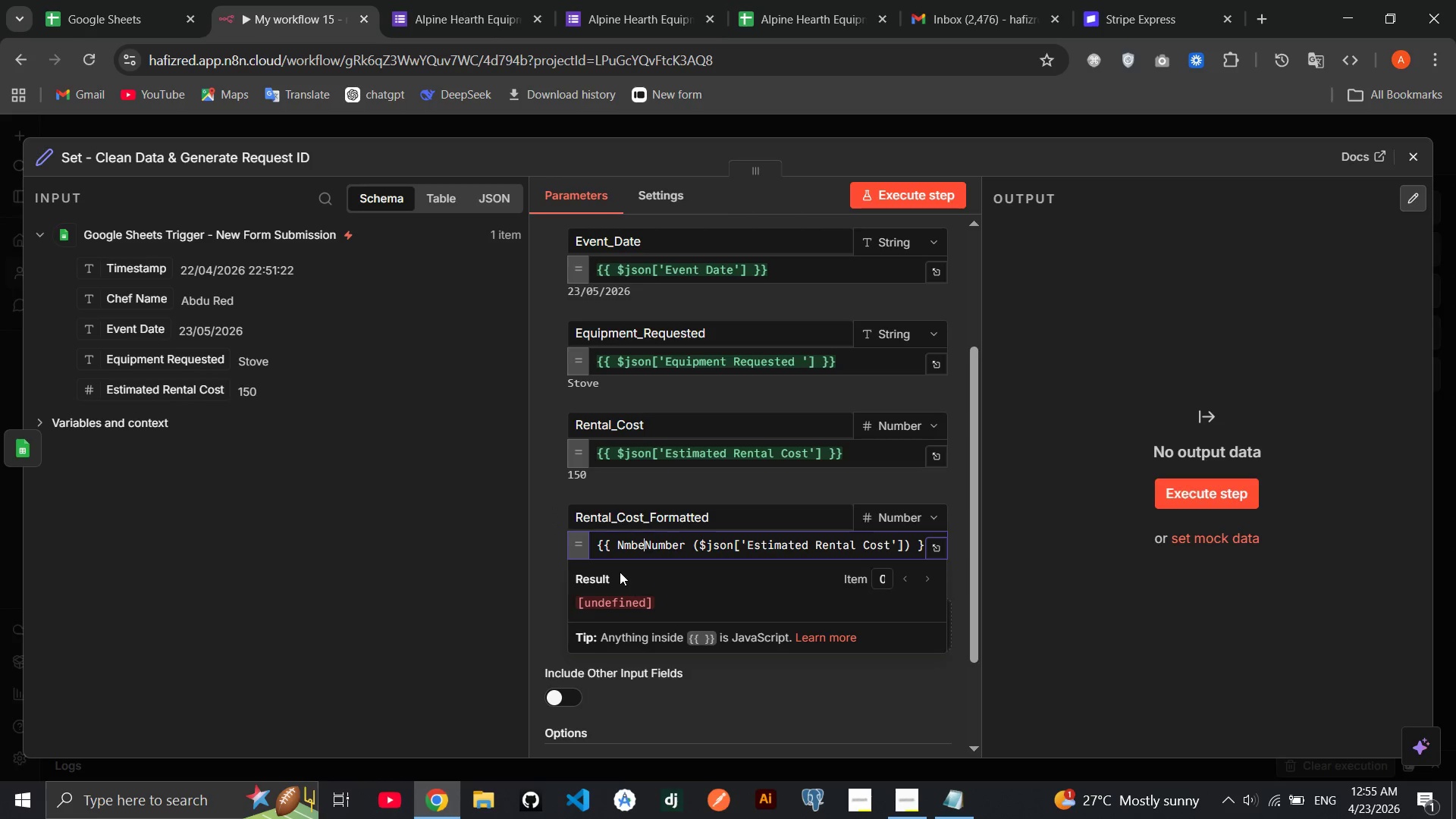 
key(Backspace)
 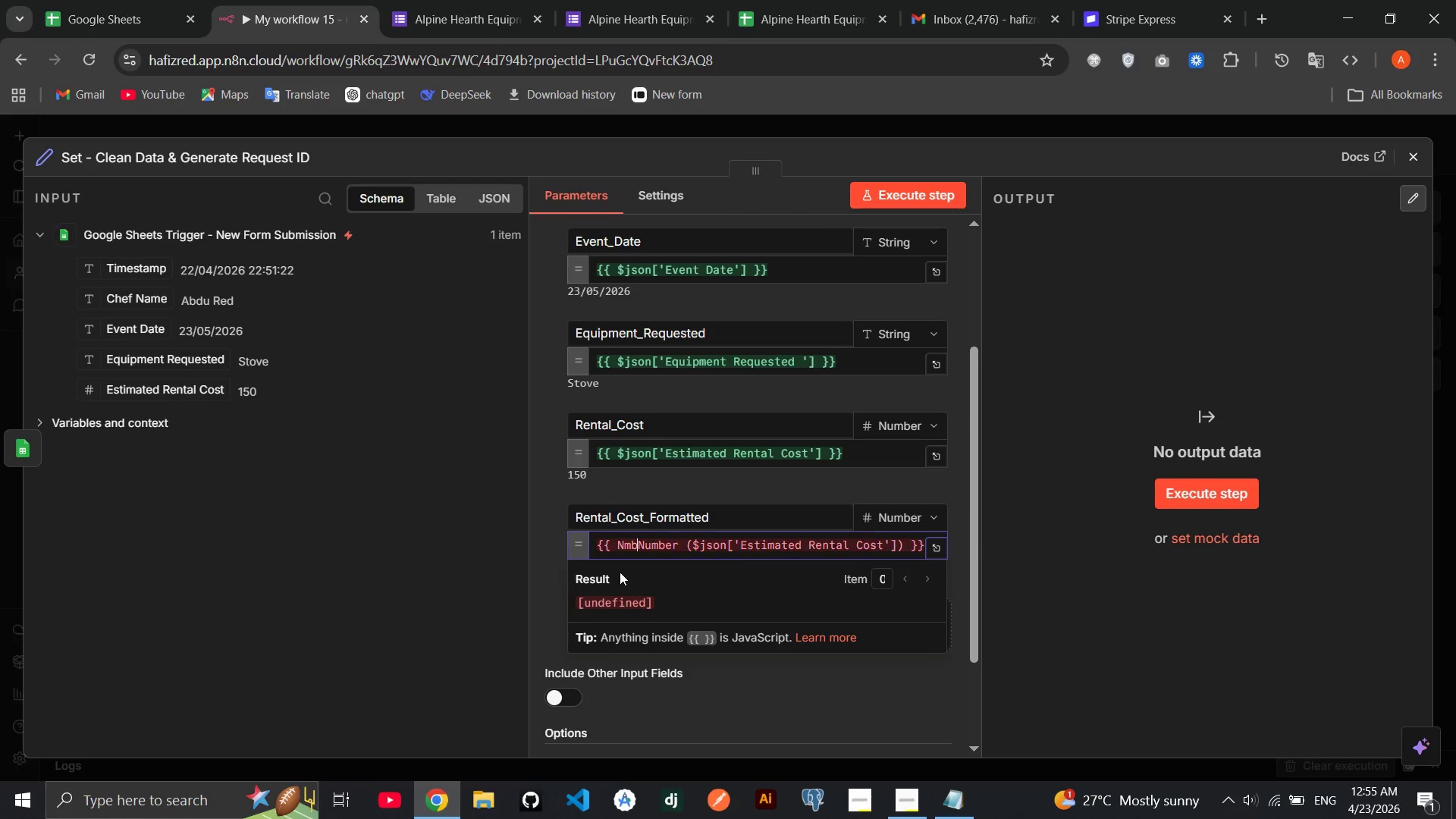 
key(Backspace)
 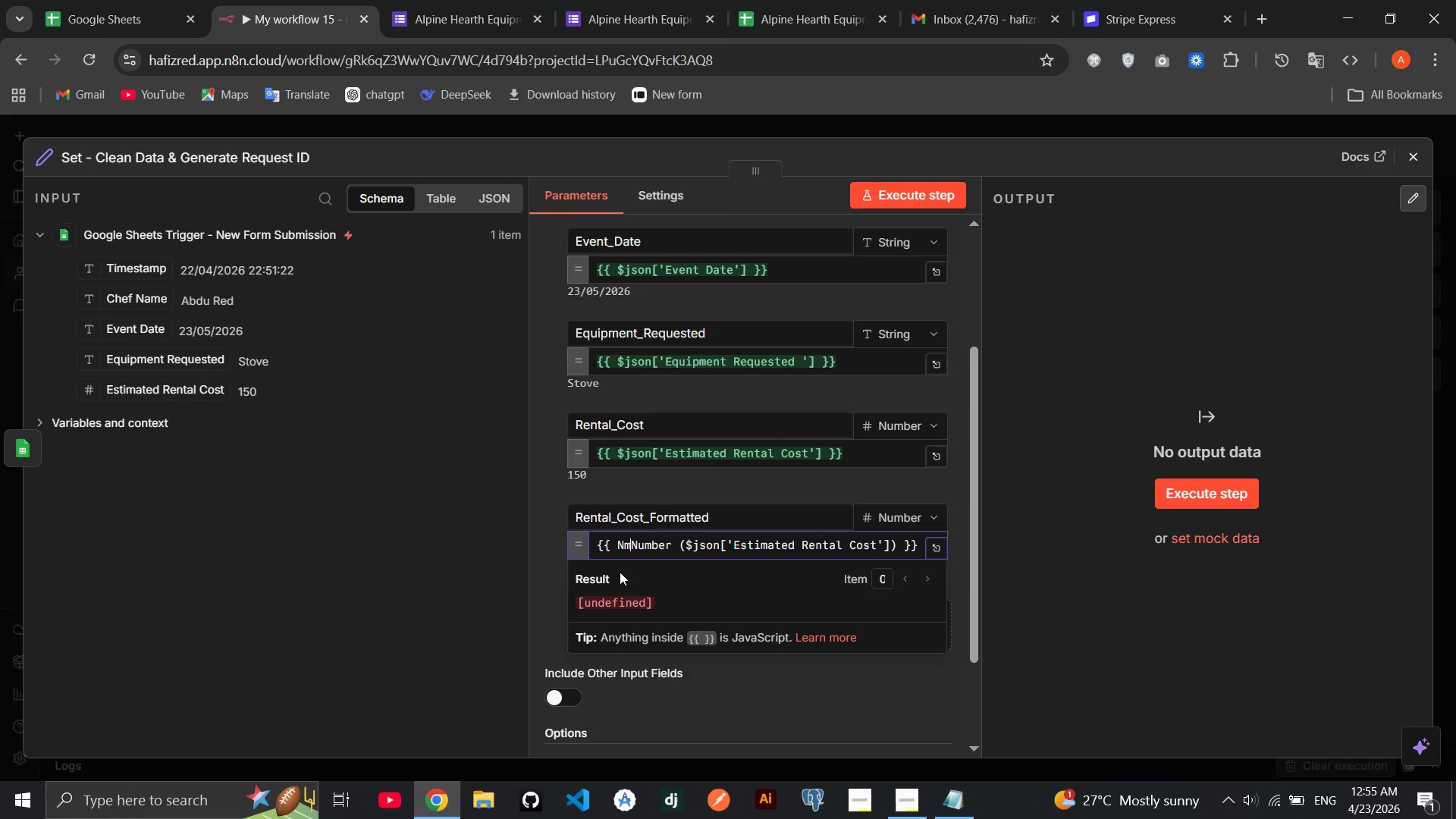 
key(Backspace)
 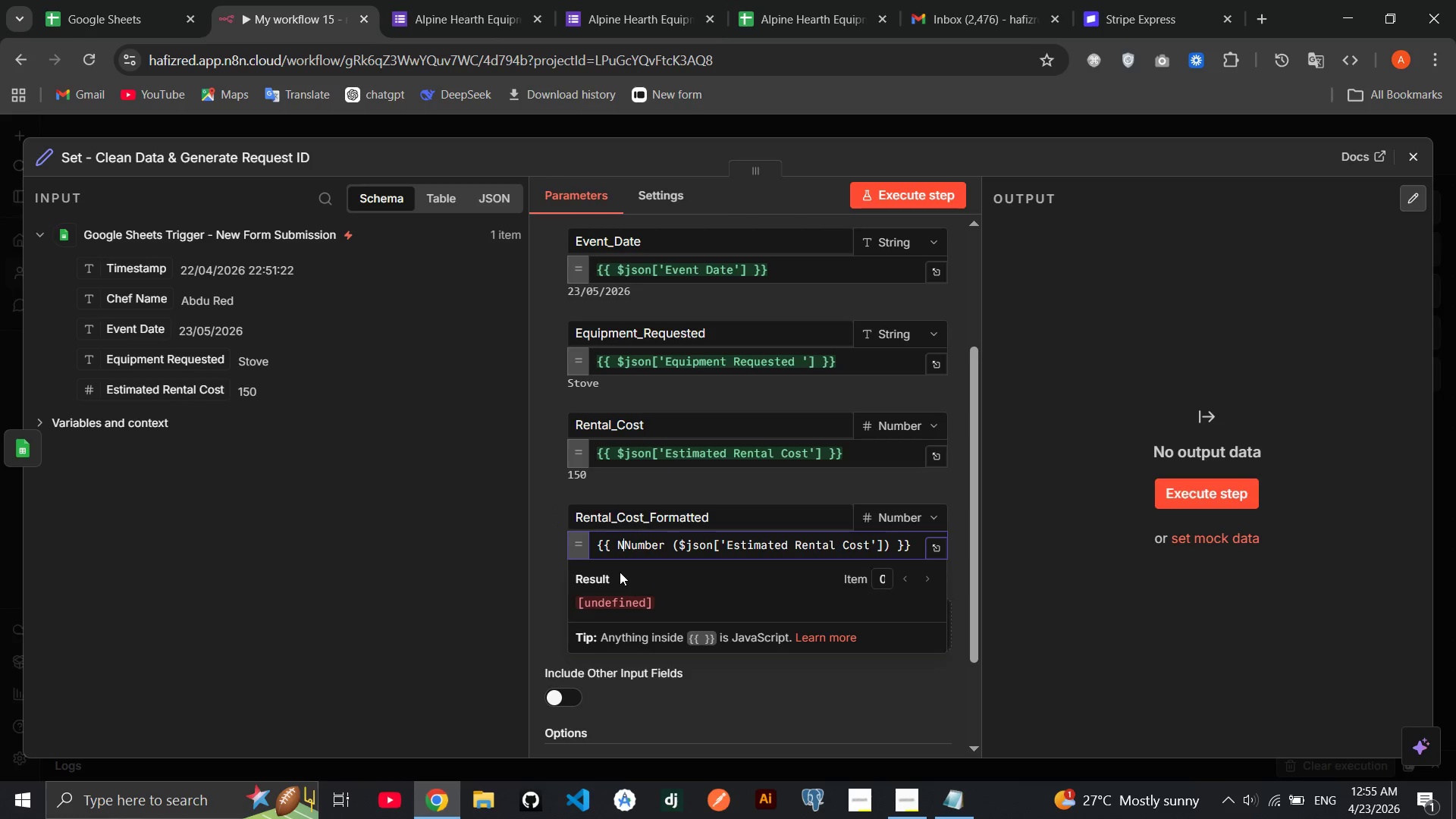 
key(Backspace)
 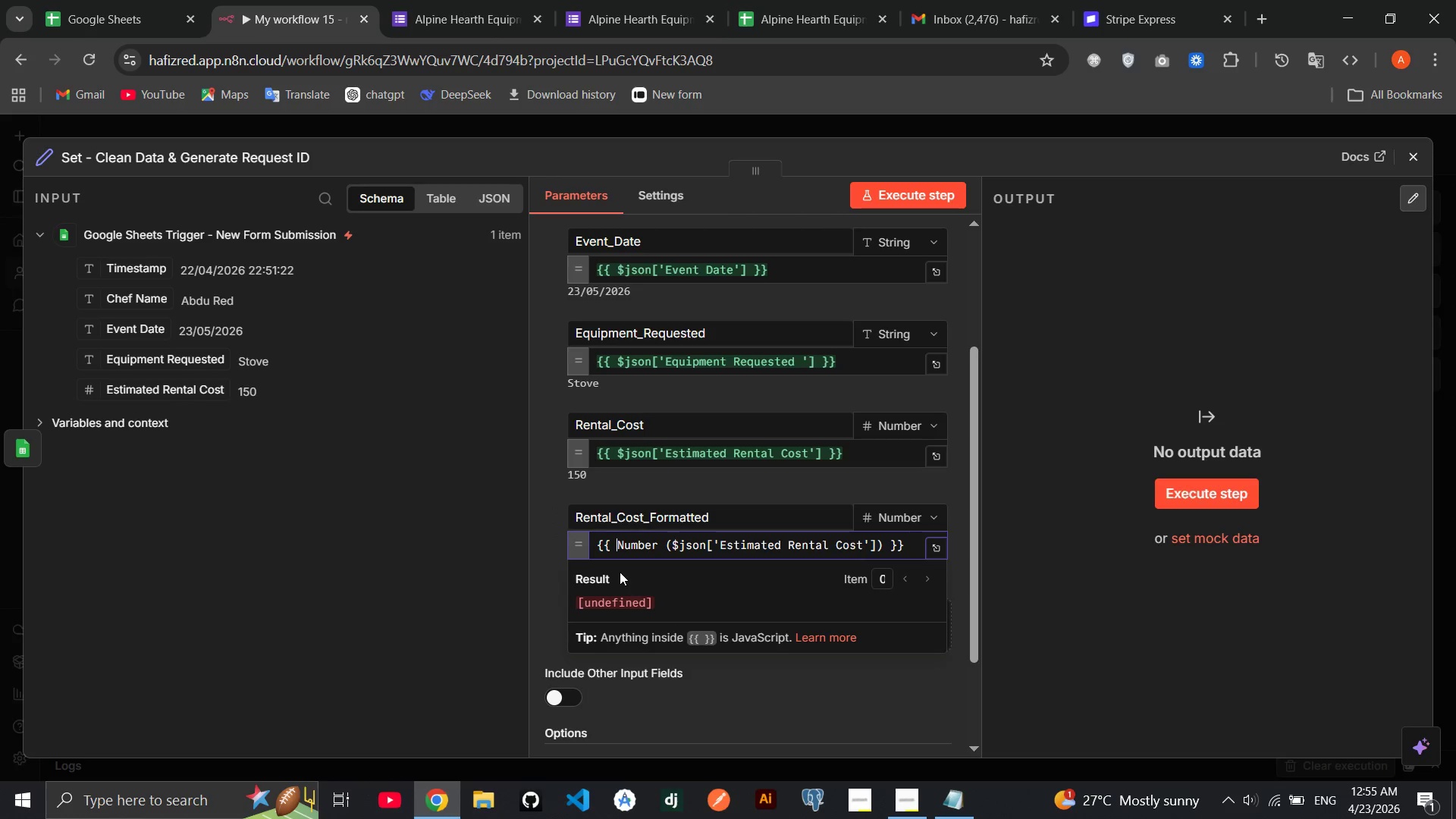 
key(Backspace)
 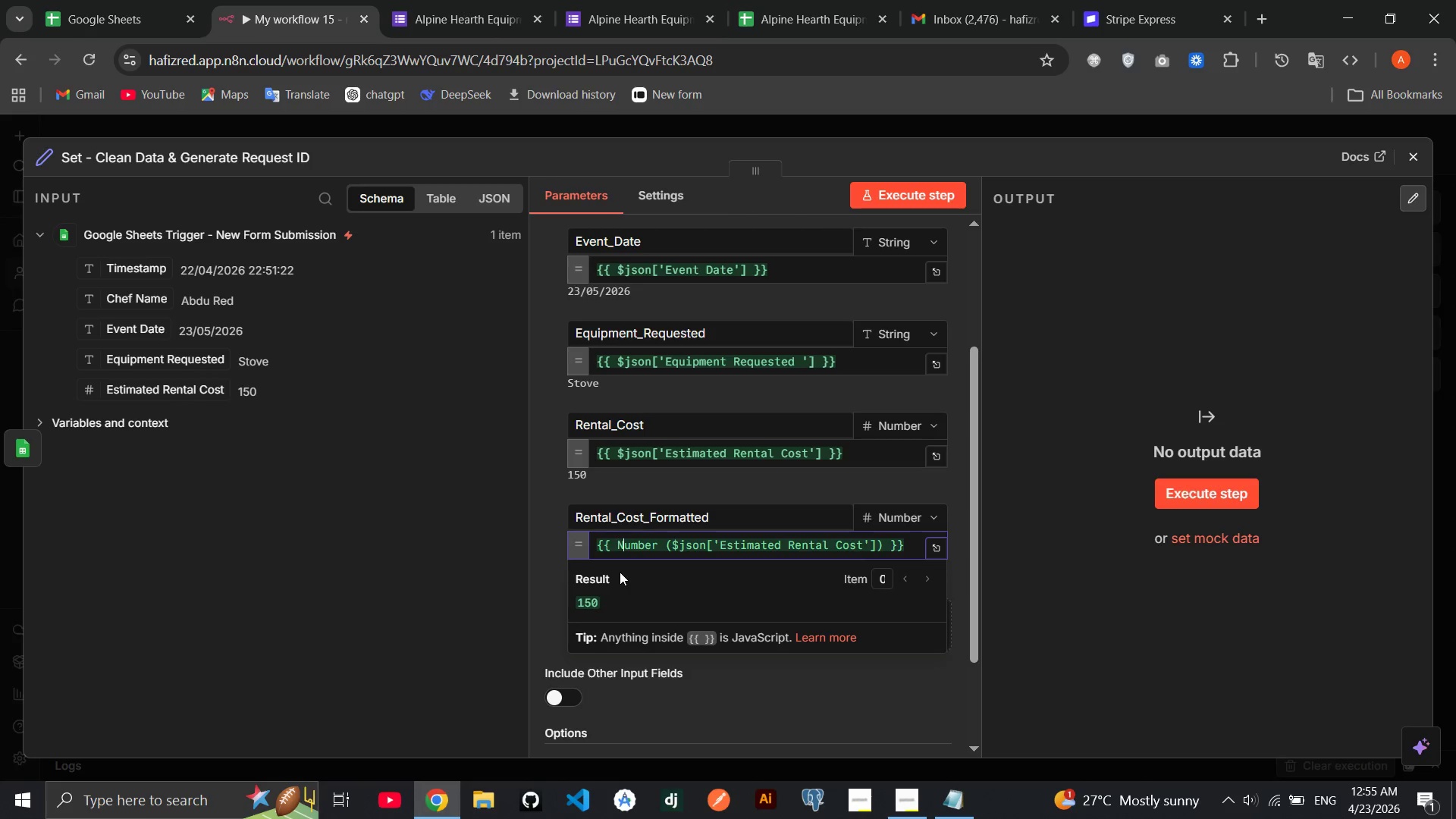 
hold_key(key=ArrowRight, duration=0.64)
 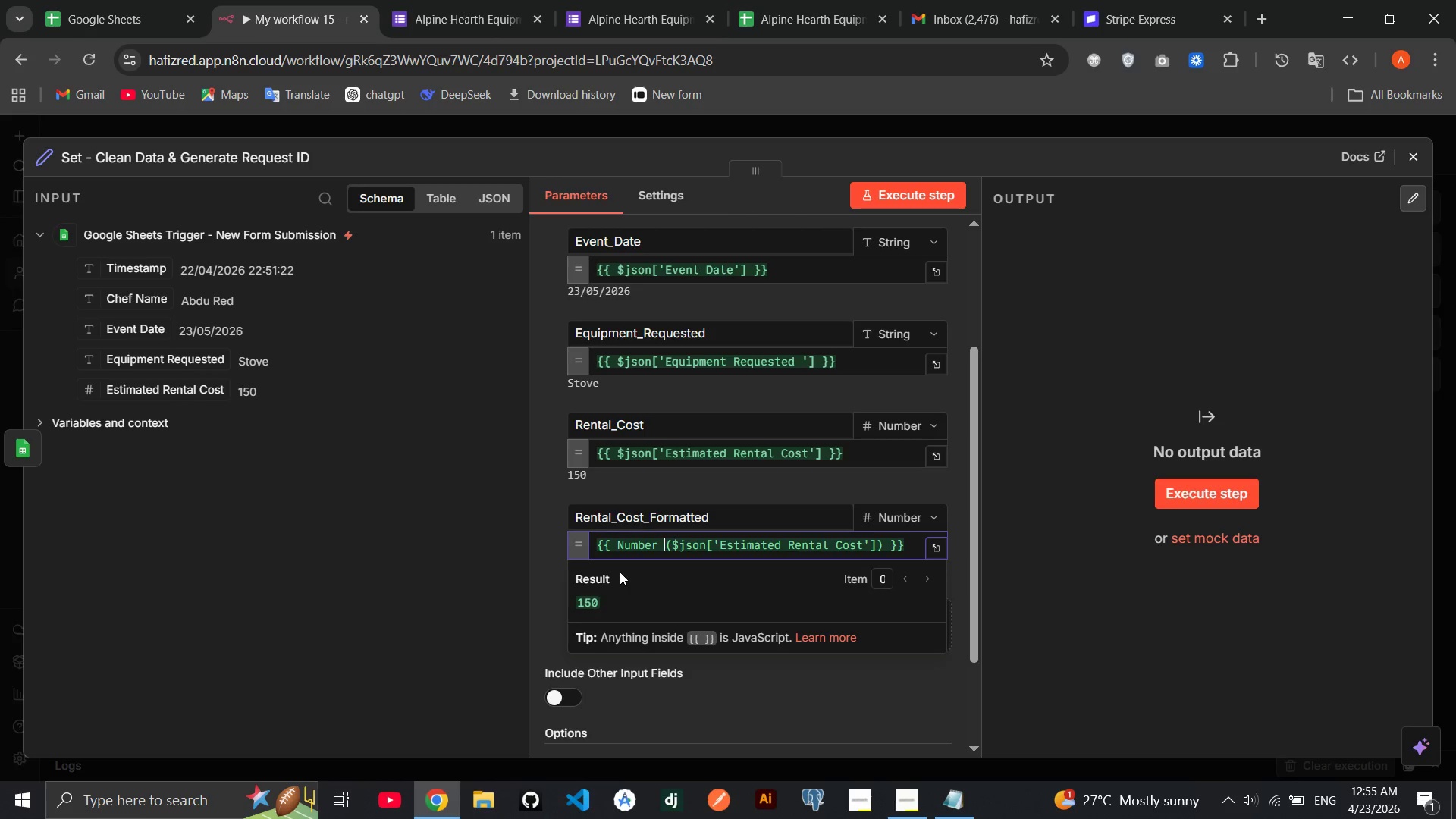 
key(ArrowRight)
 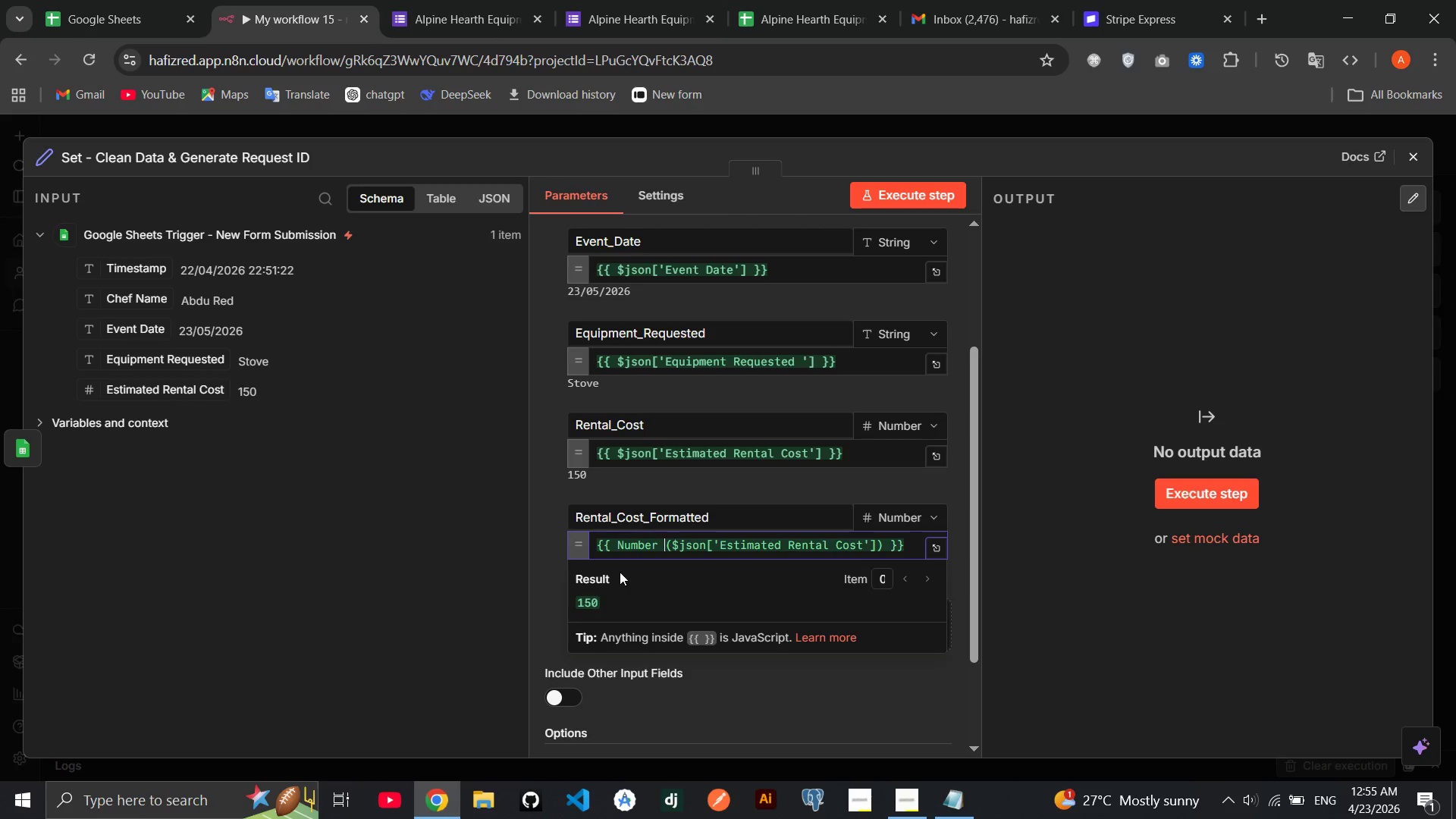 
key(ArrowRight)
 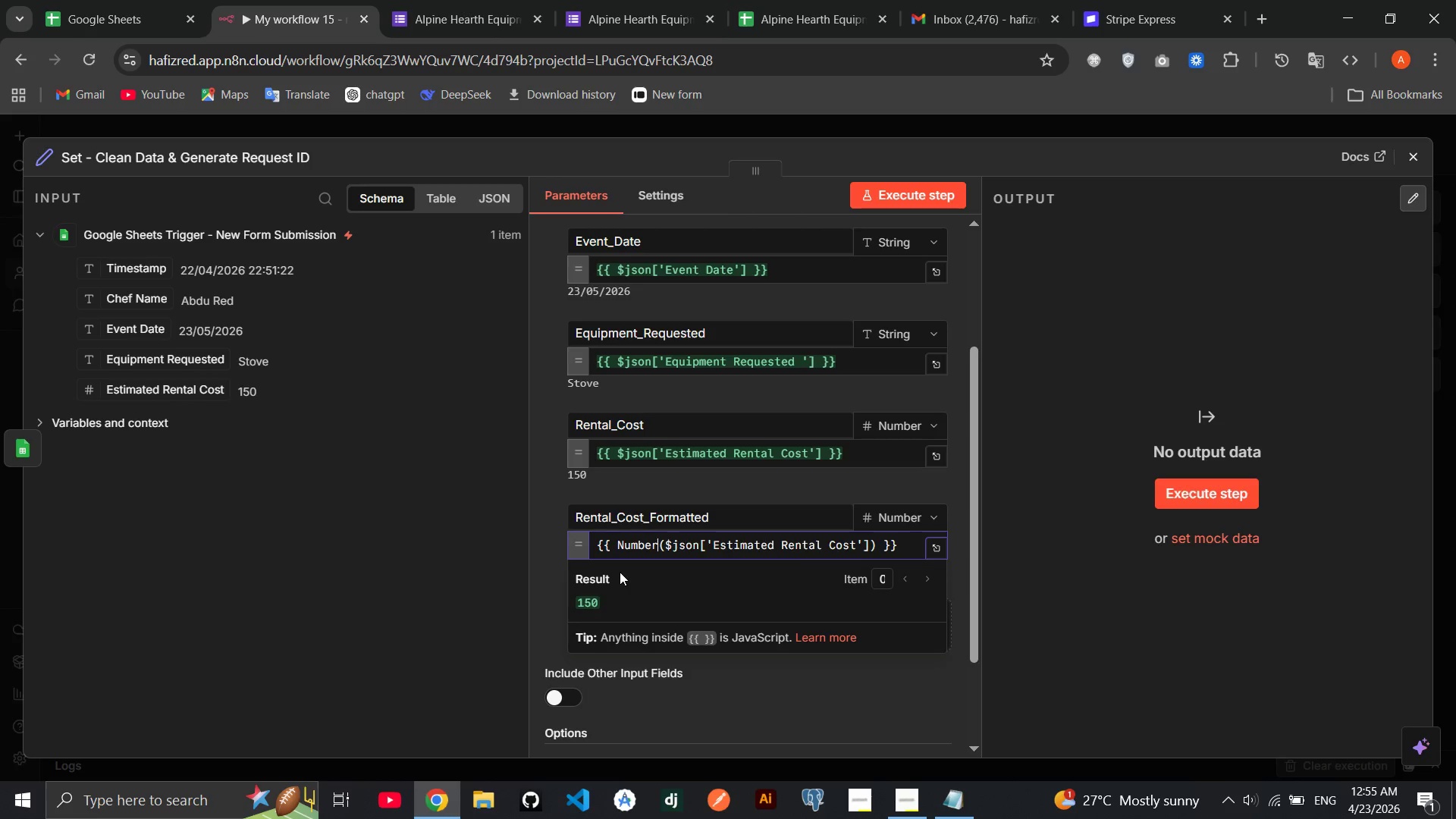 
key(Backspace)
 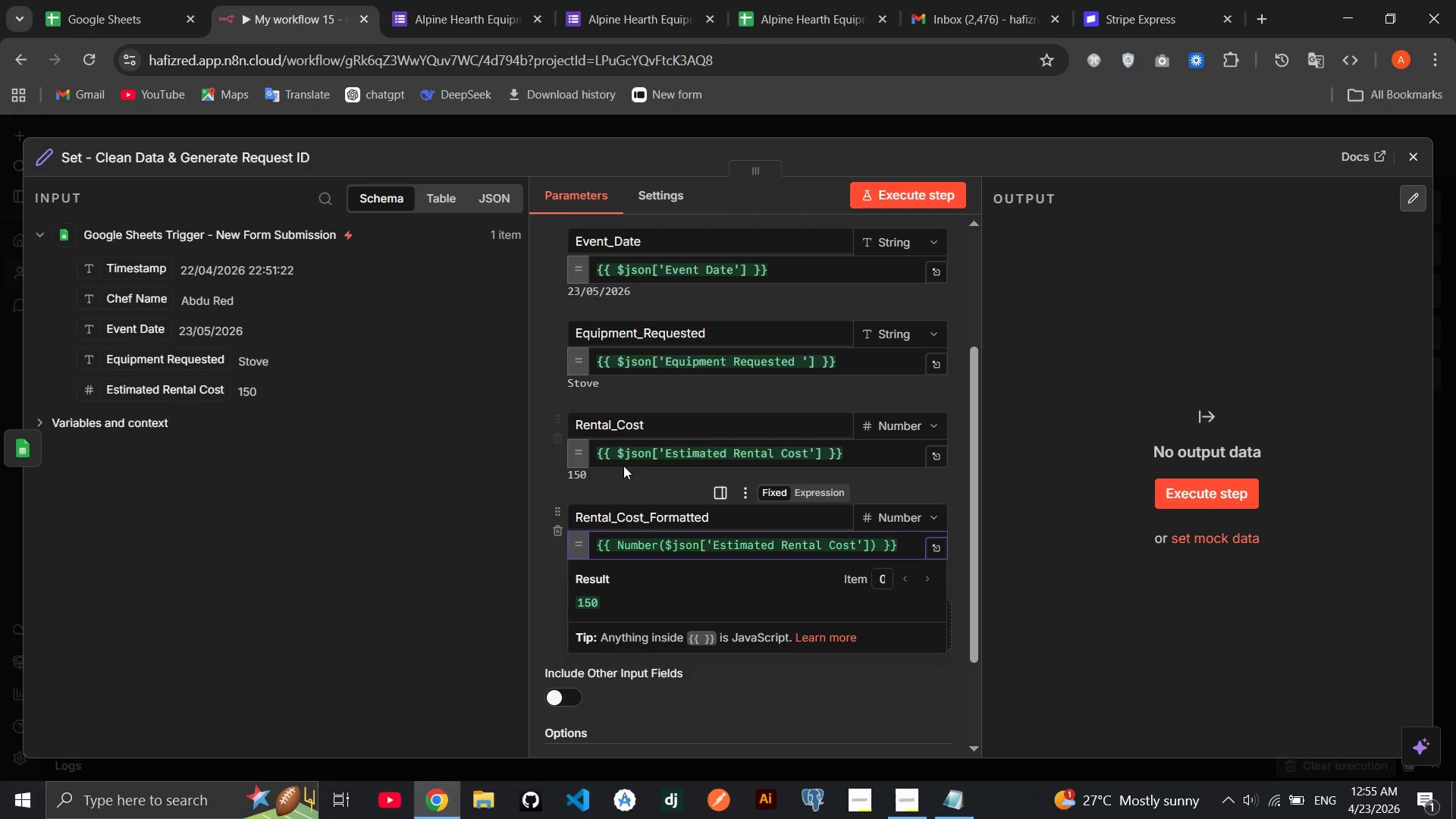 
wait(5.31)
 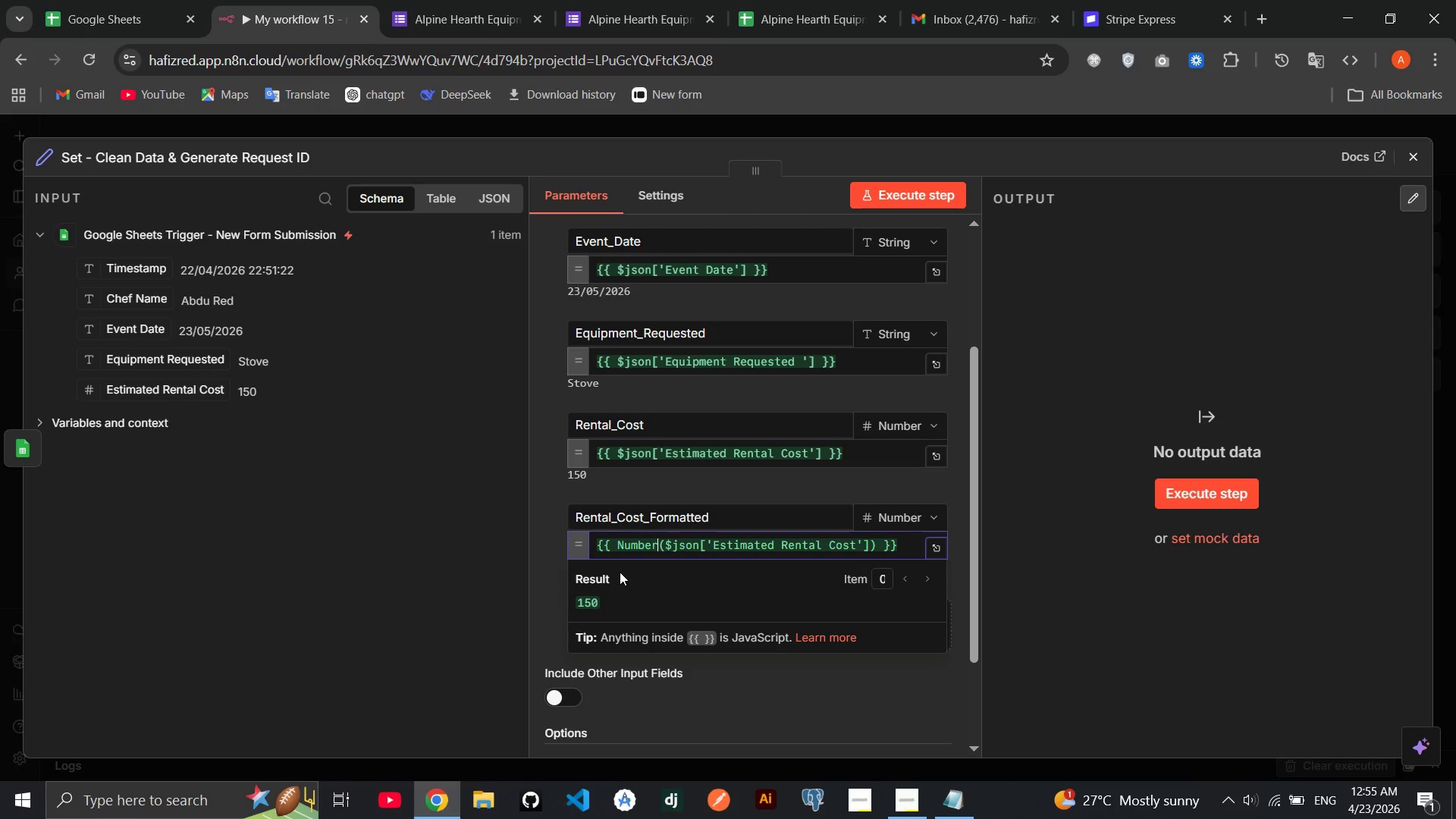 
left_click_drag(start_coordinate=[824, 451], to_coordinate=[616, 450])
 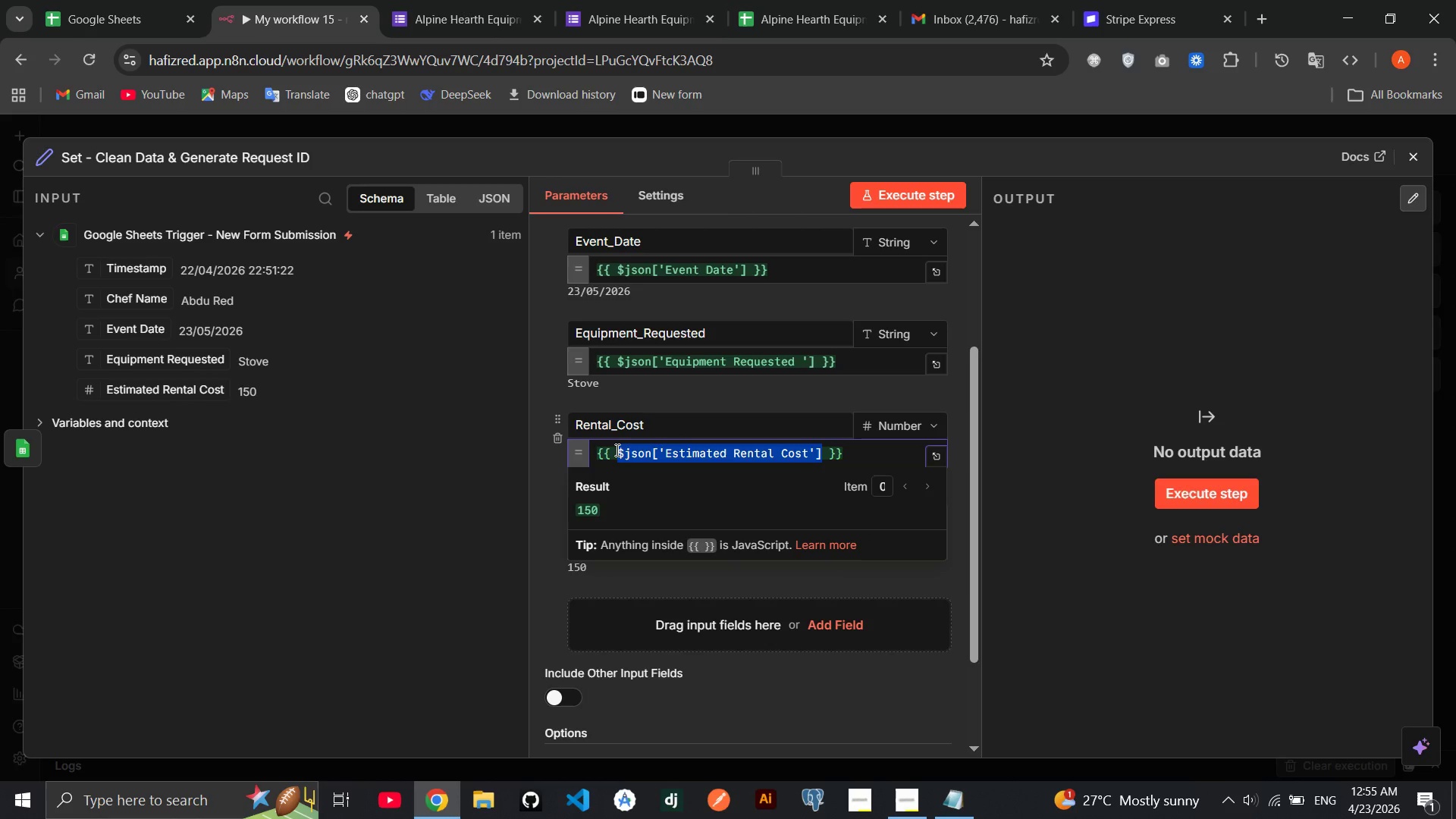 
key(Shift+9)
 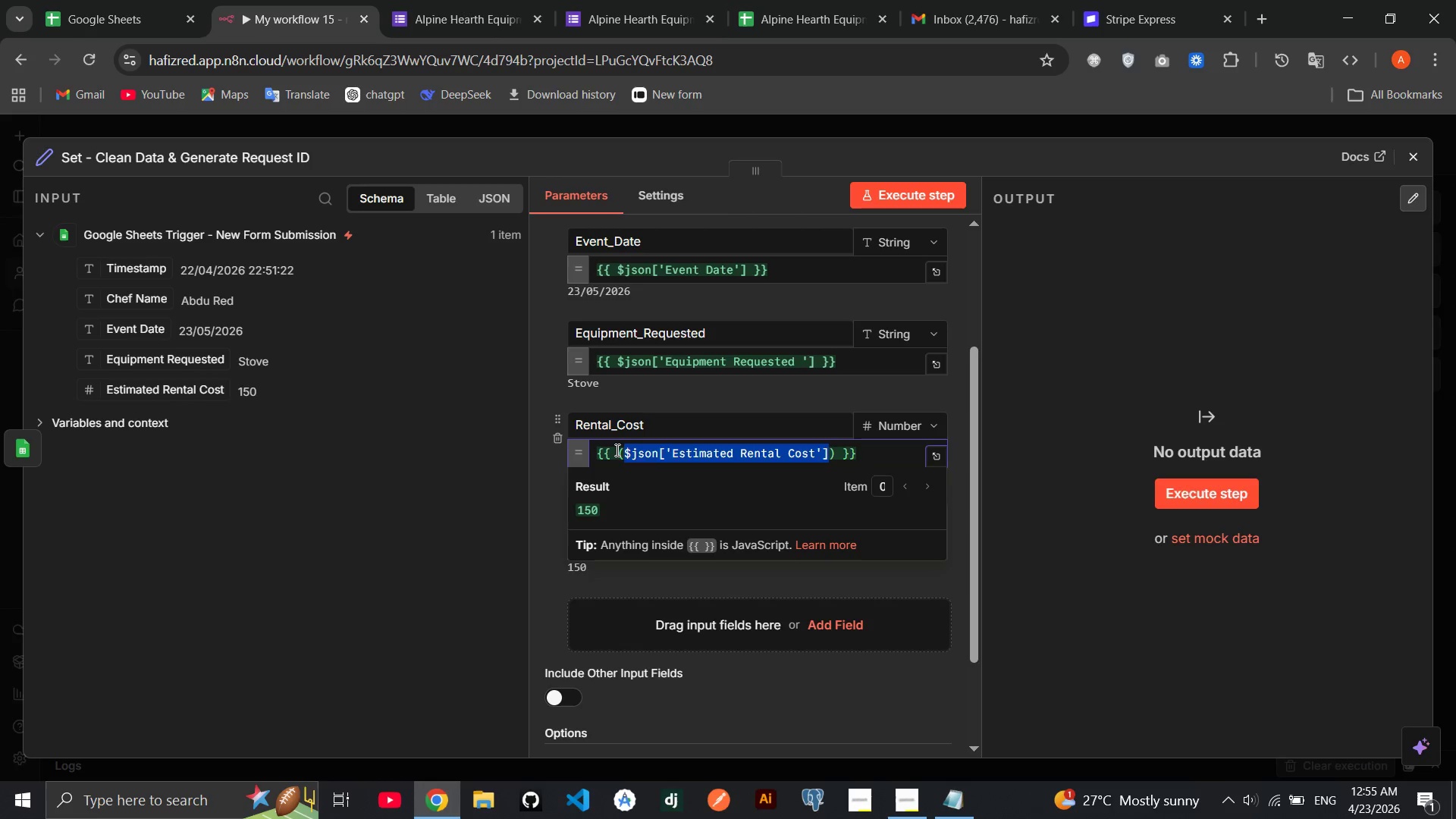 
key(ArrowLeft)
 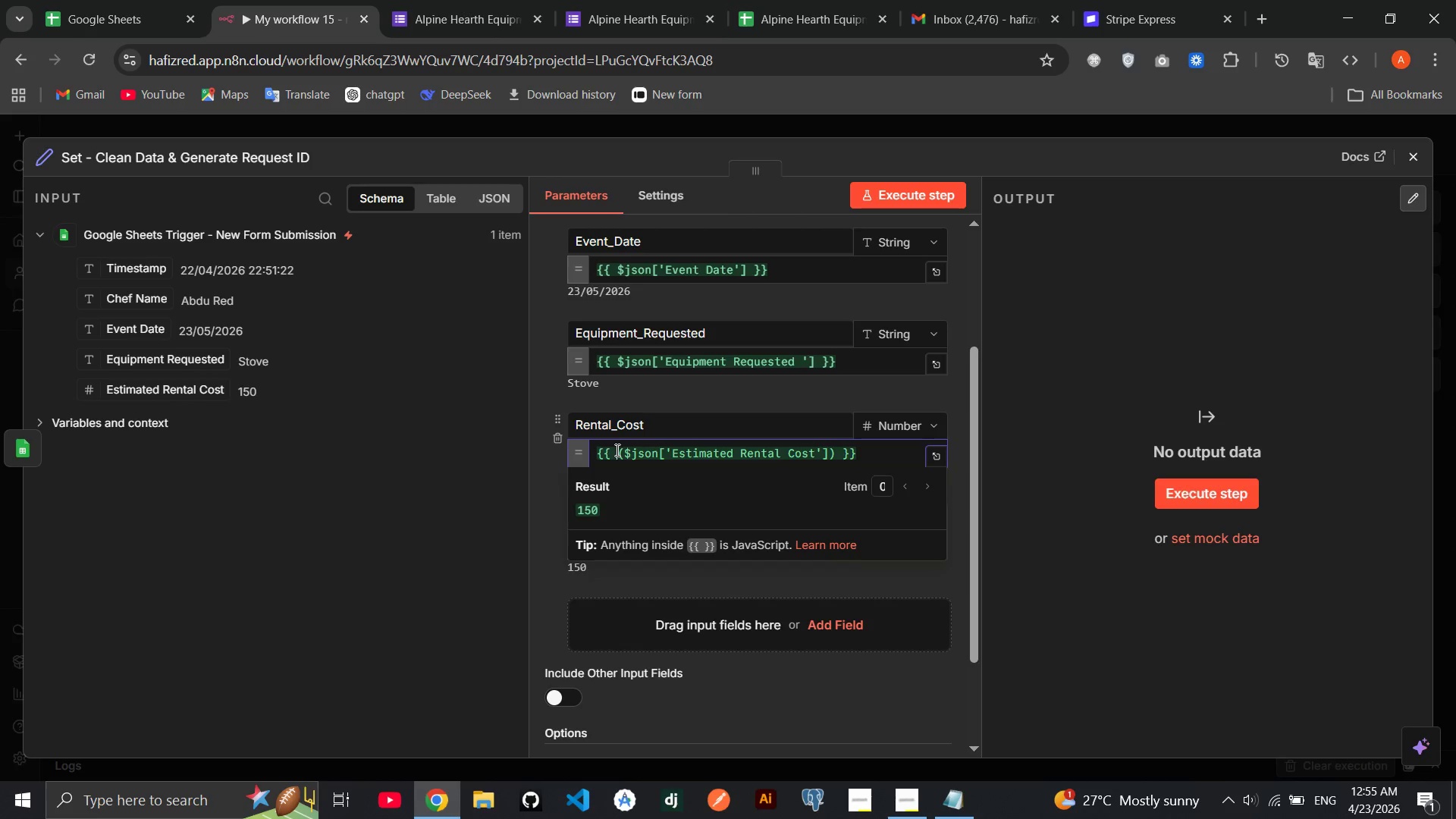 
key(ArrowLeft)
 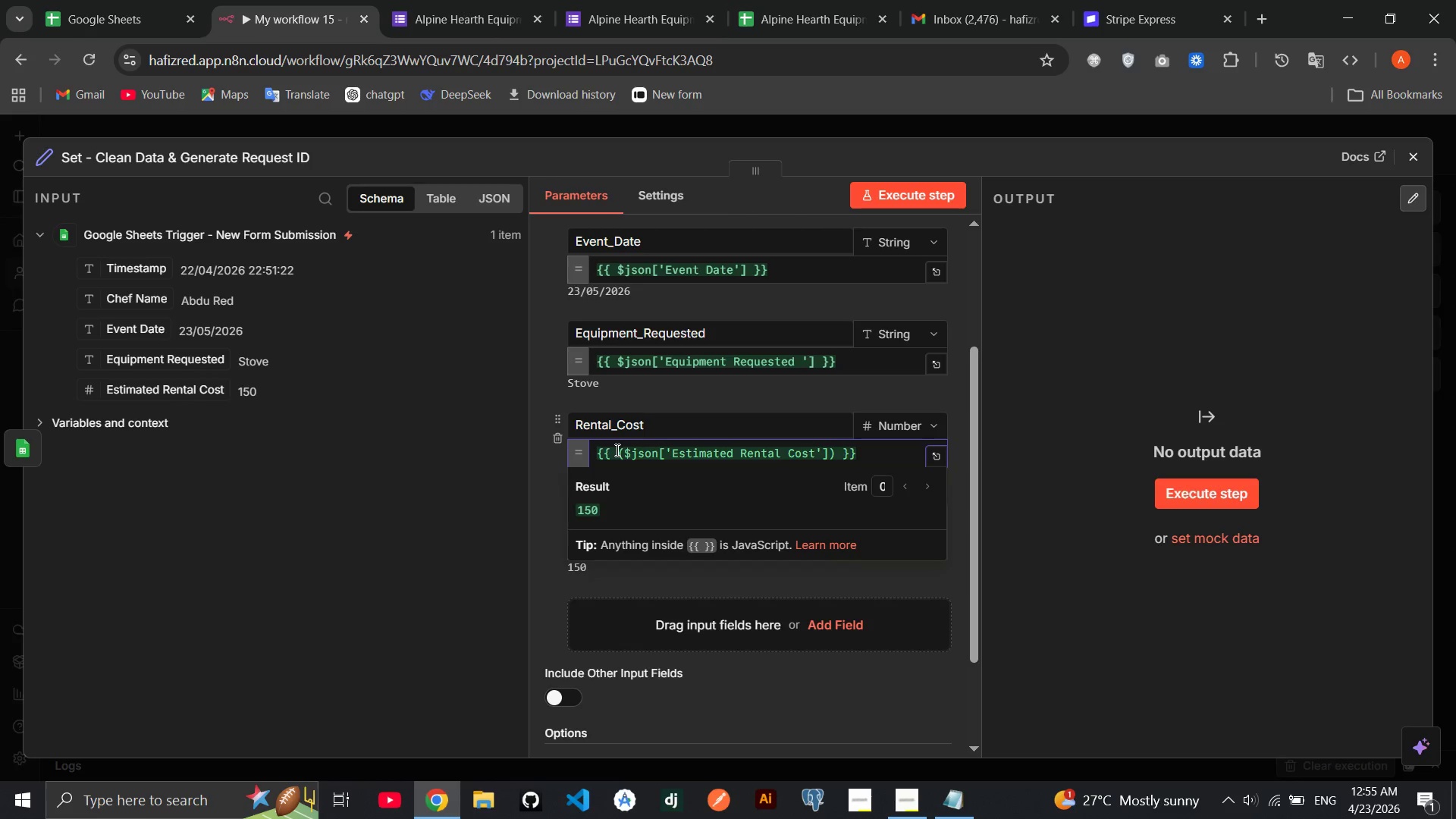 
type(Number)
 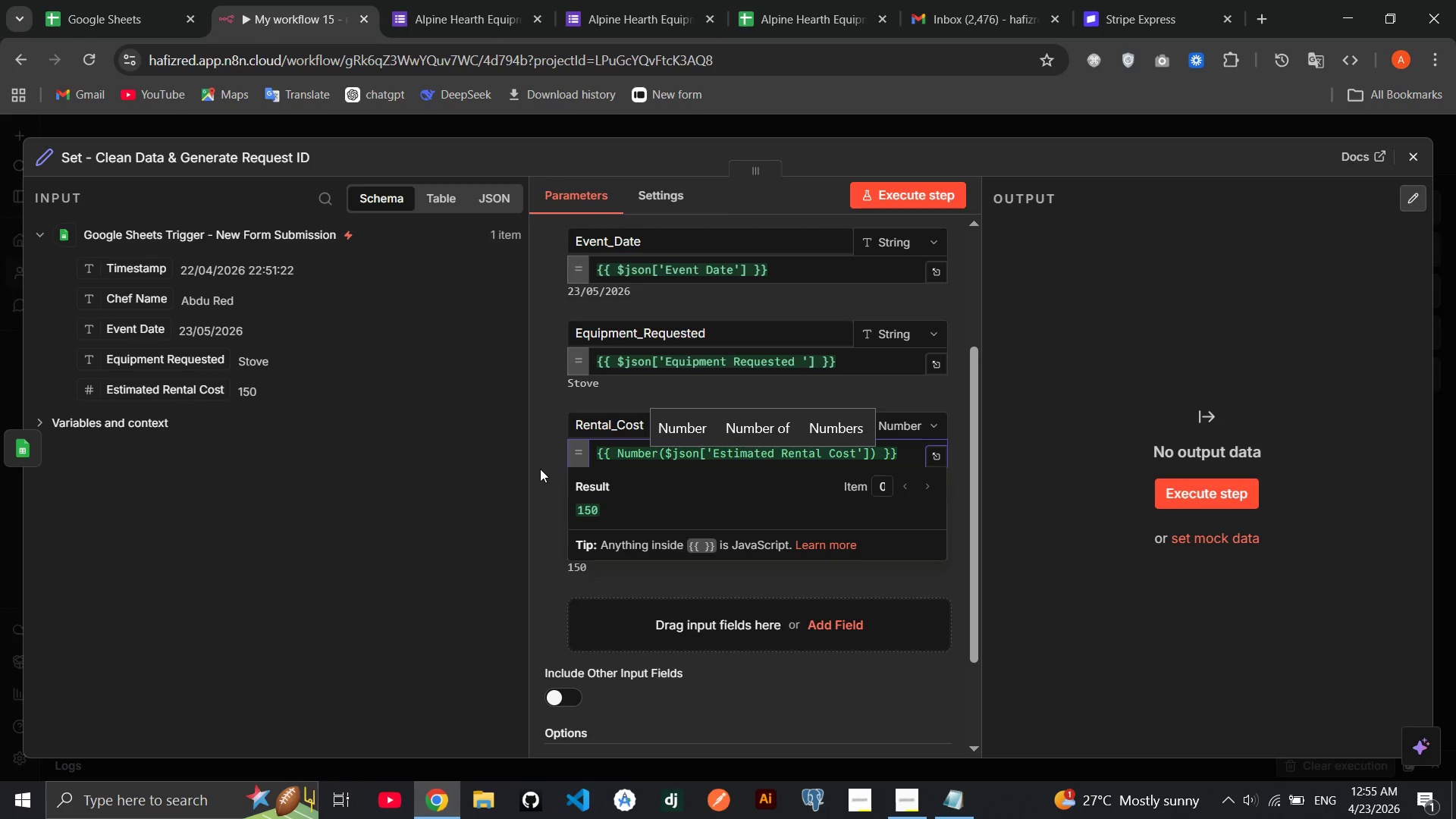 
left_click([540, 469])
 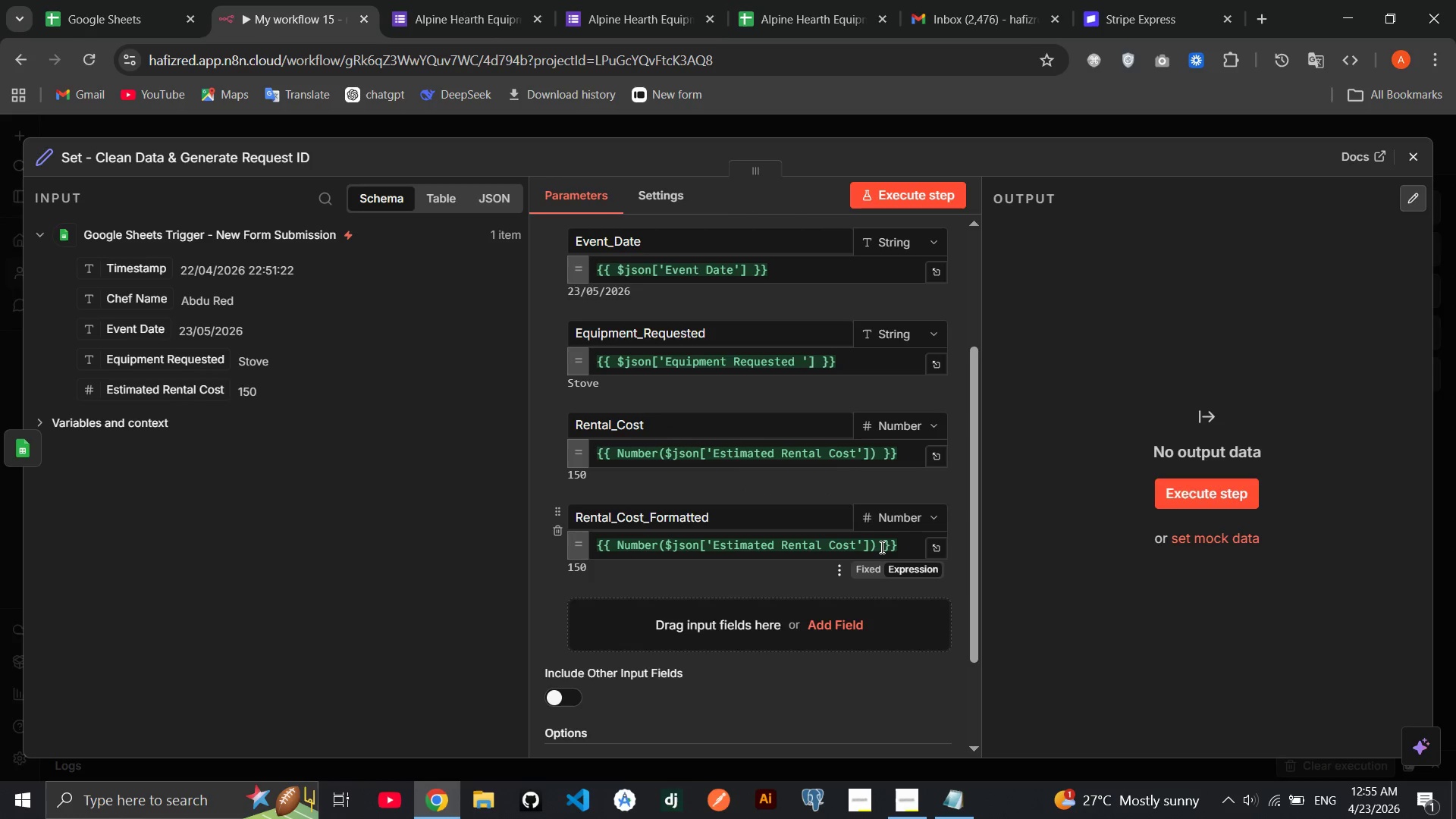 
left_click([880, 548])
 